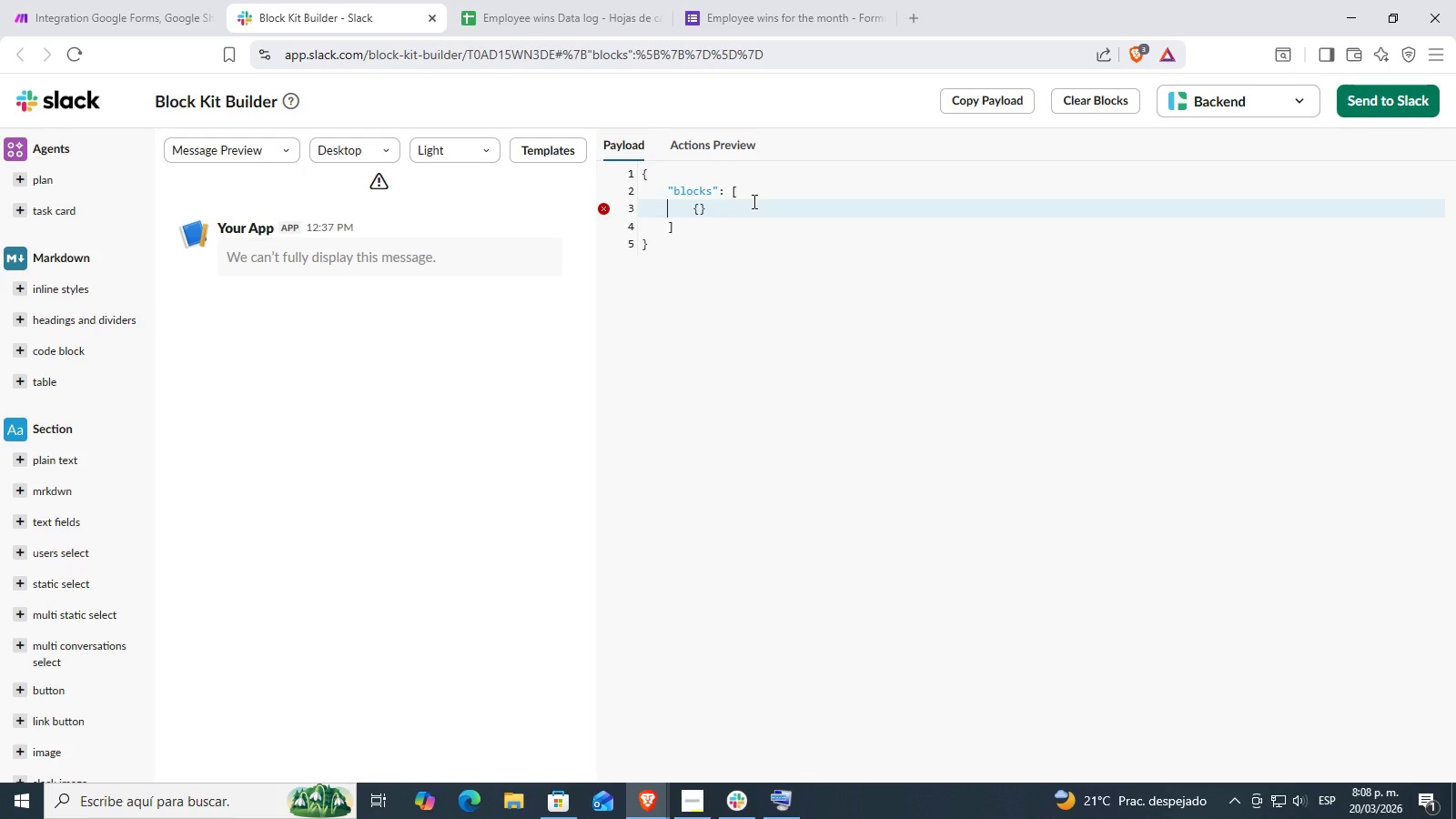 
key(ArrowRight)
 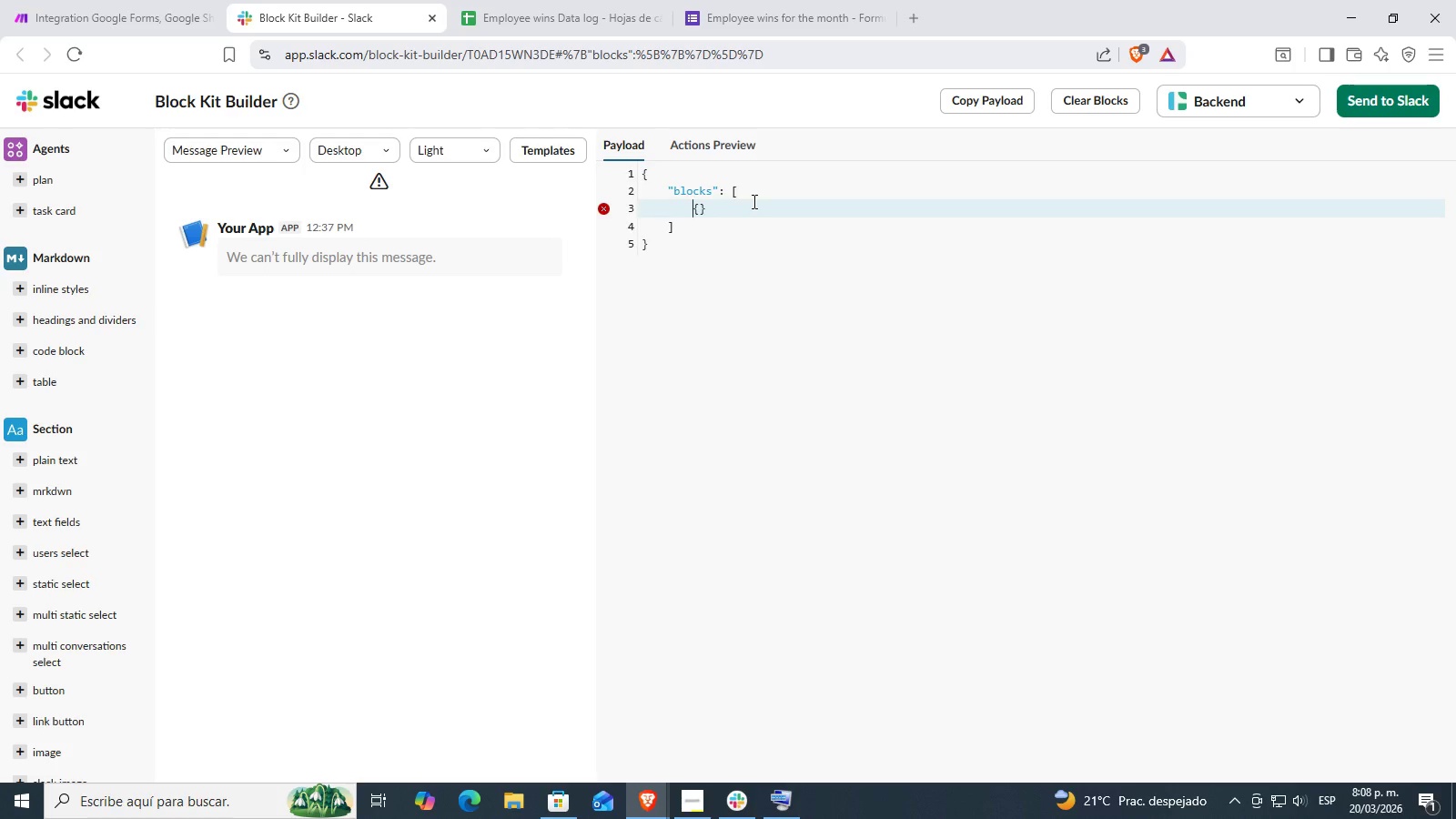 
key(ArrowRight)
 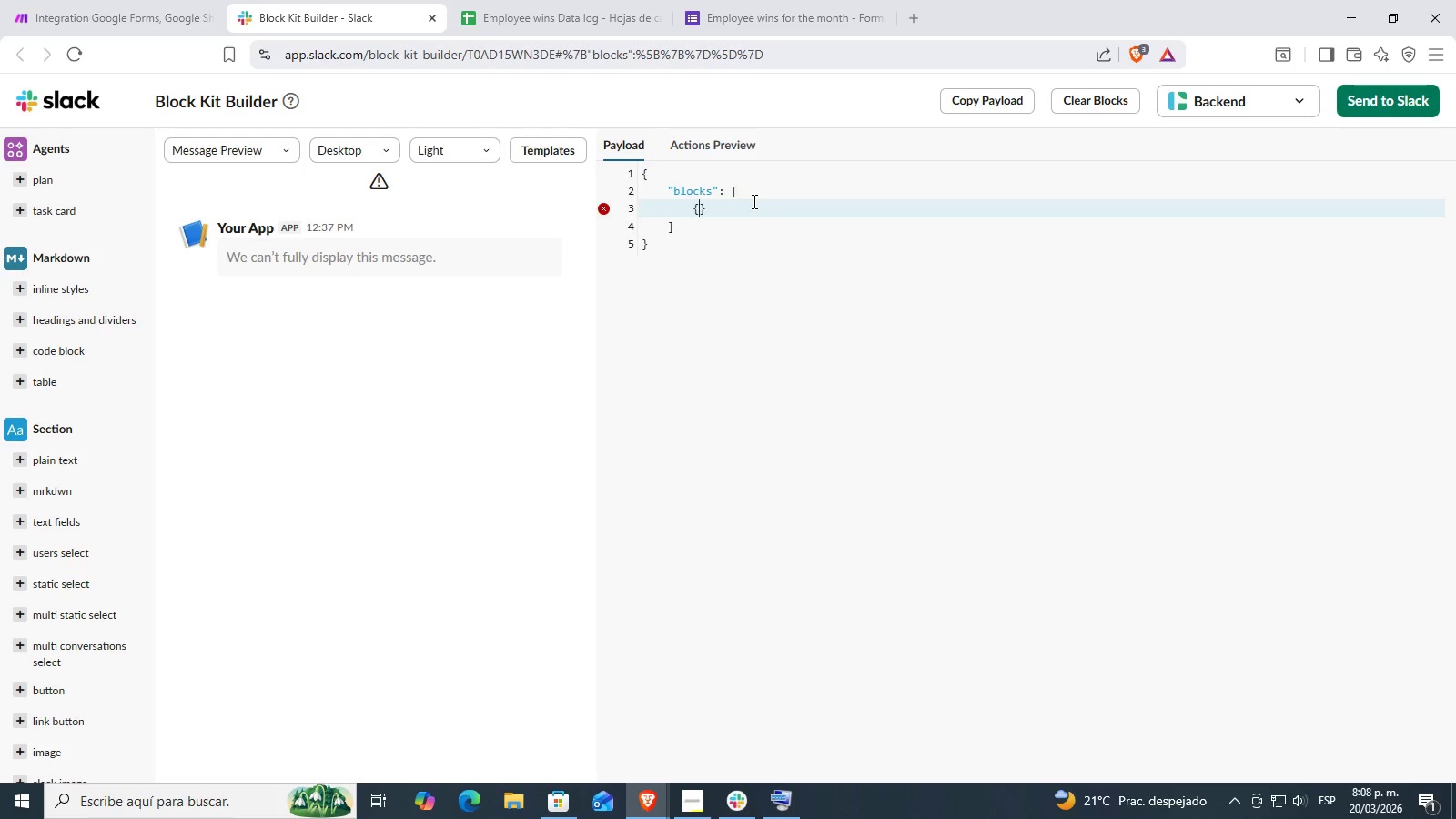 
key(ArrowRight)
 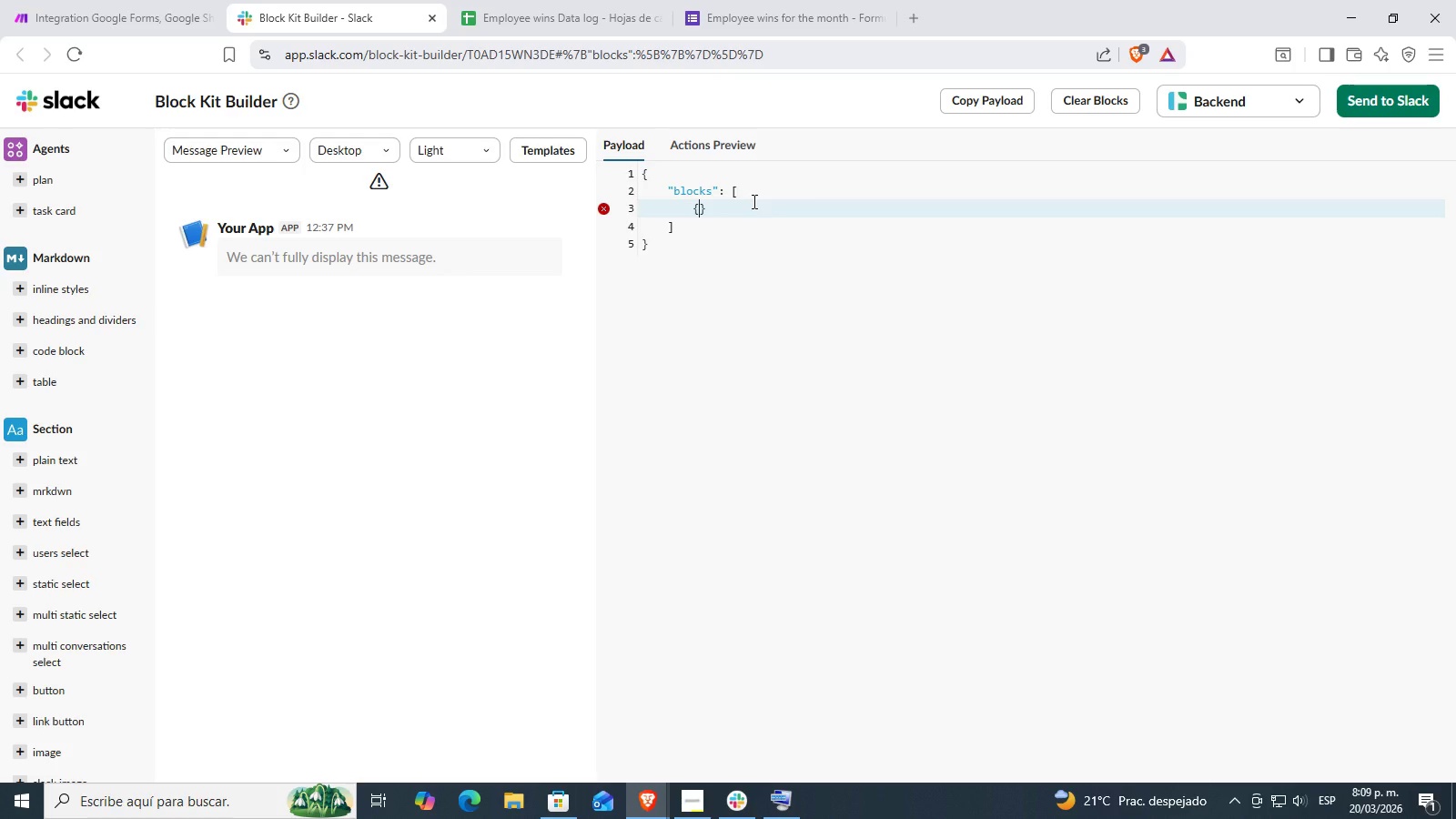 
wait(7.38)
 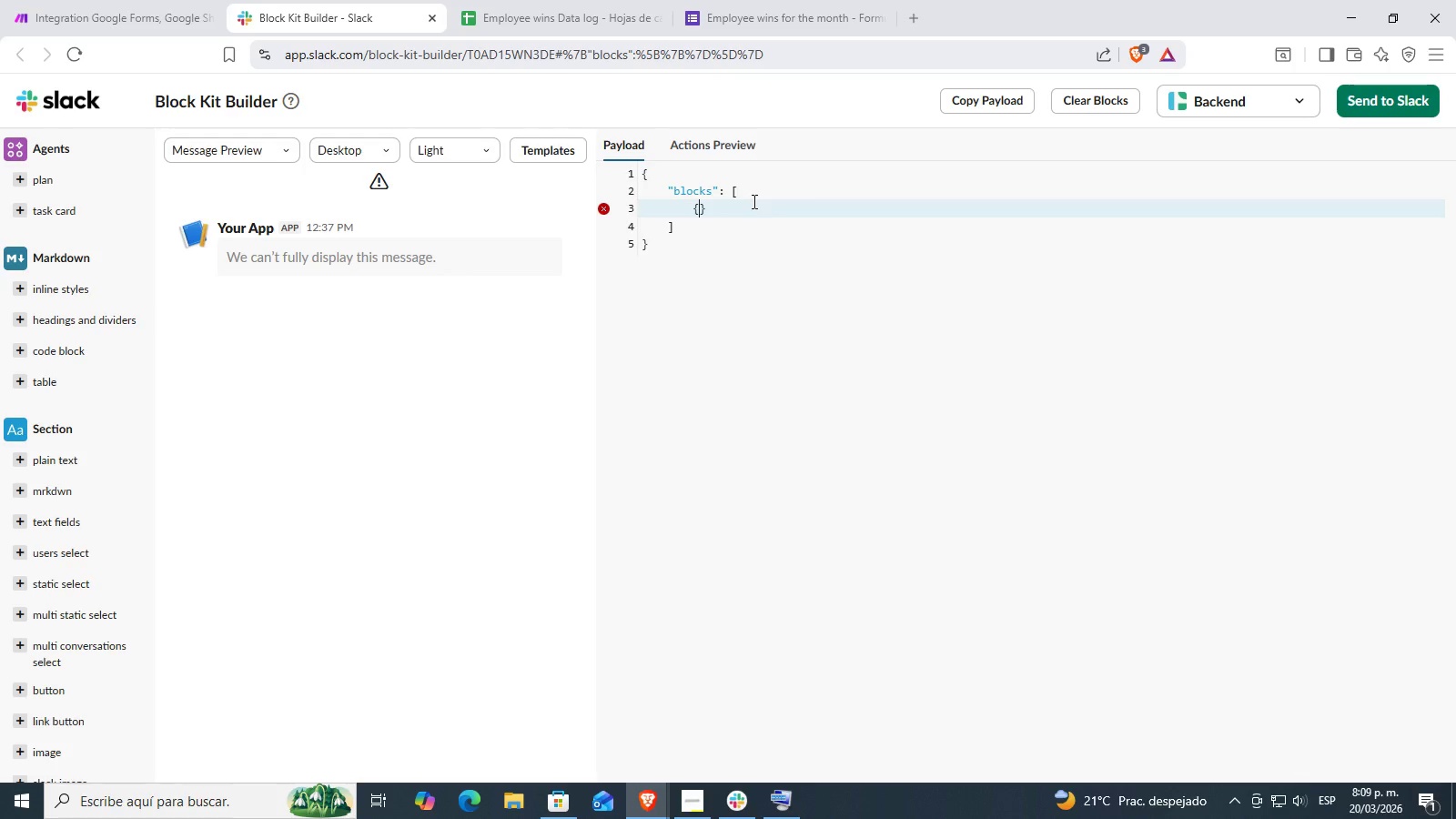 
key(Shift+ShiftRight)
 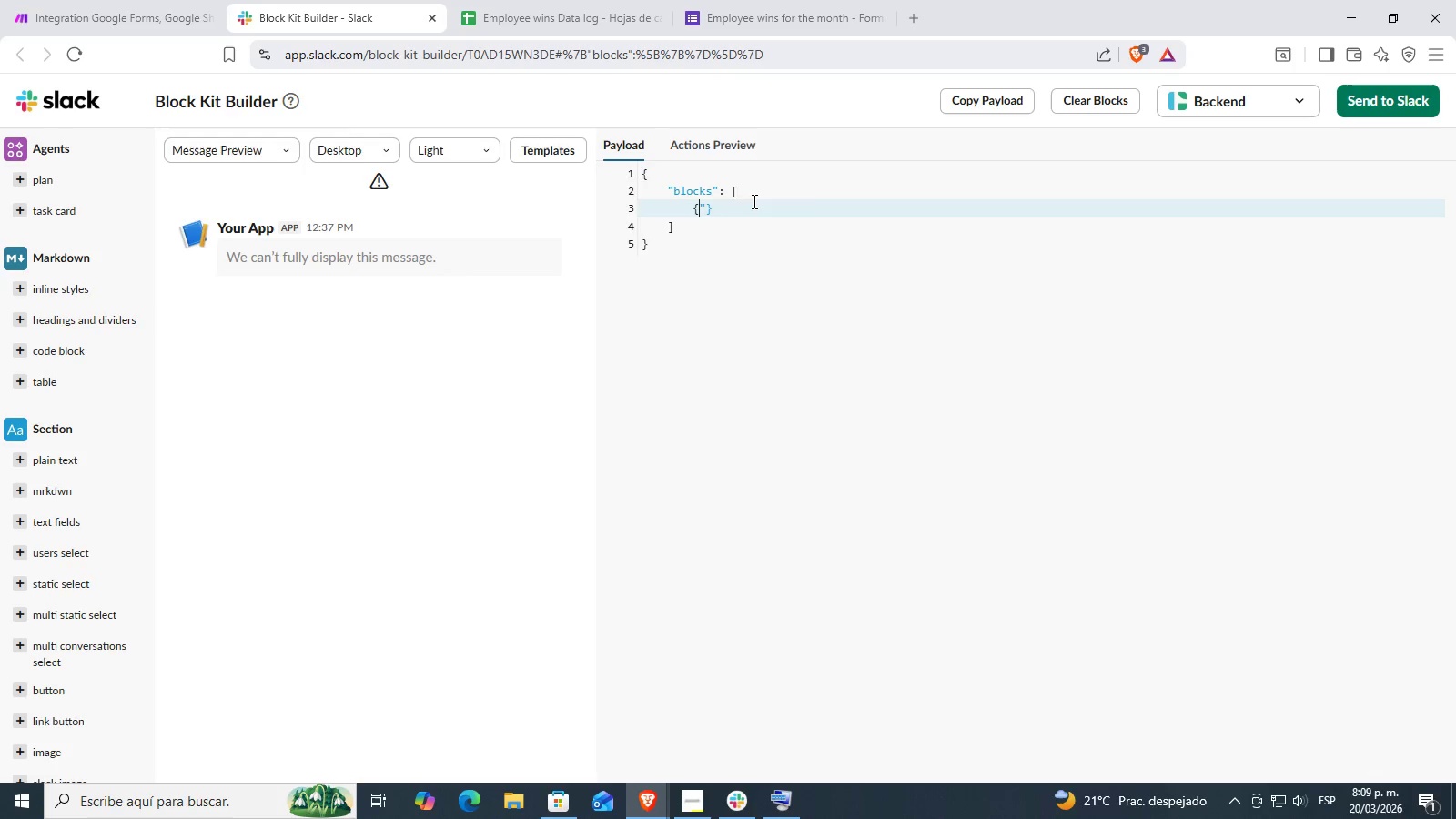 
key(Shift+2)
 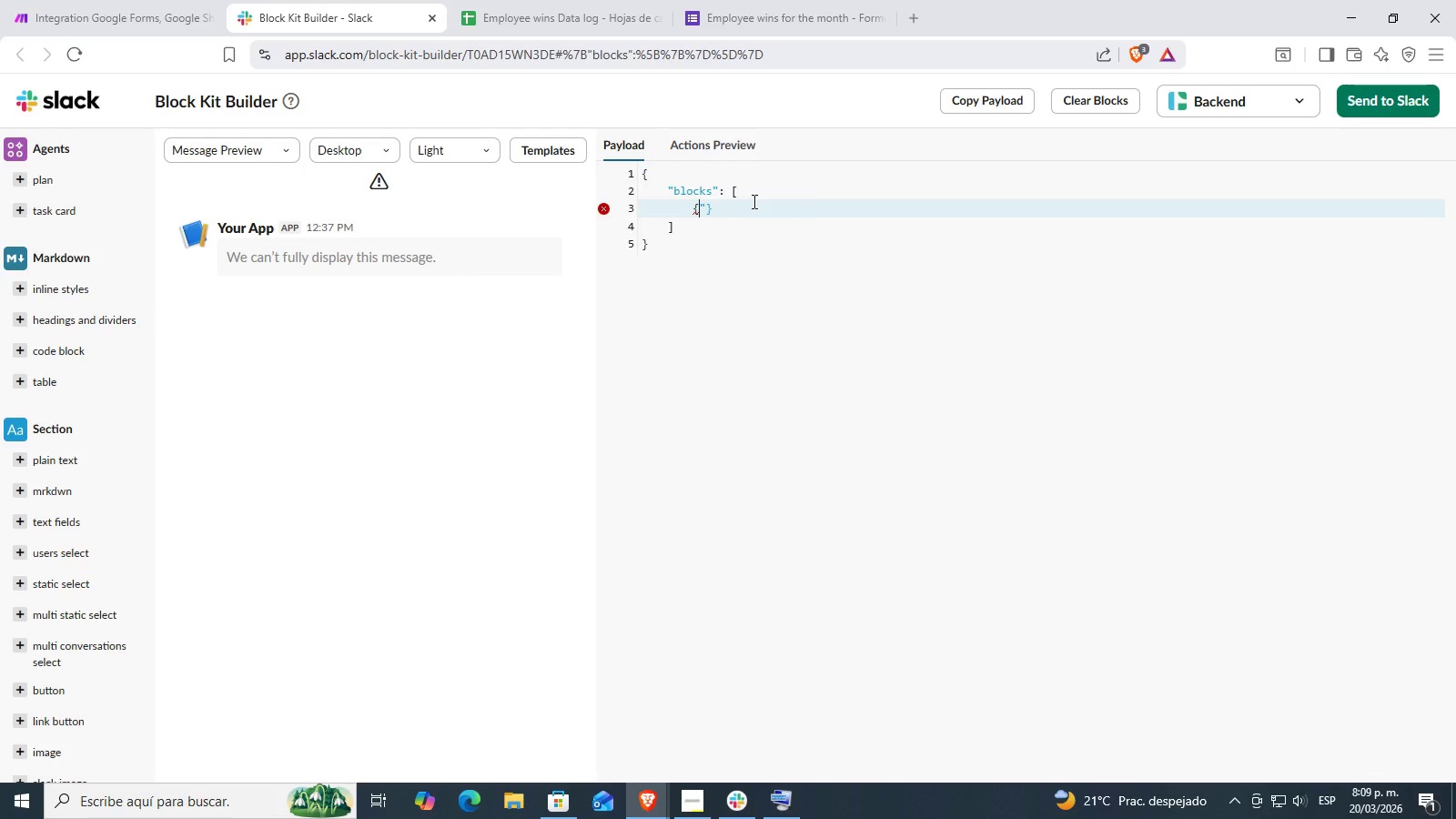 
key(ArrowRight)
 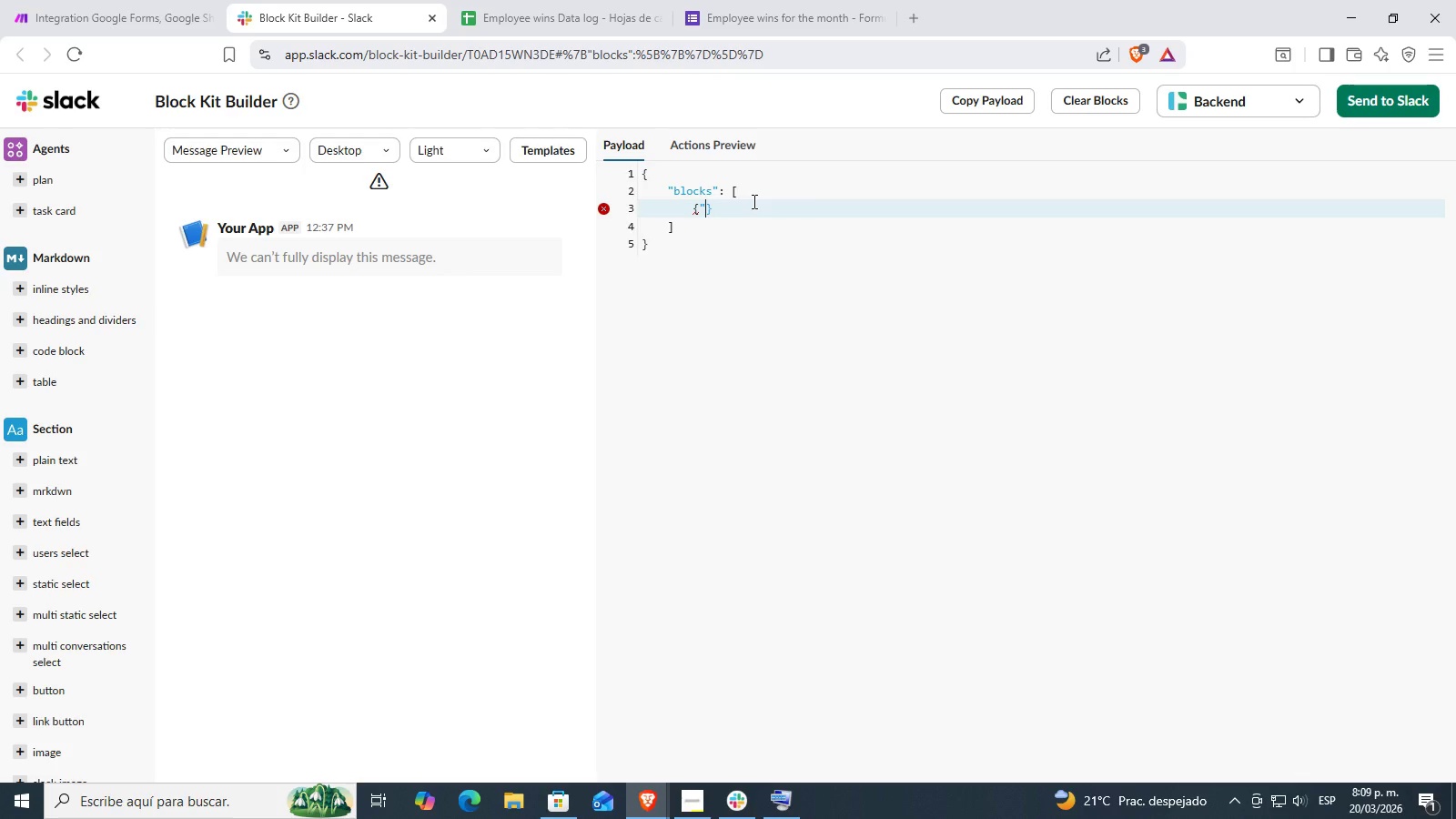 
type(T)
key(Backspace)
type(type@>@h)
 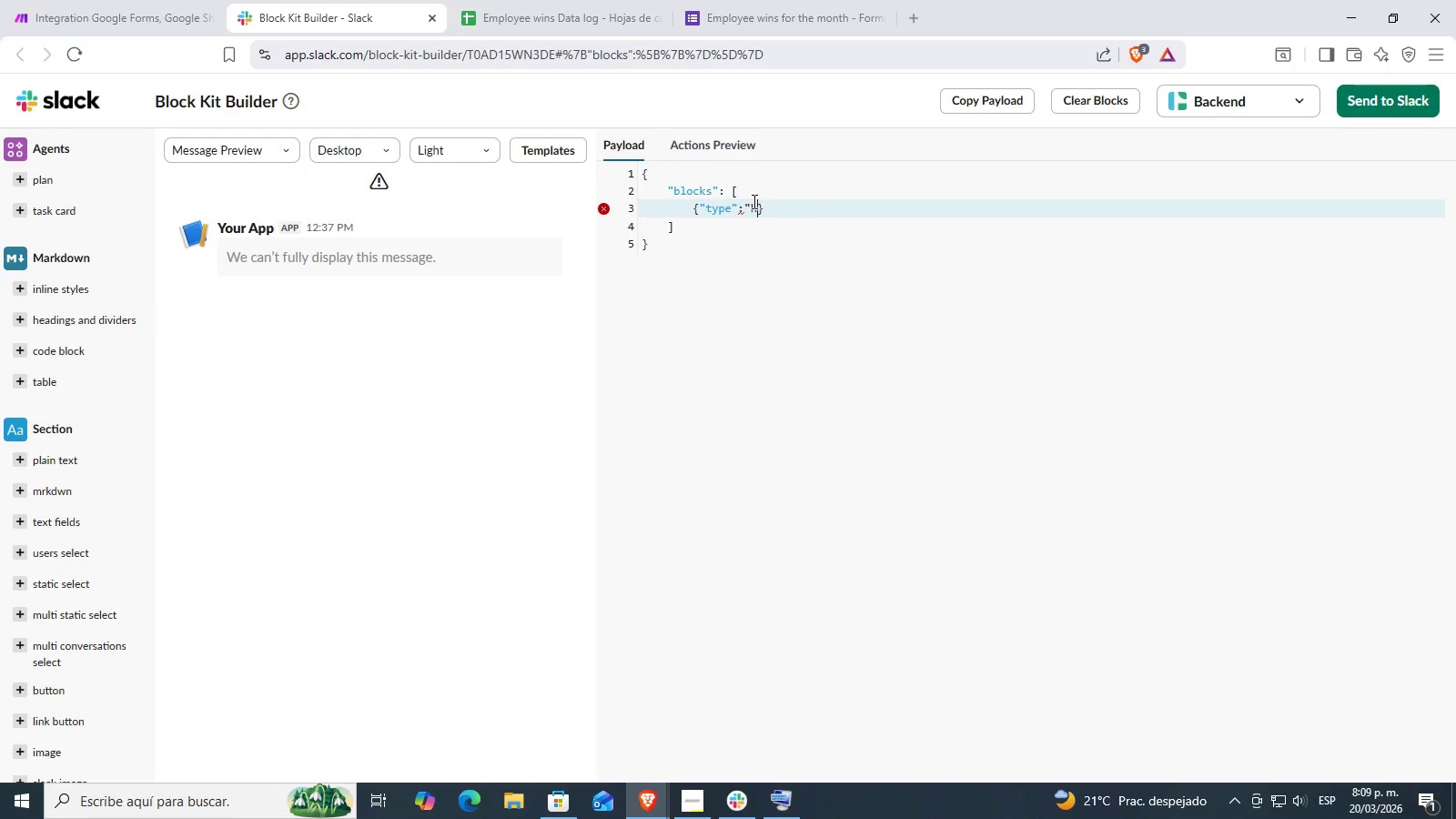 
type(eader@)
 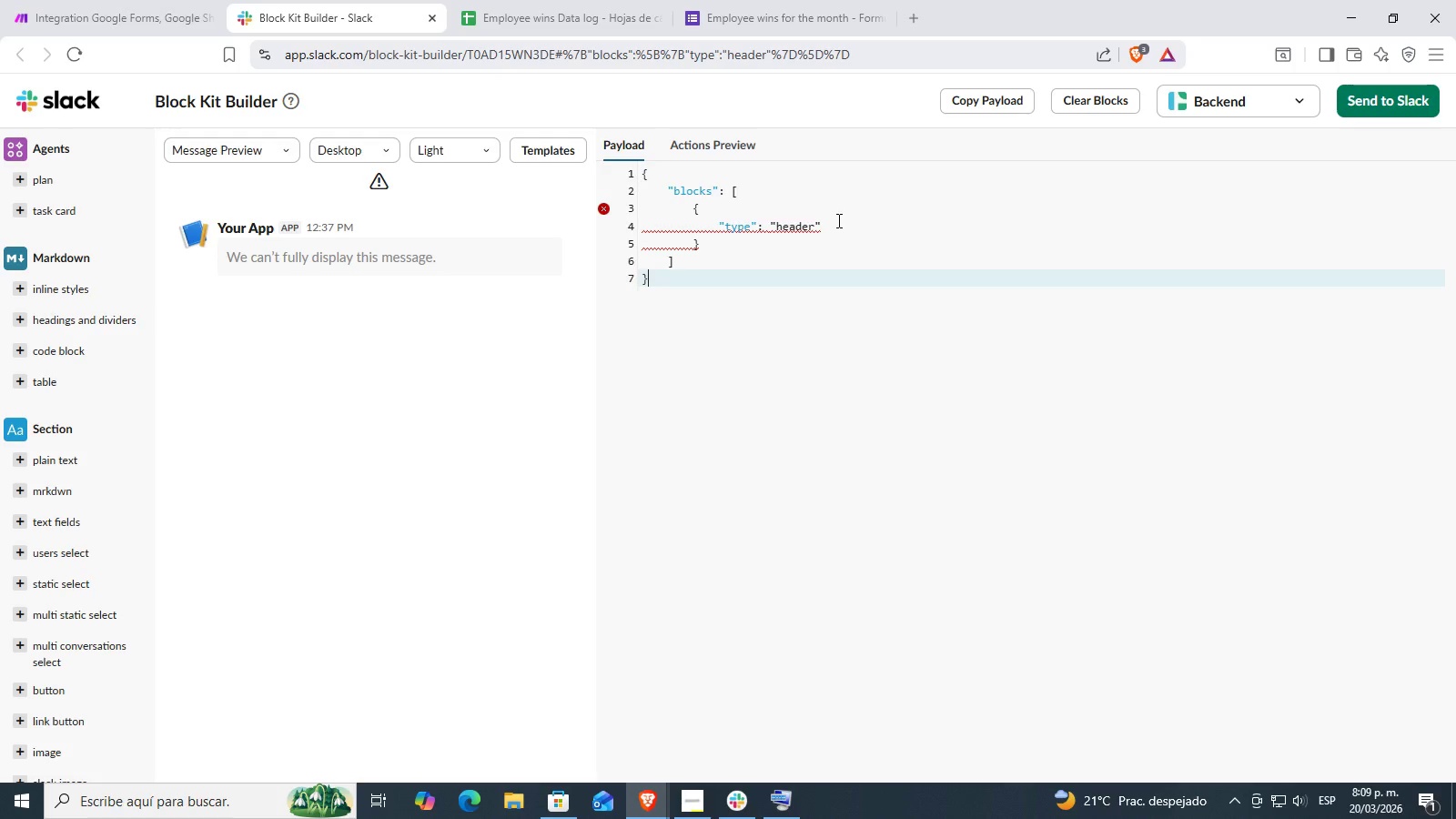 
wait(5.36)
 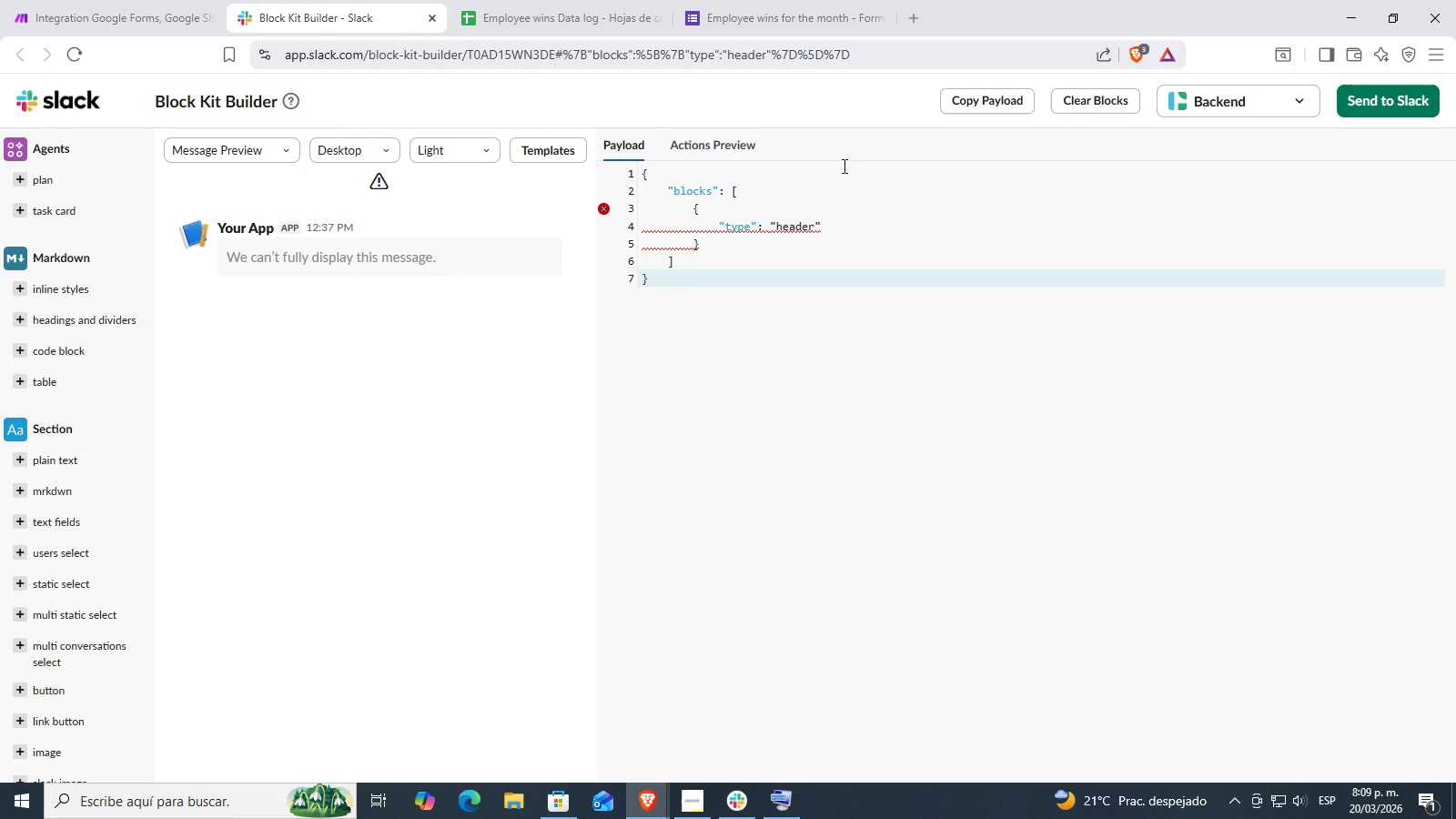 
left_click([836, 220])
 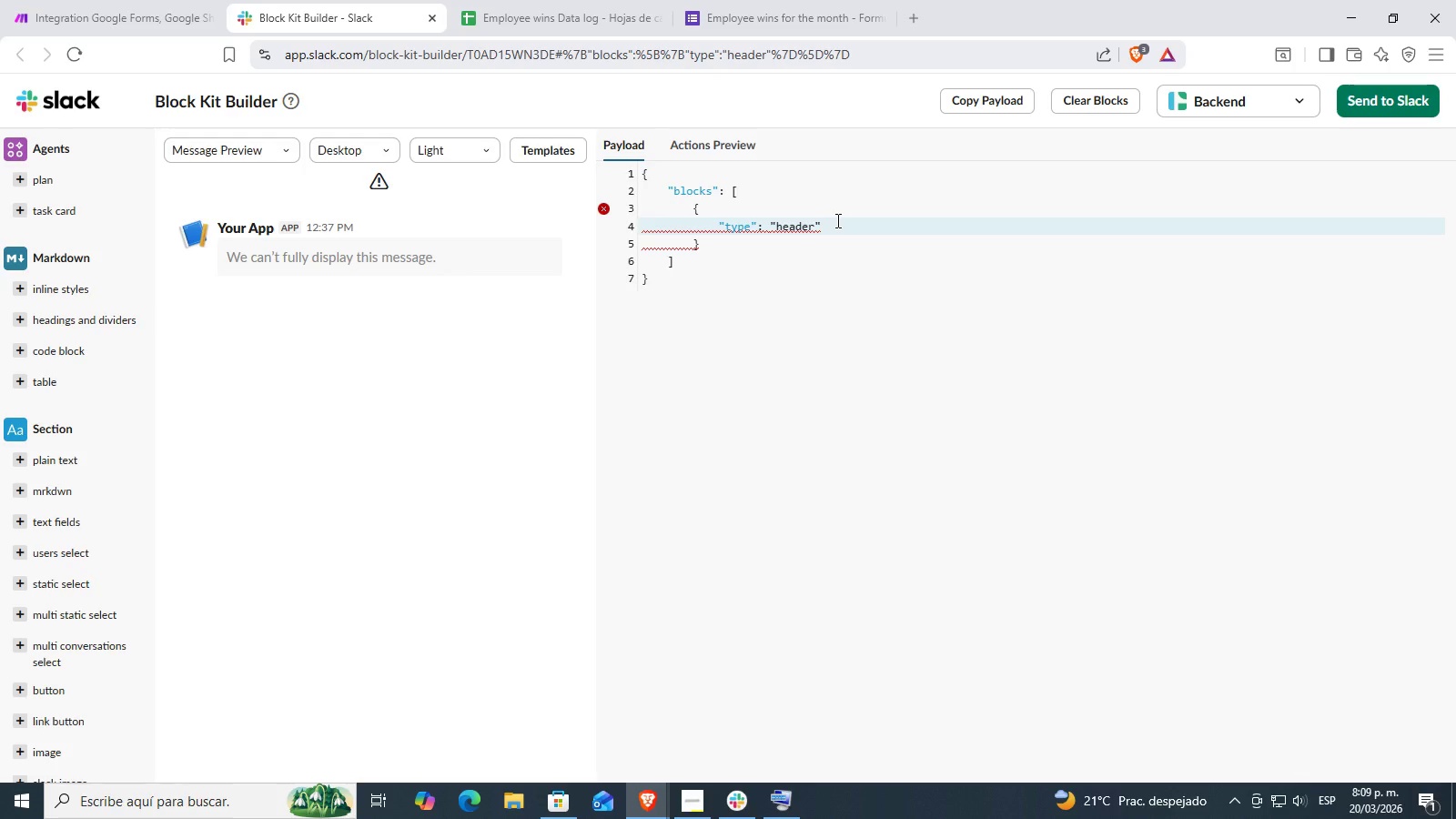 
key(Comma)
 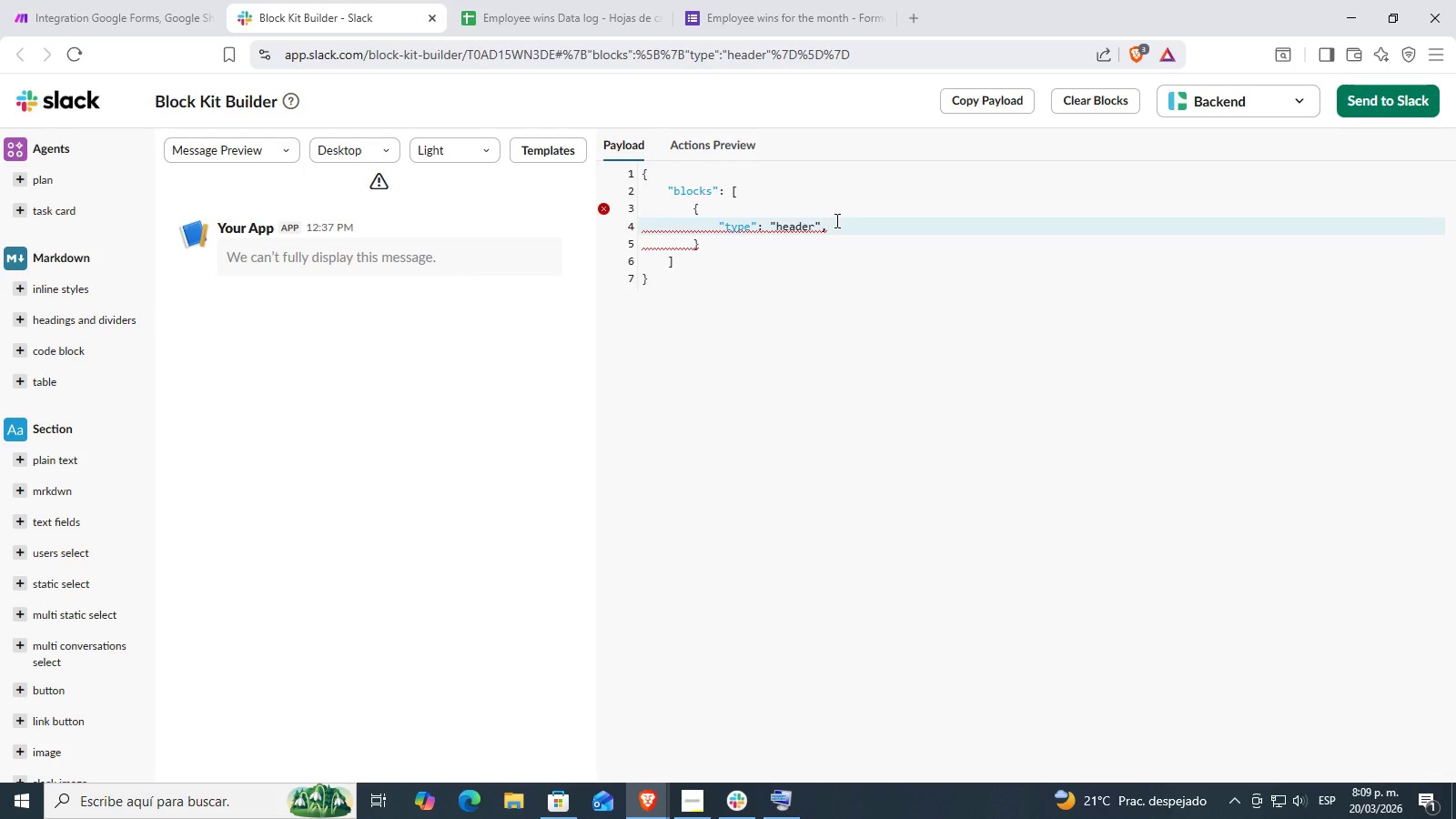 
key(Enter)
 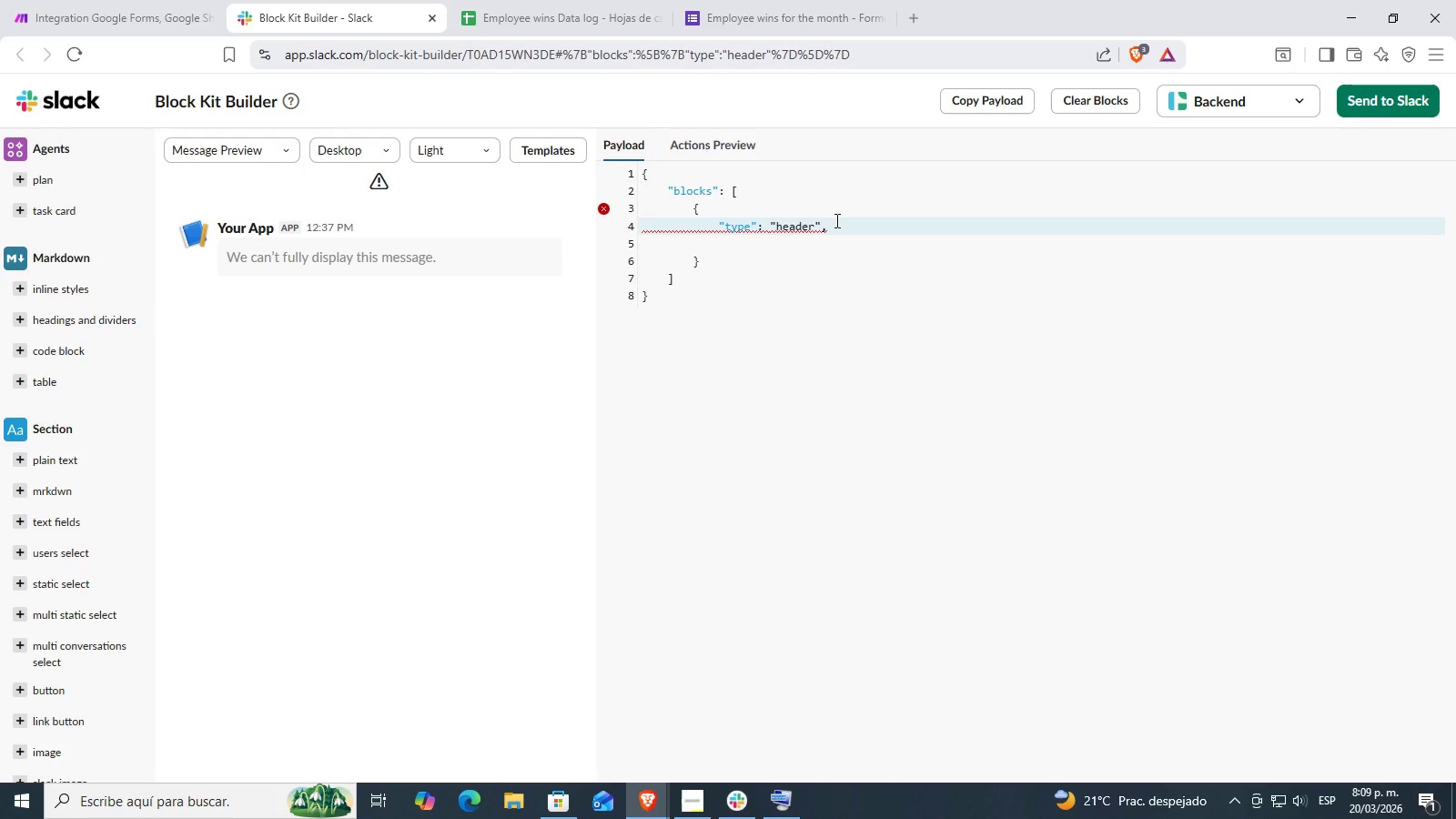 
type(@text@_)
key(Backspace)
type(>)
 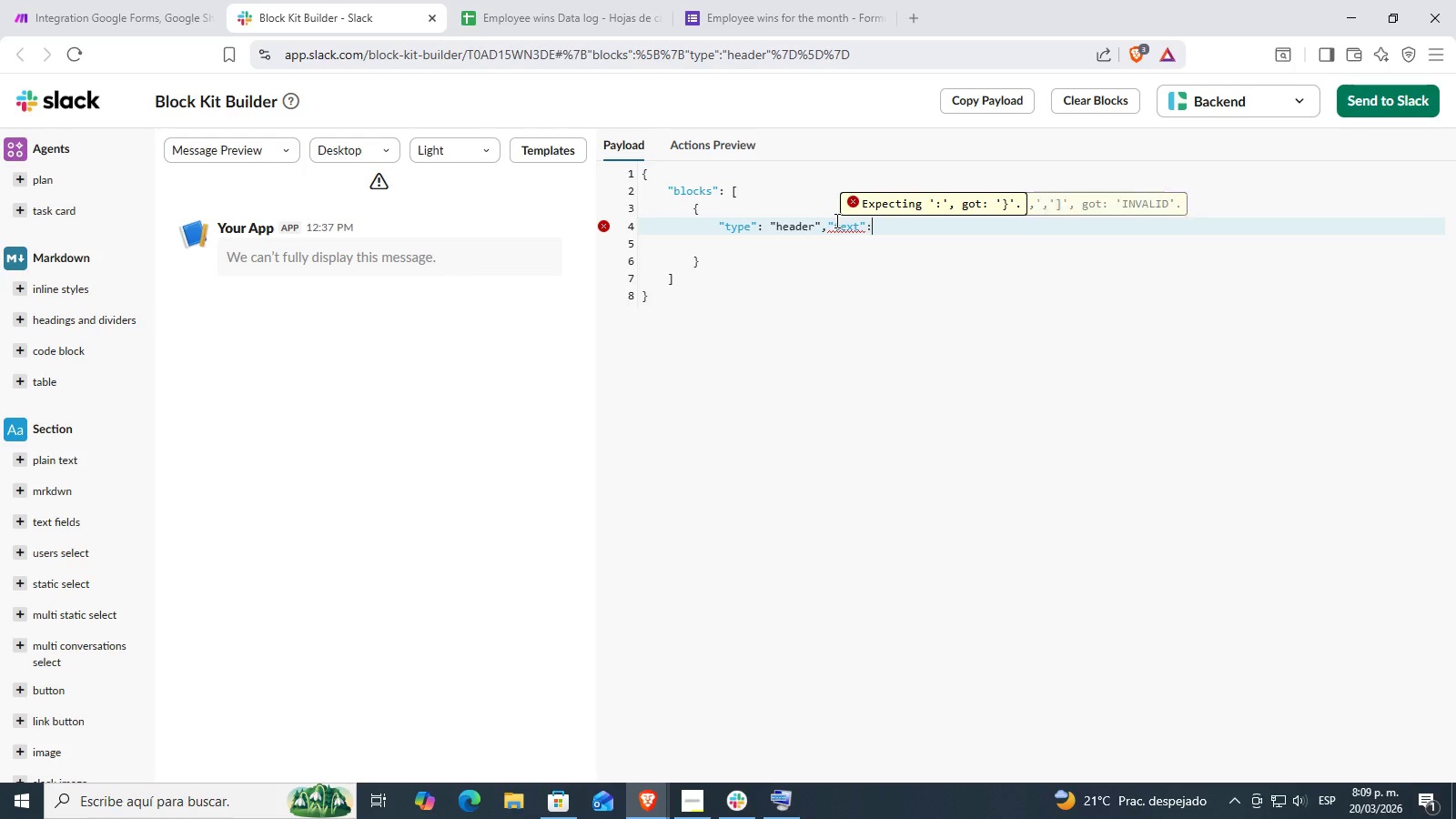 
wait(5.94)
 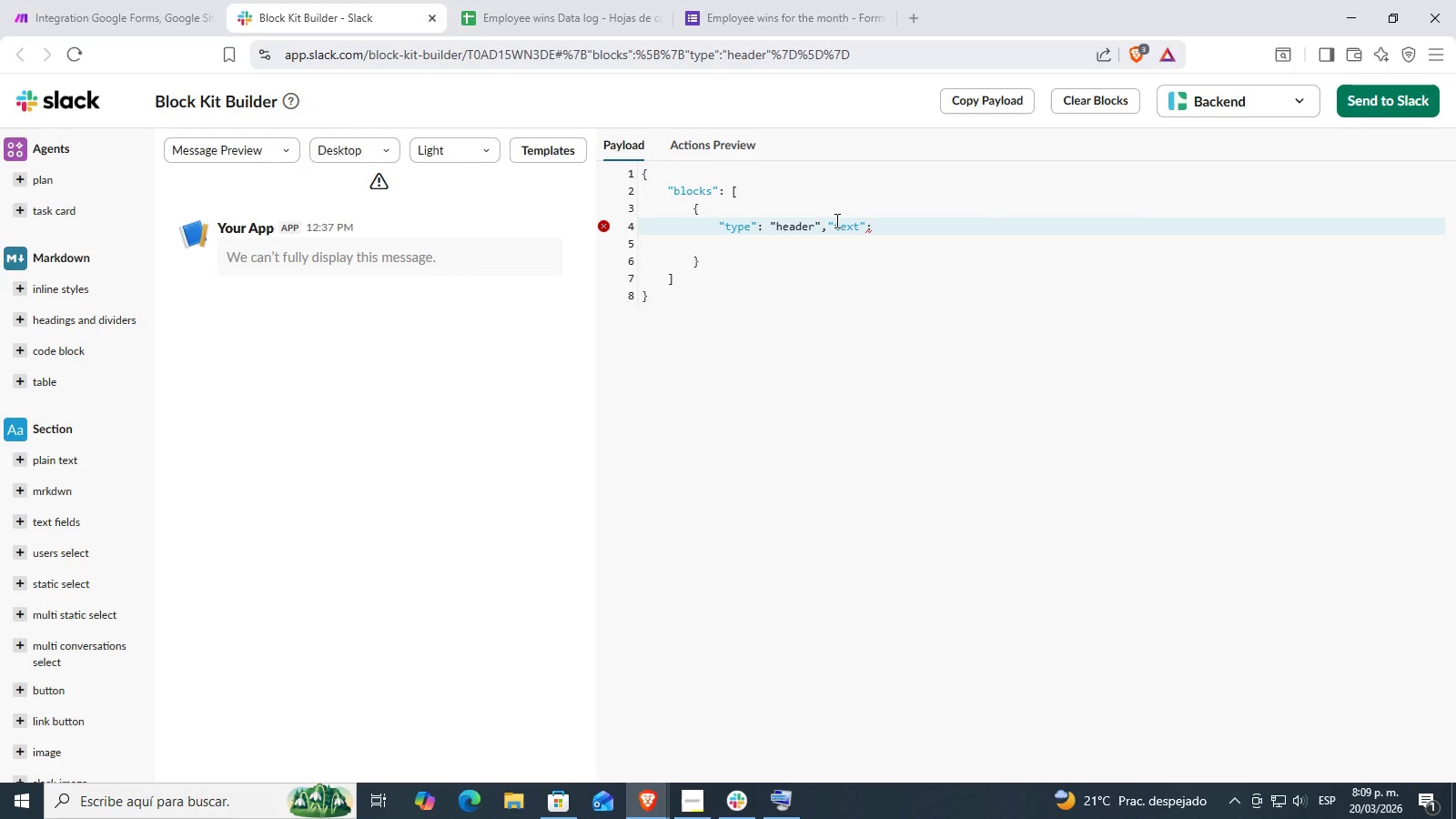 
key(Space)
 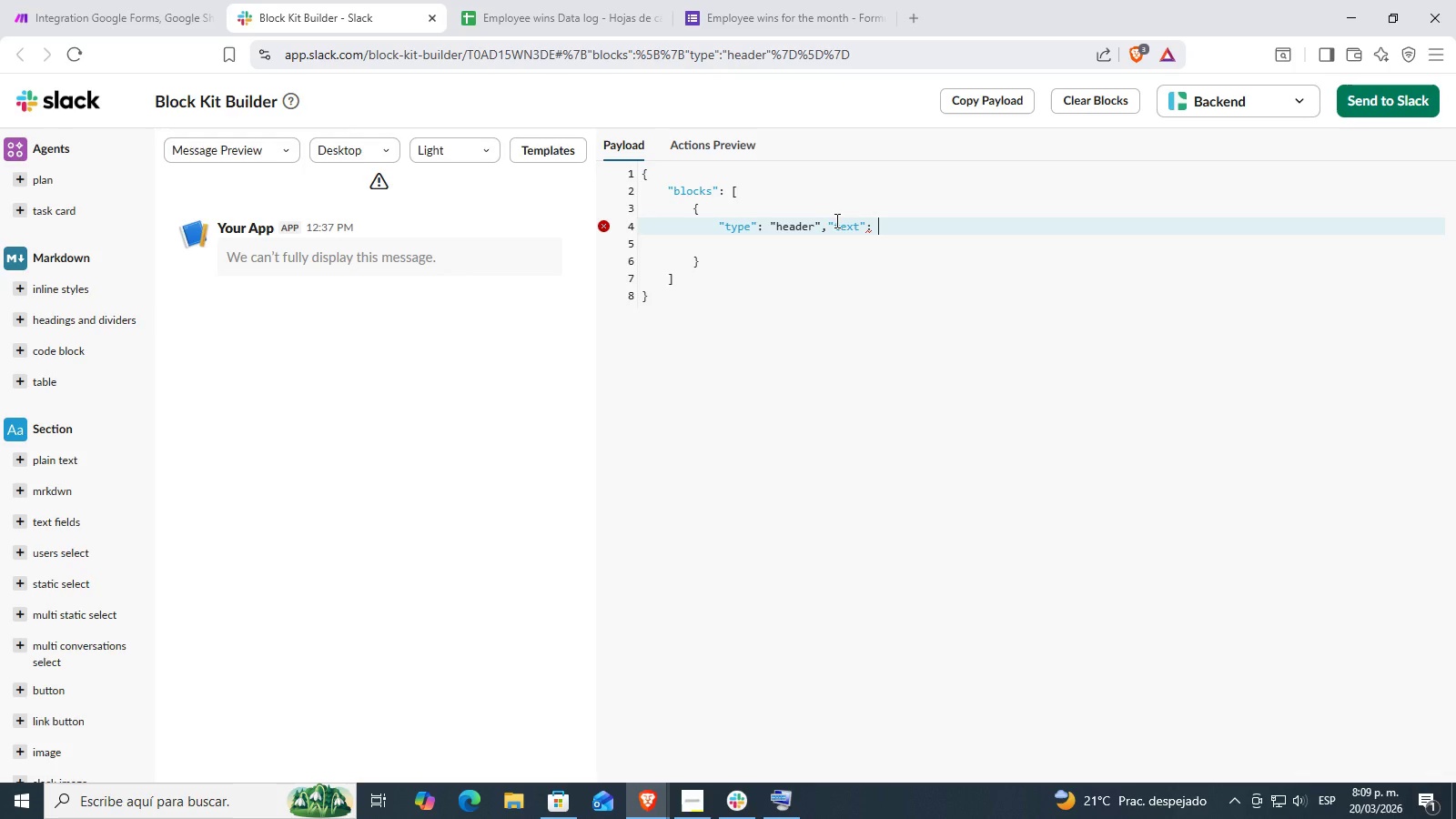 
key(Control+ControlLeft)
 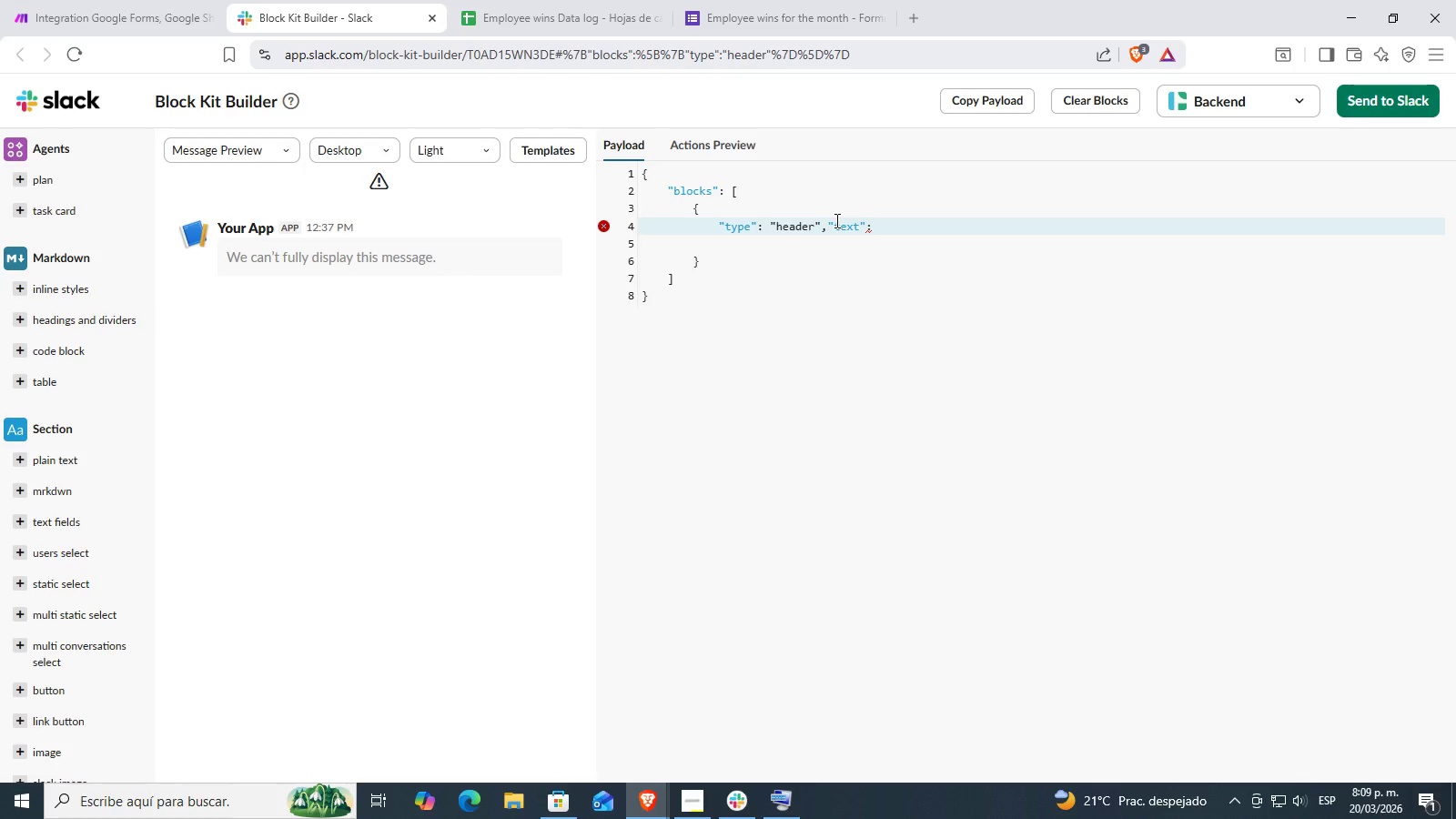 
key(Backspace)
 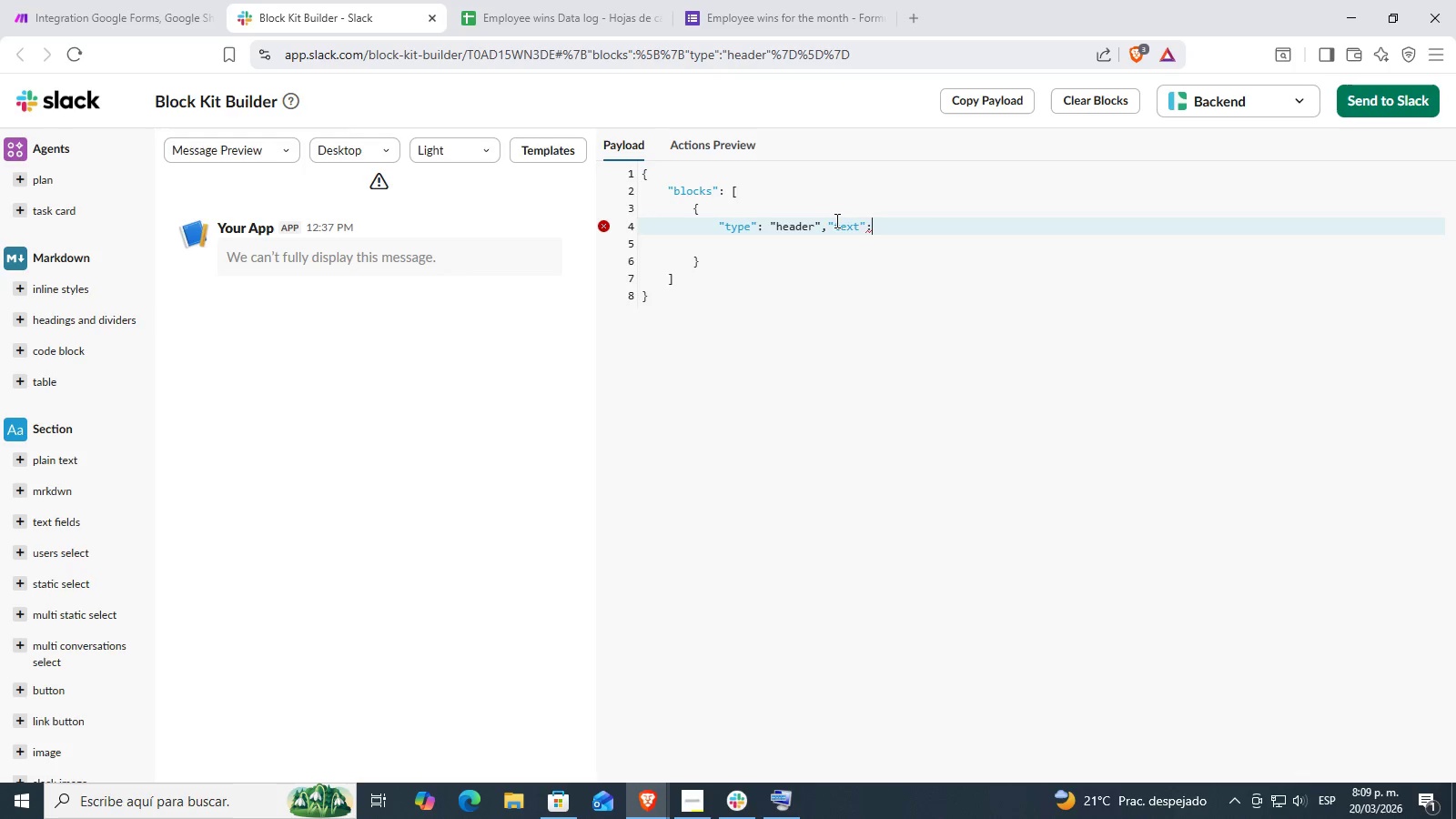 
key(Control+ControlLeft)
 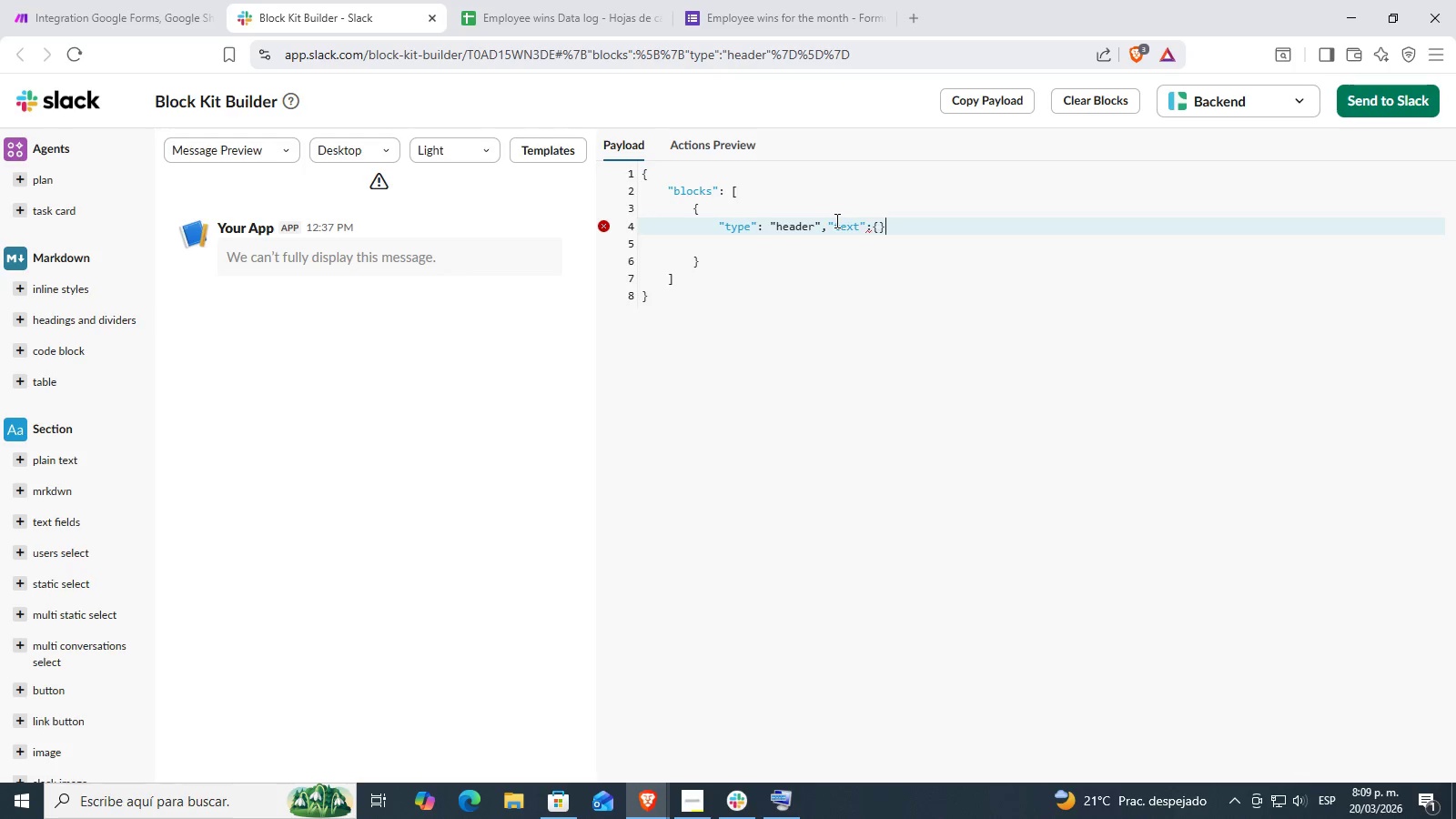 
key(Control+V)
 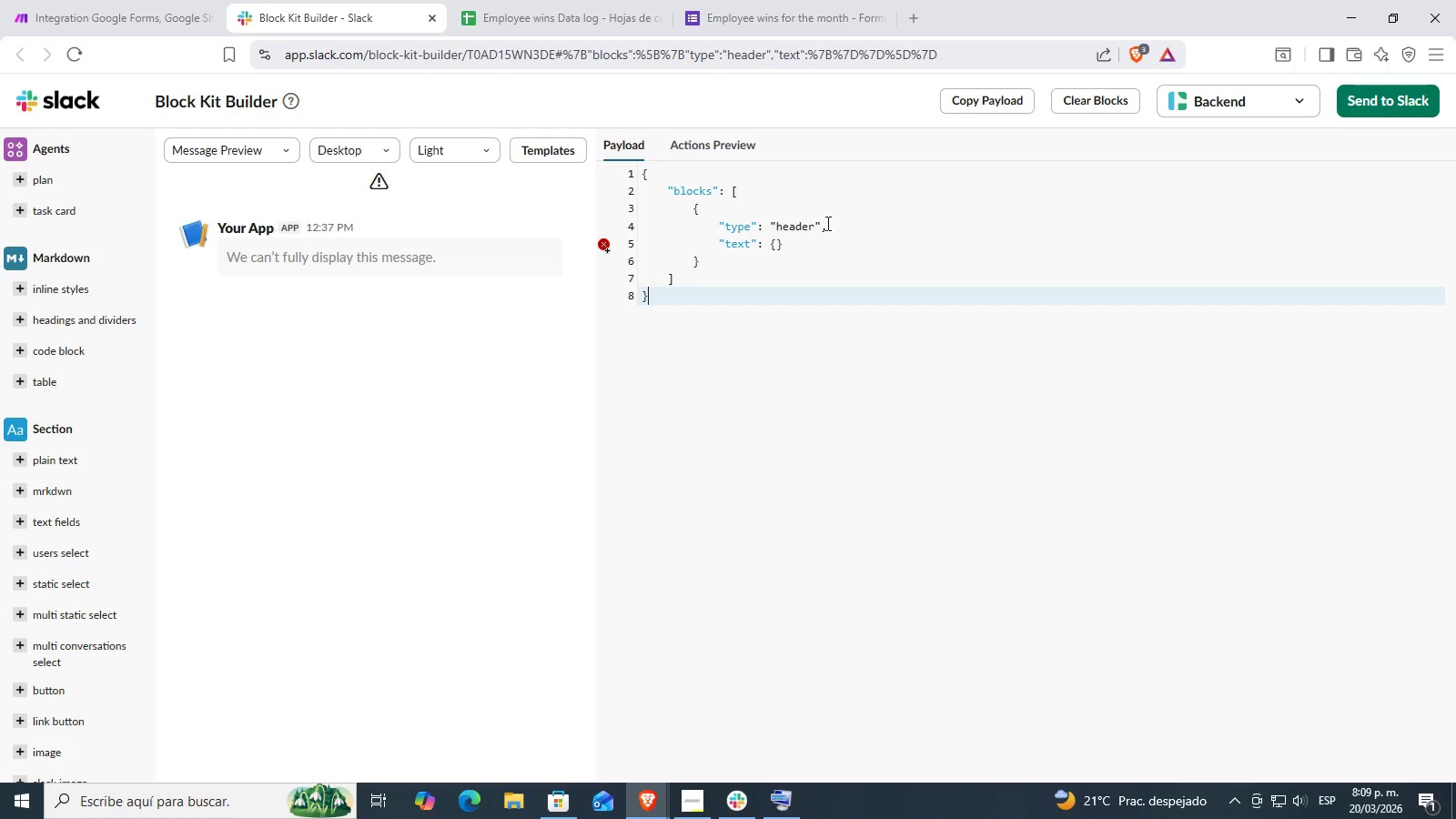 
left_click([775, 239])
 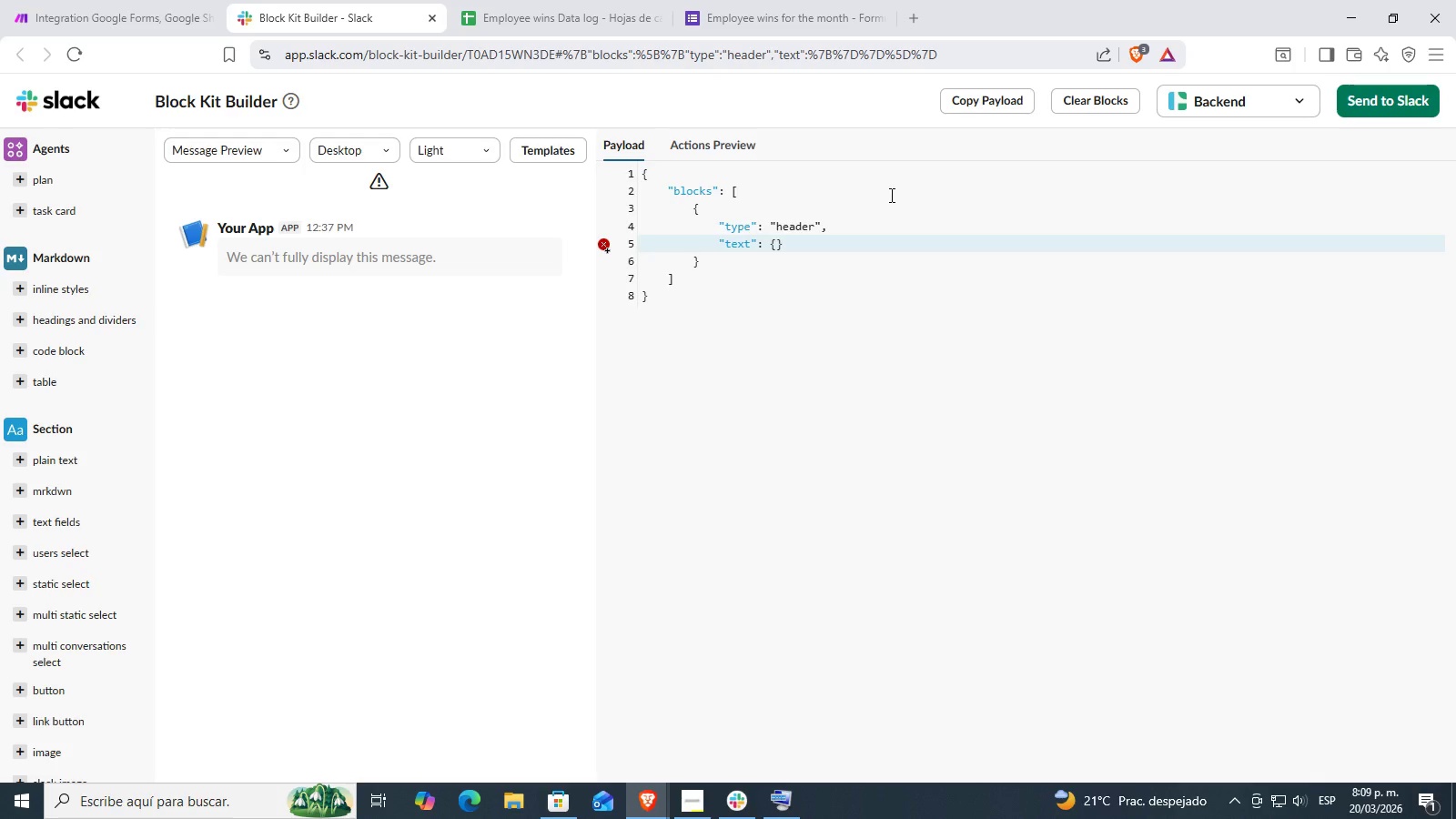 
wait(6.88)
 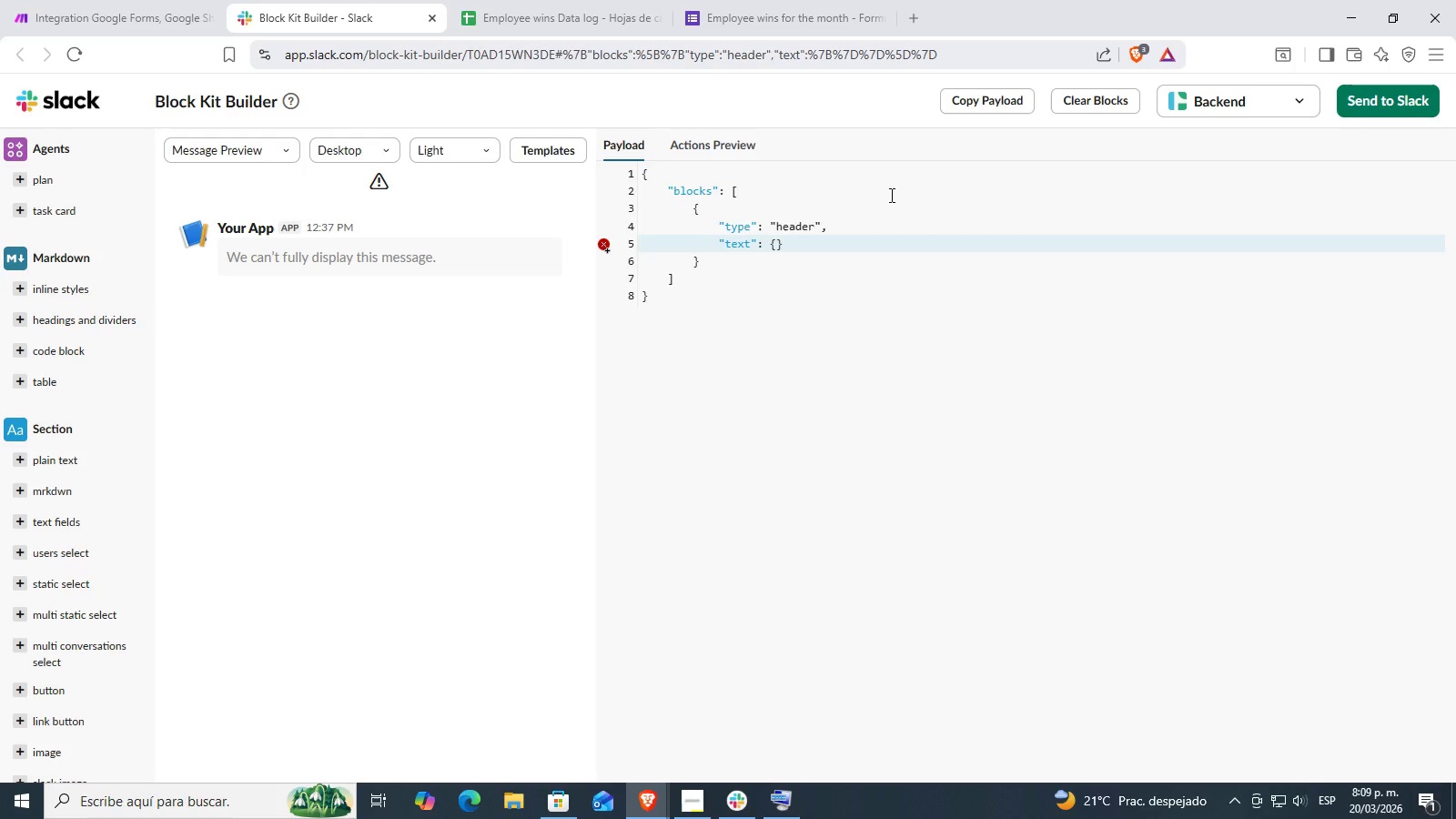 
type(@type@)
 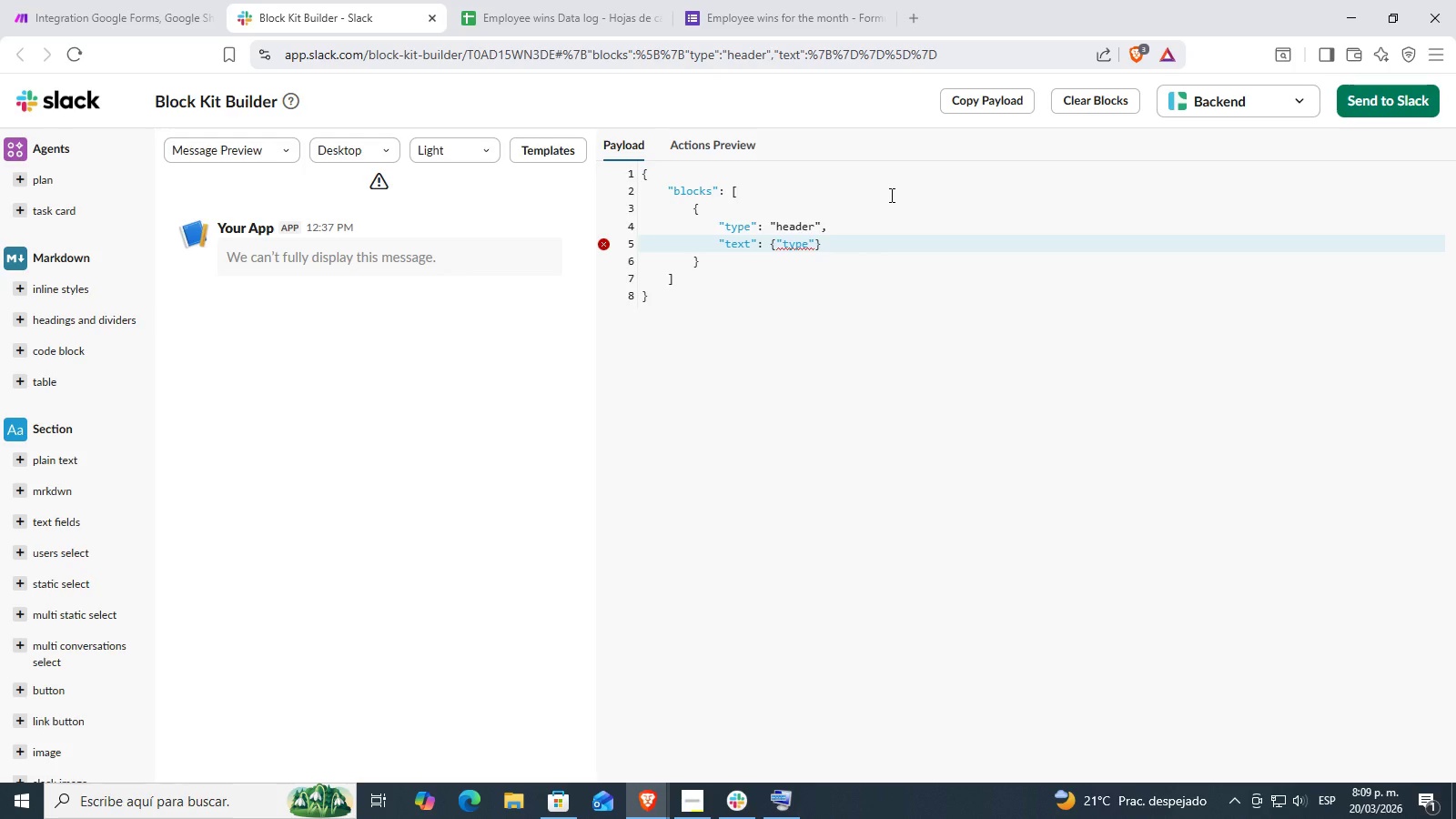 
hold_key(key=ShiftRight, duration=1.53)
 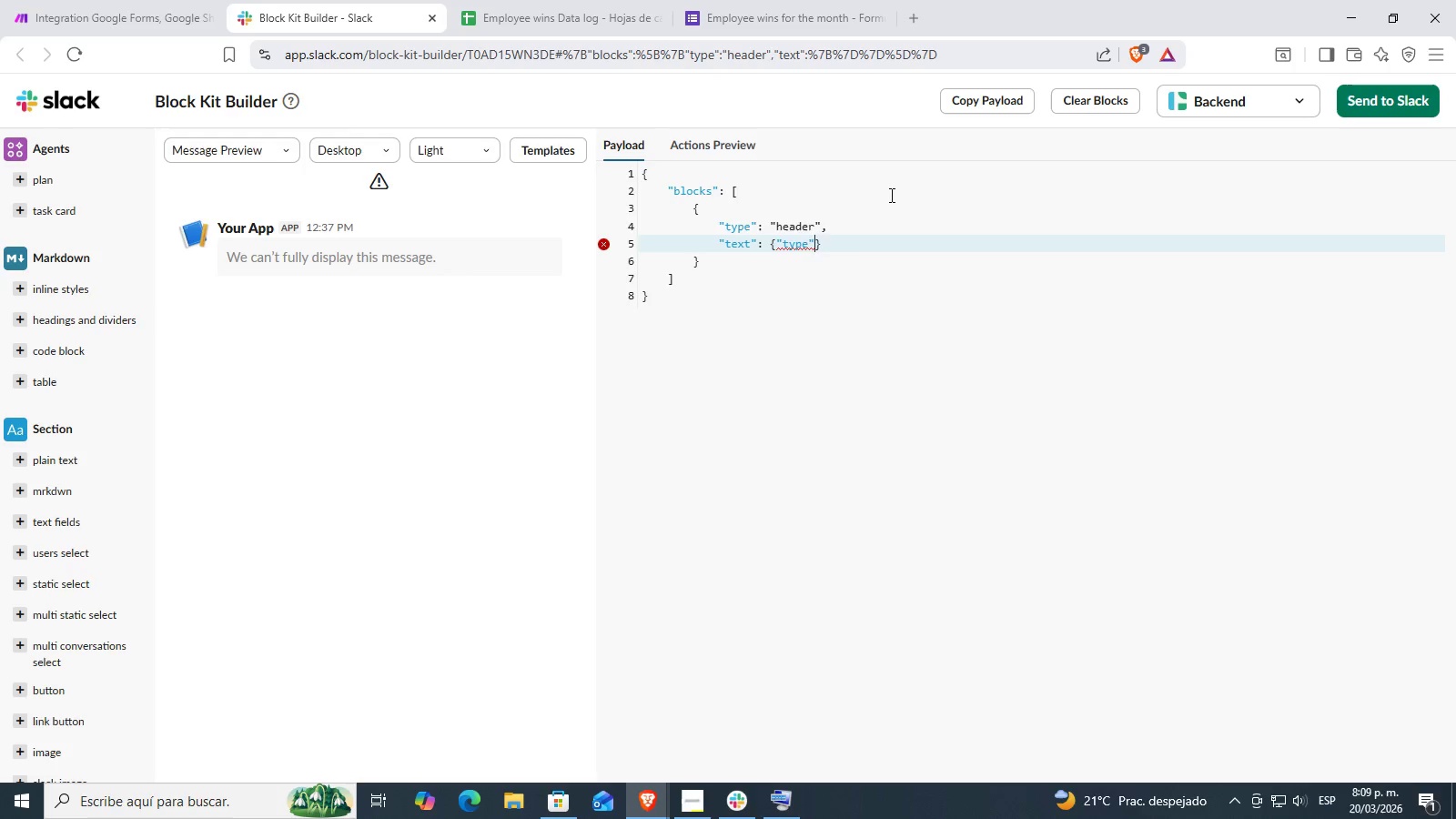 
type(>@plain_text@)
 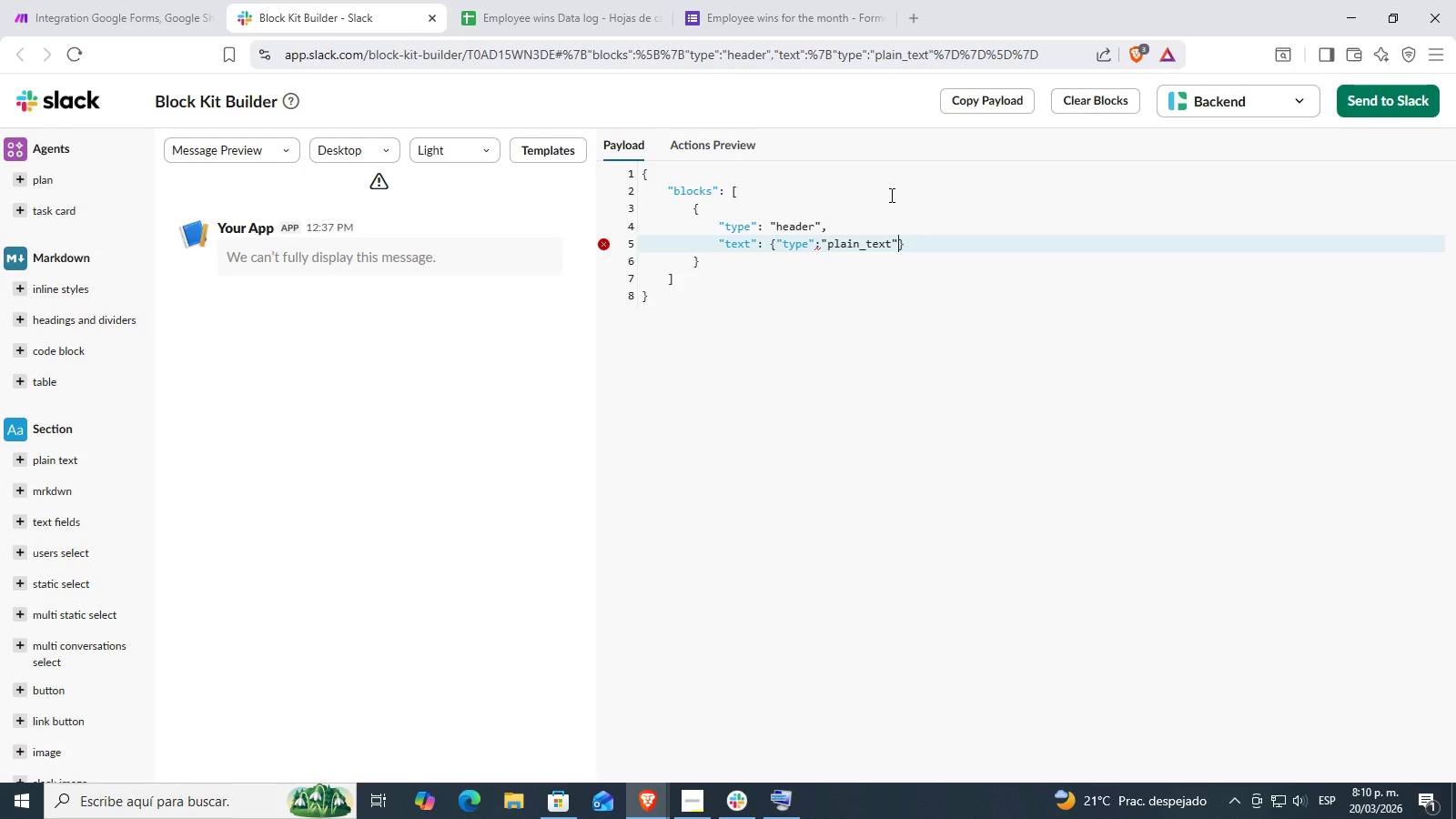 
left_click([875, 261])
 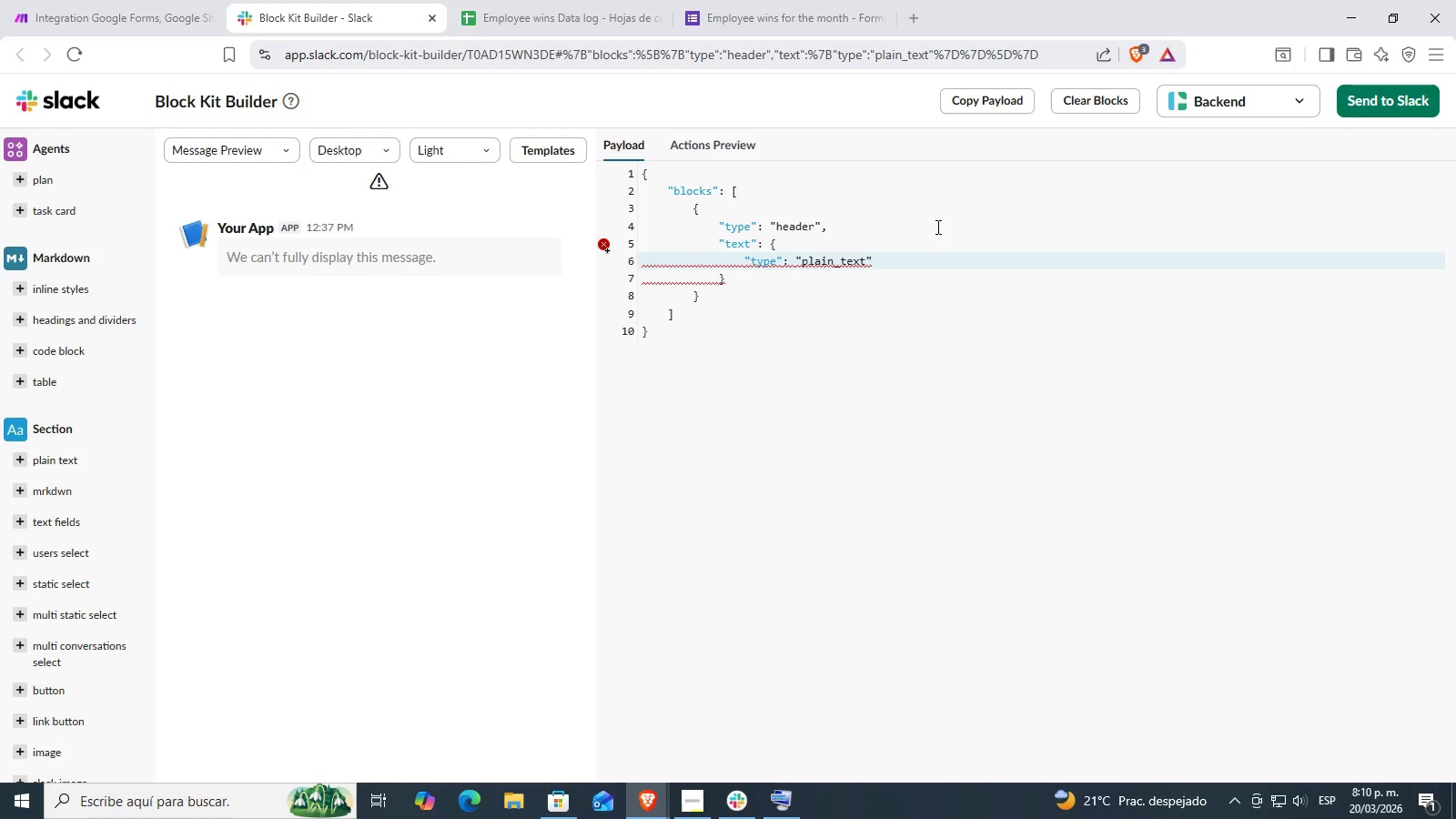 
key(Comma)
 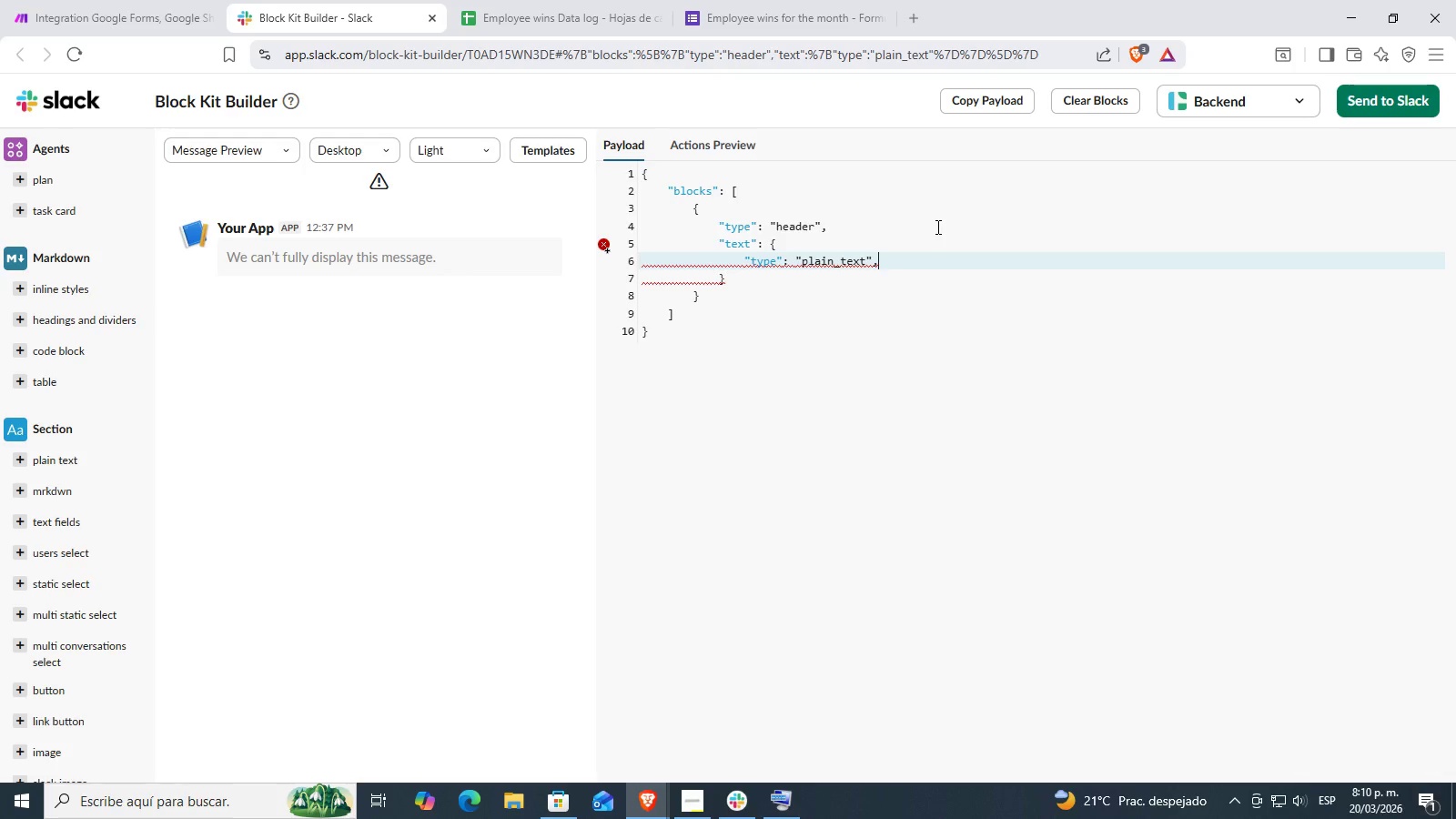 
key(Enter)
 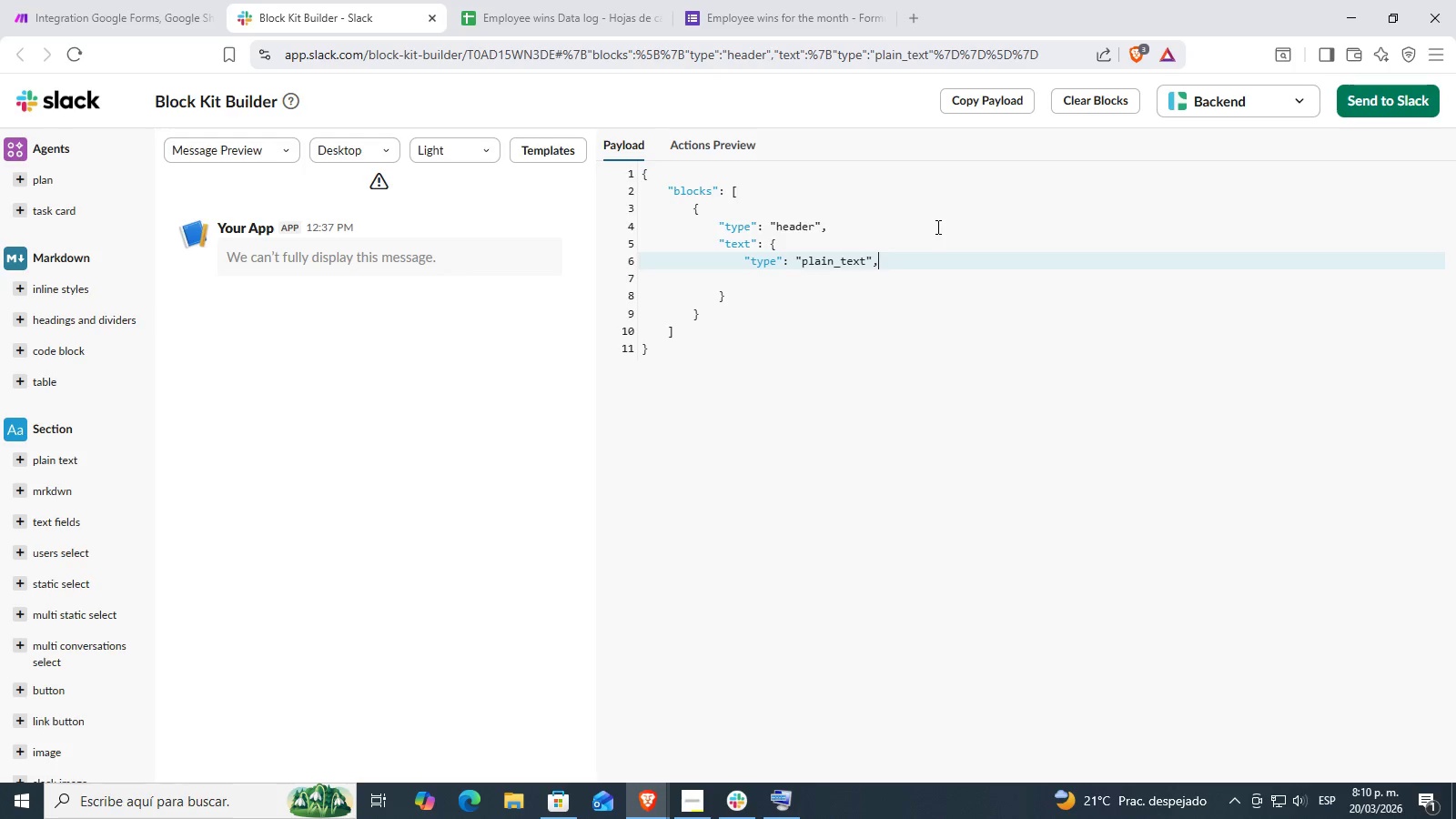 
type(@textr)
key(Backspace)
type(@>@)
 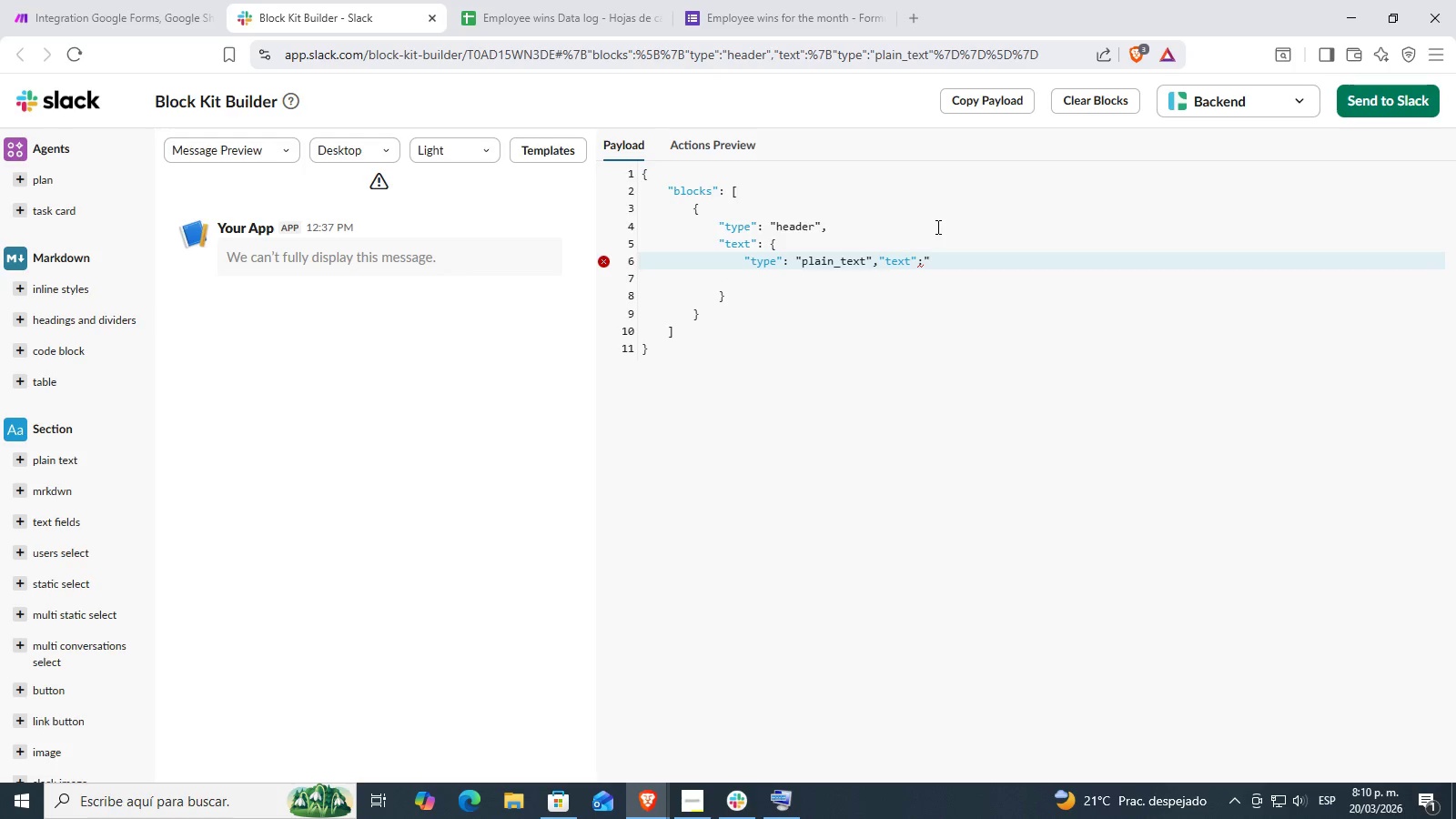 
wait(20.25)
 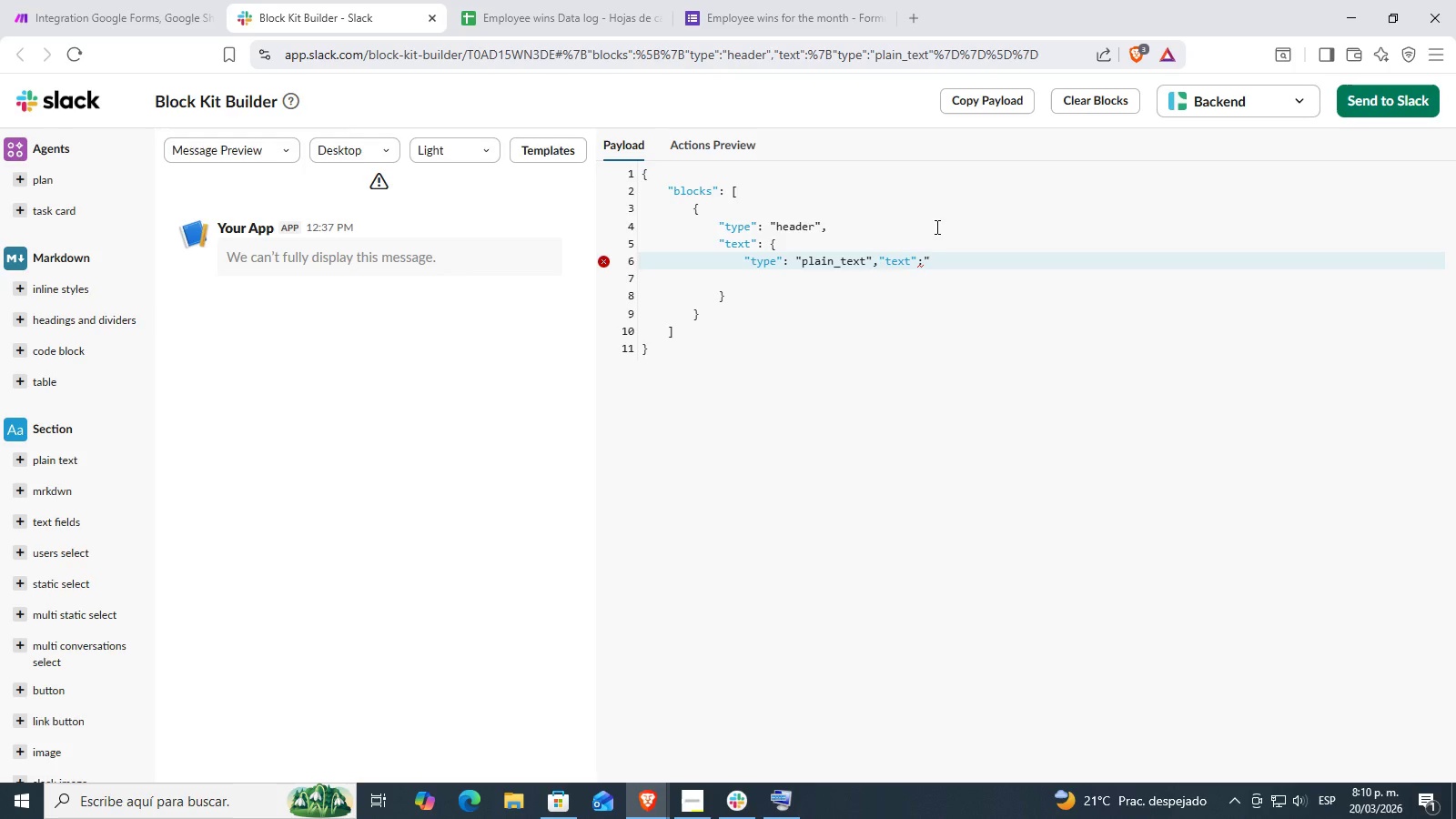 
left_click([922, 13])
 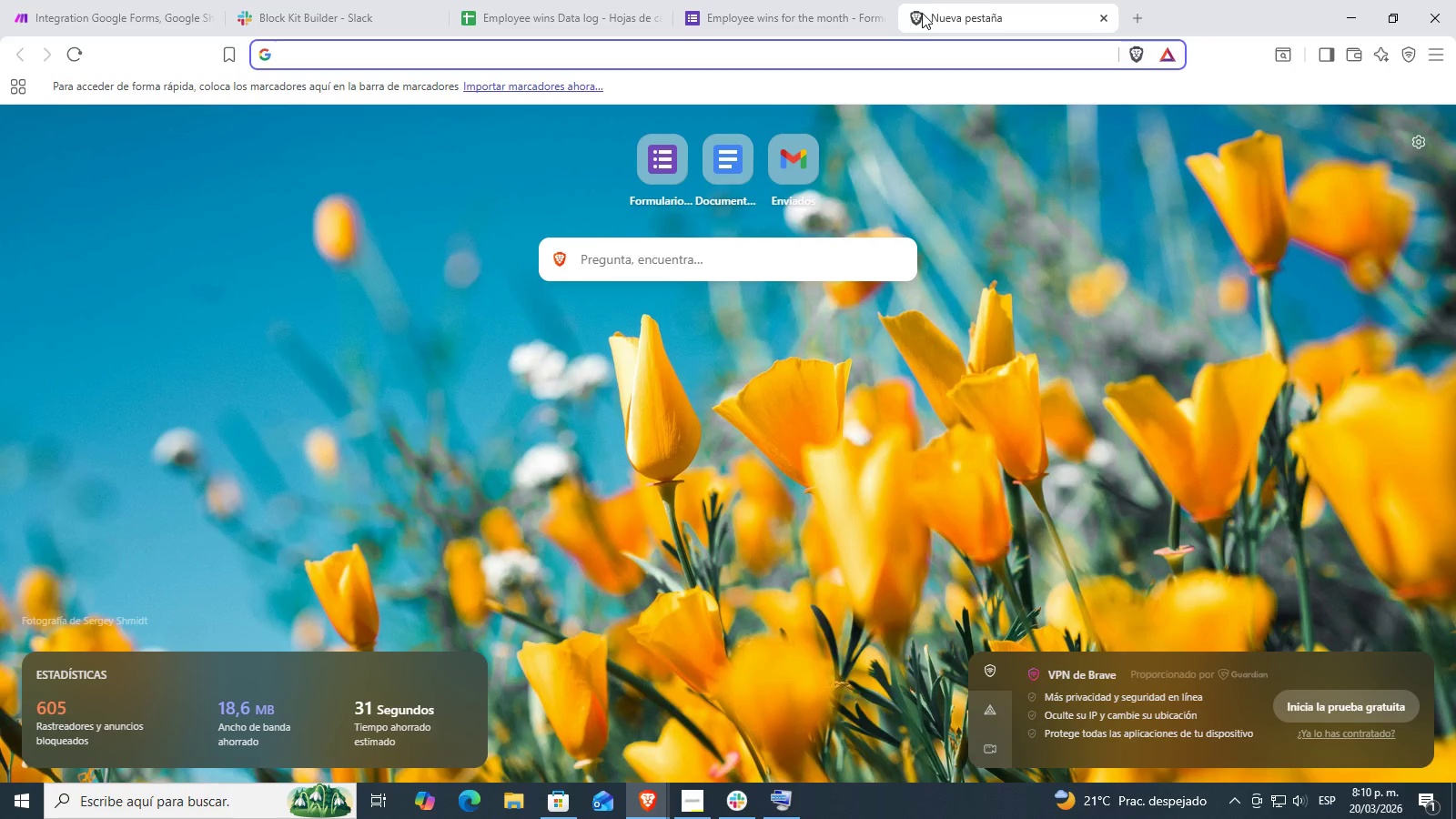 
type(emojis)
 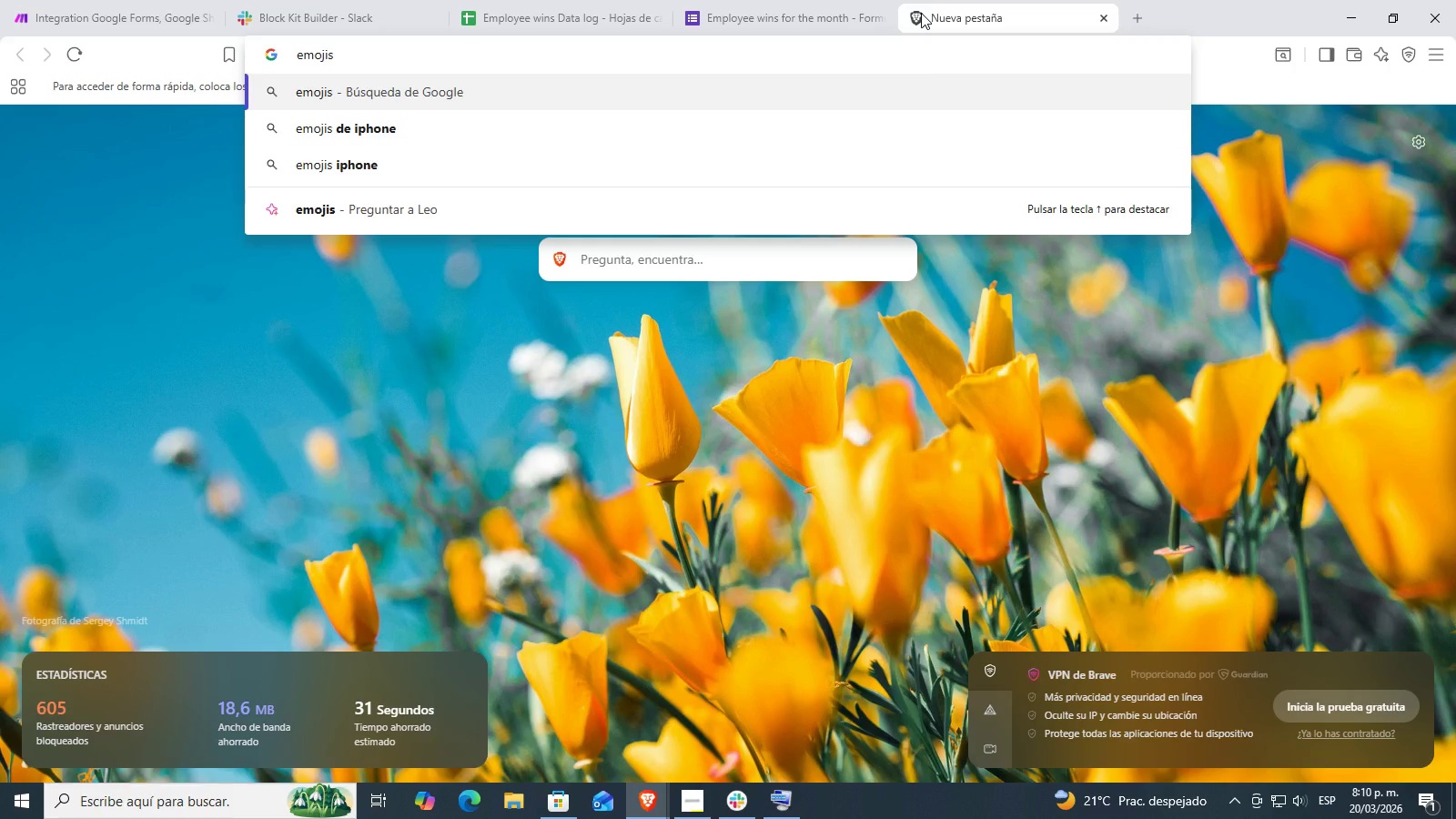 
hold_key(key=Backspace, duration=0.73)
 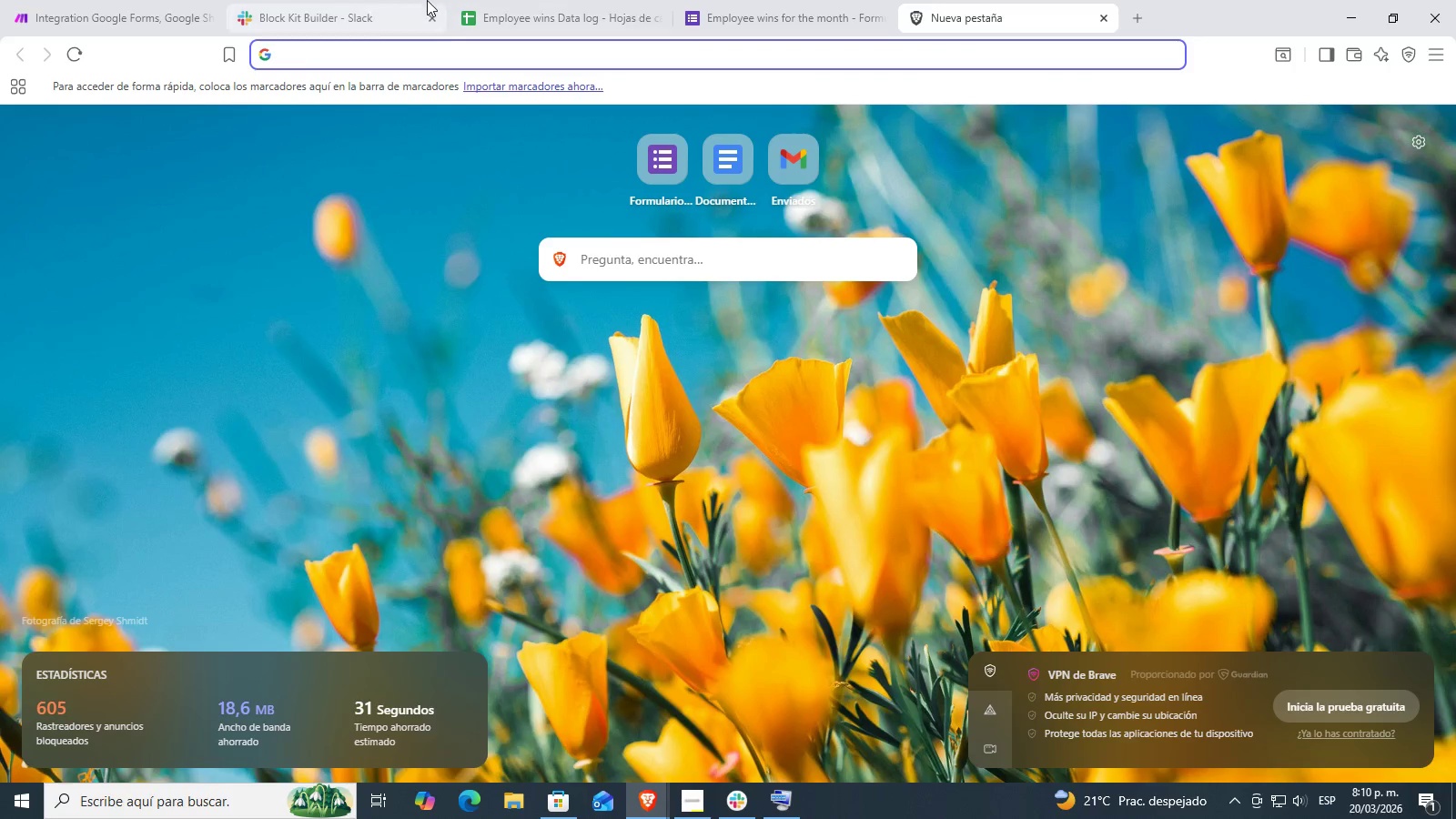 
left_click([389, 0])
 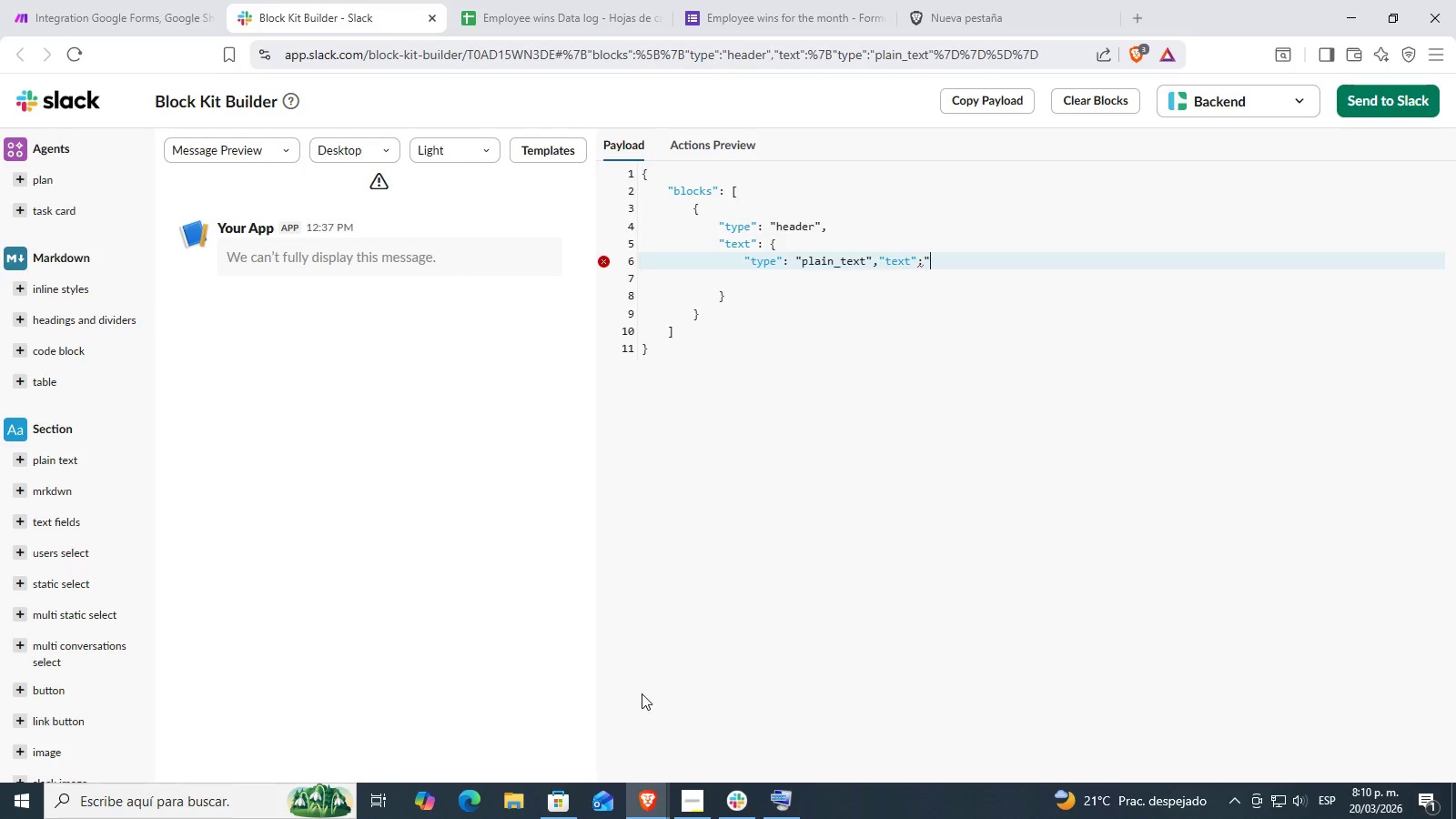 
left_click([743, 799])
 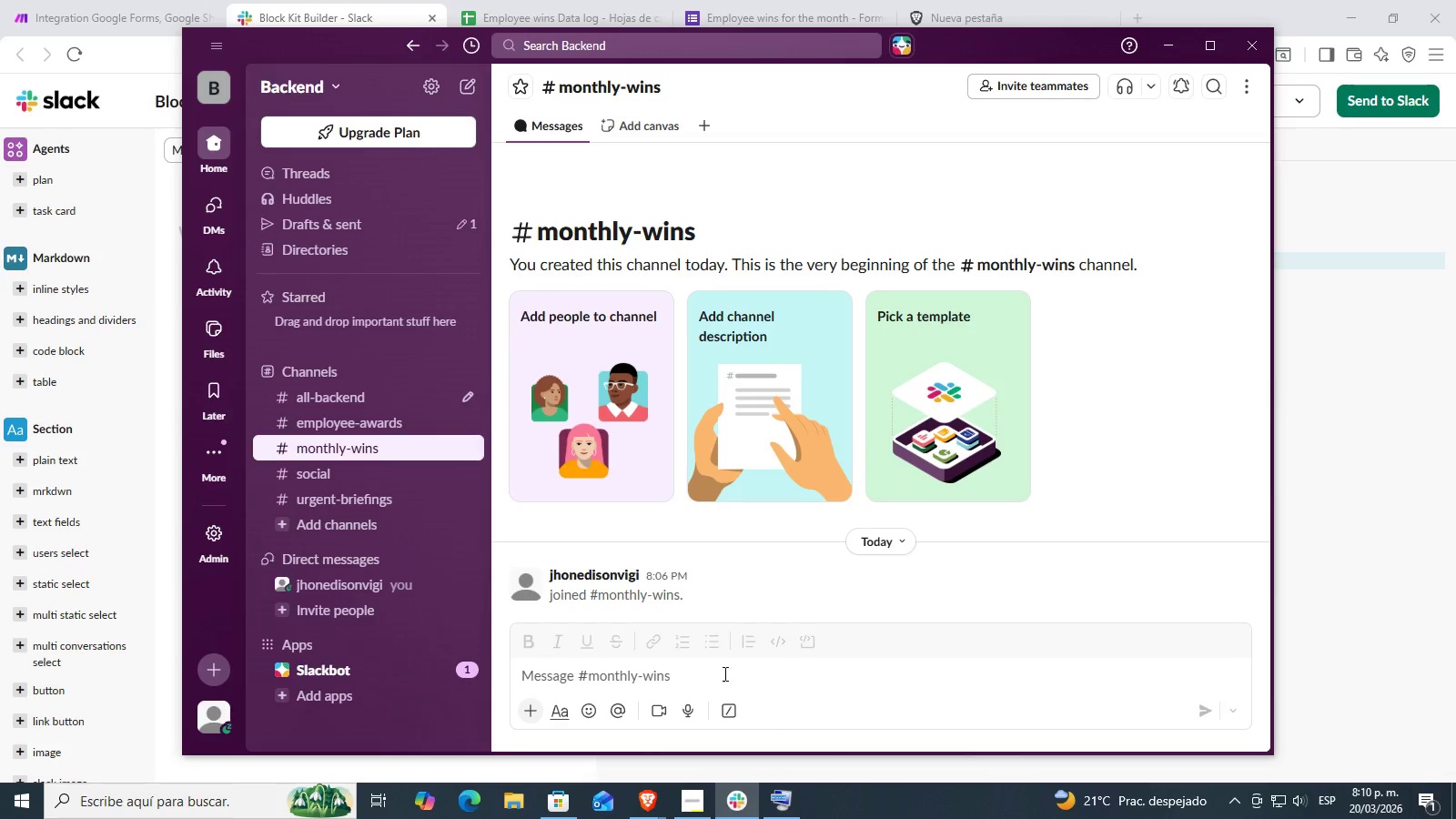 
left_click([720, 682])
 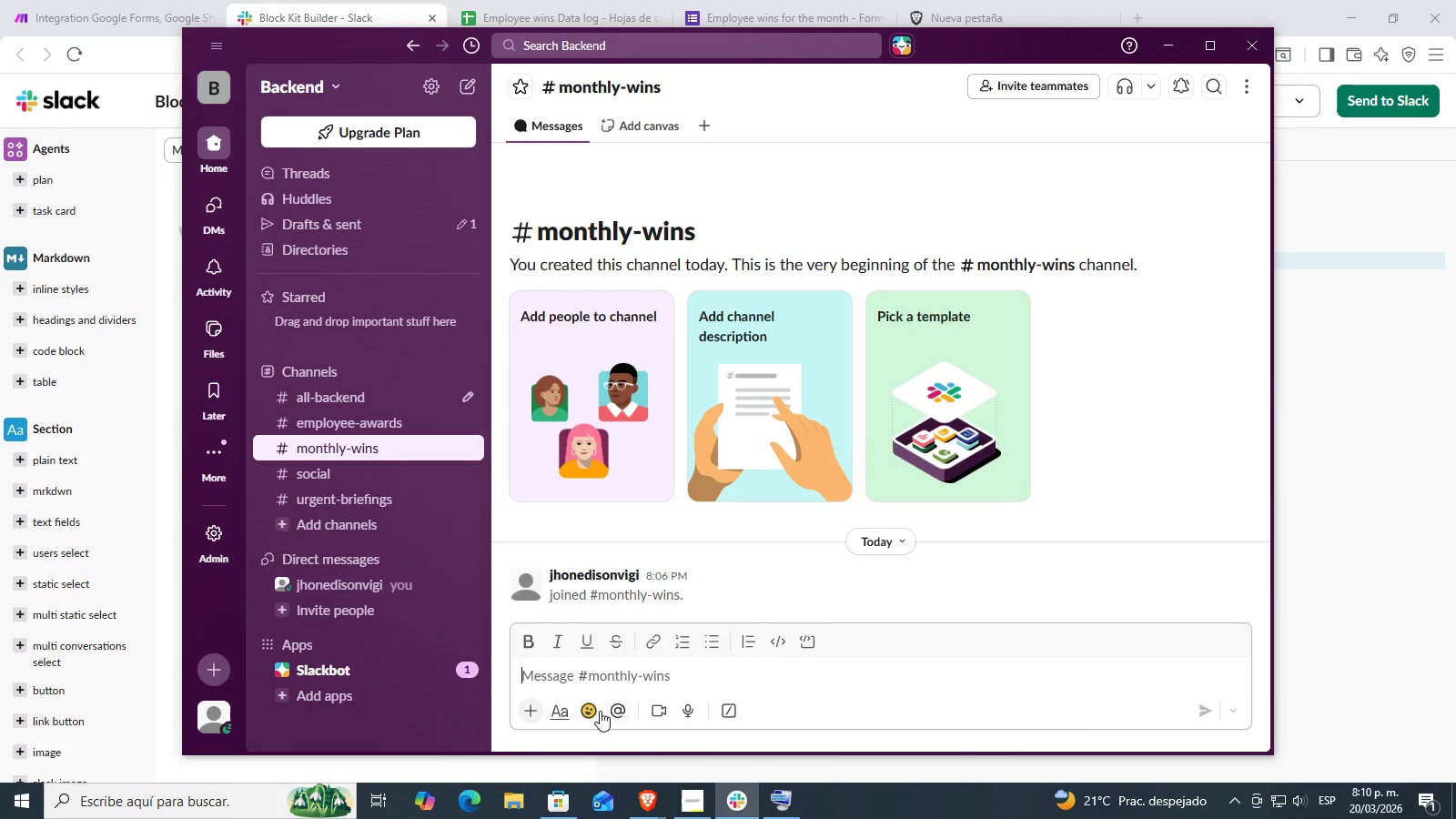 
left_click([592, 712])
 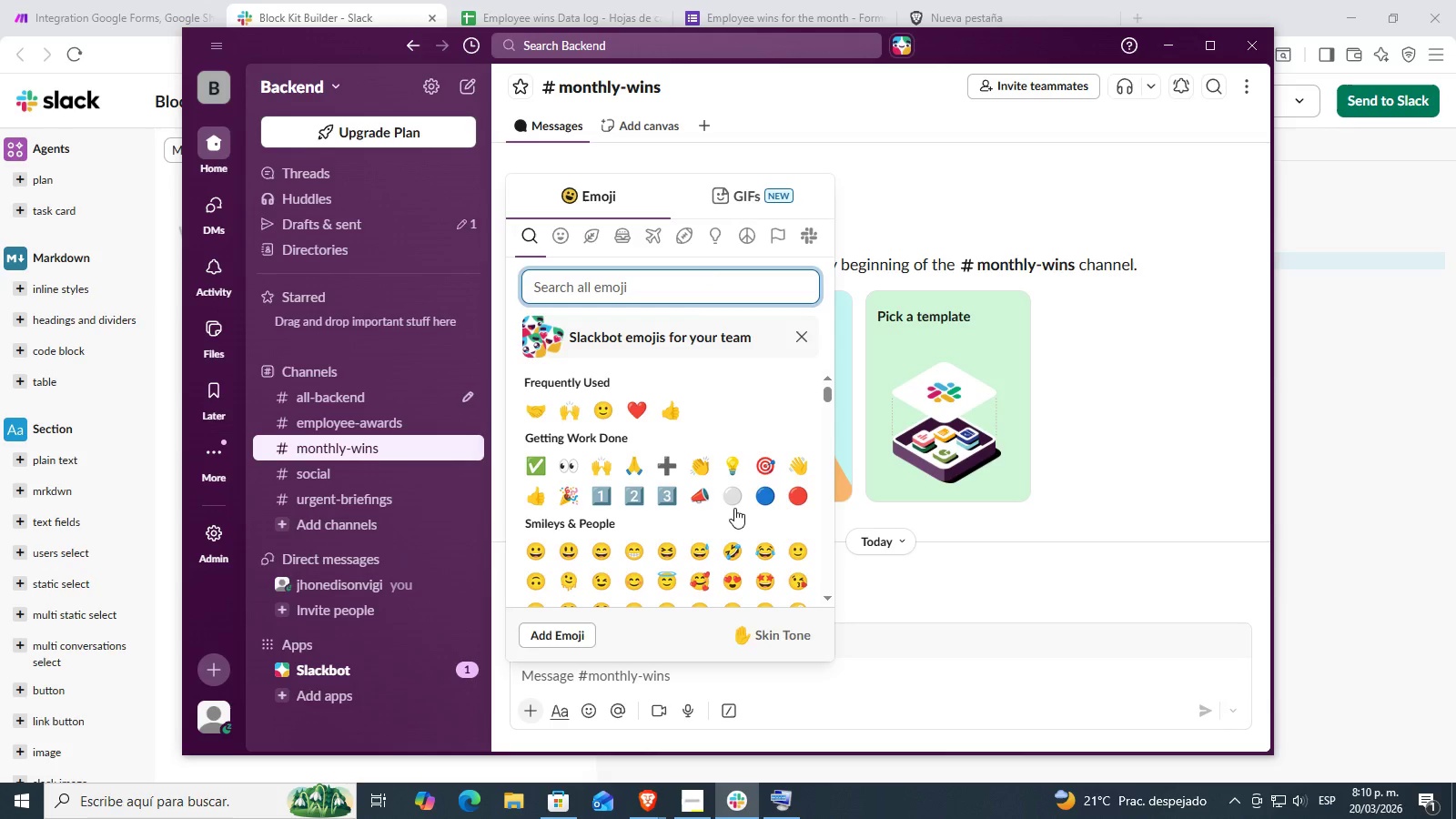 
scroll: coordinate [713, 497], scroll_direction: down, amount: 5.0
 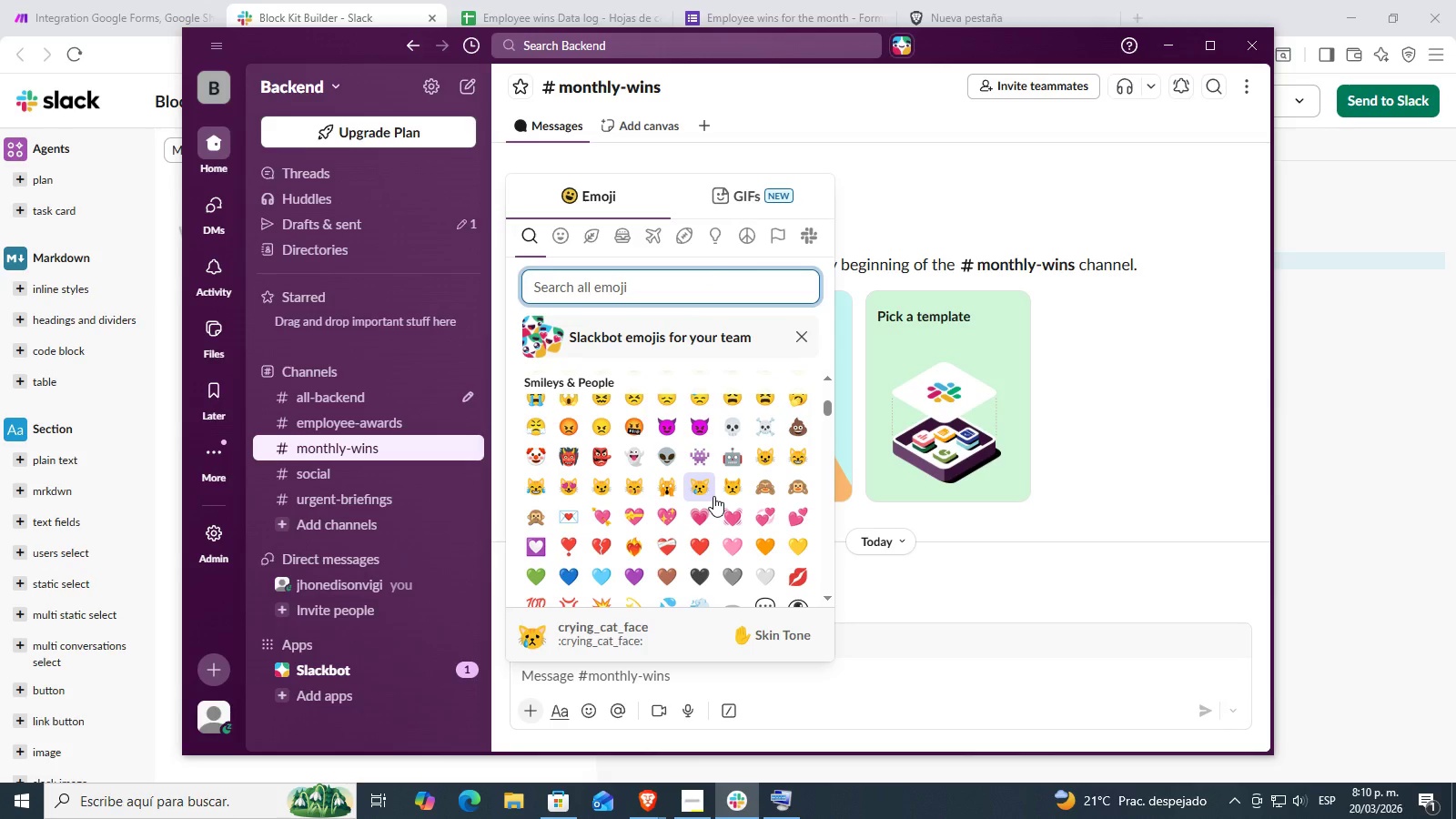 
scroll: coordinate [694, 514], scroll_direction: up, amount: 5.0
 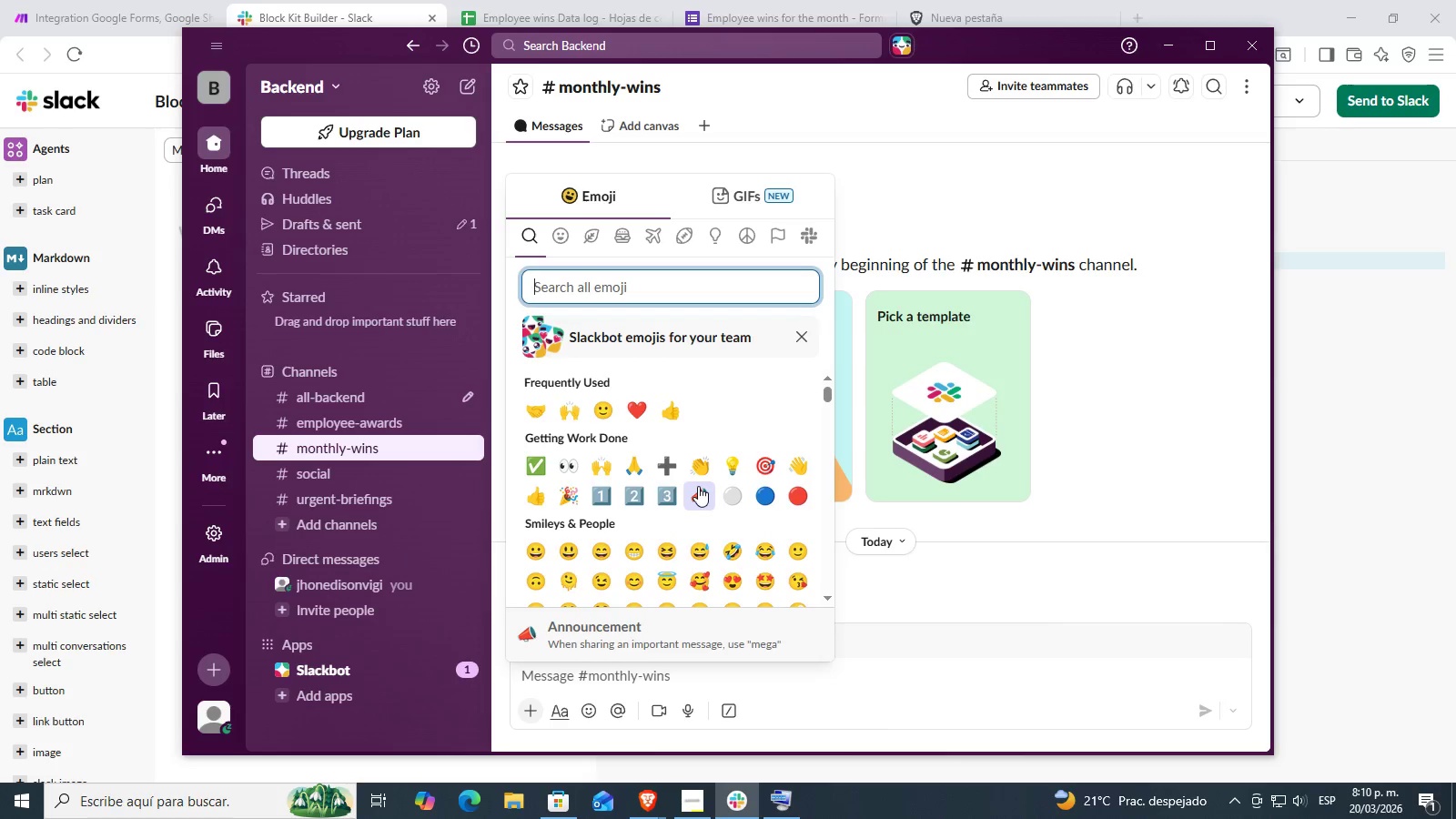 
left_click([698, 486])
 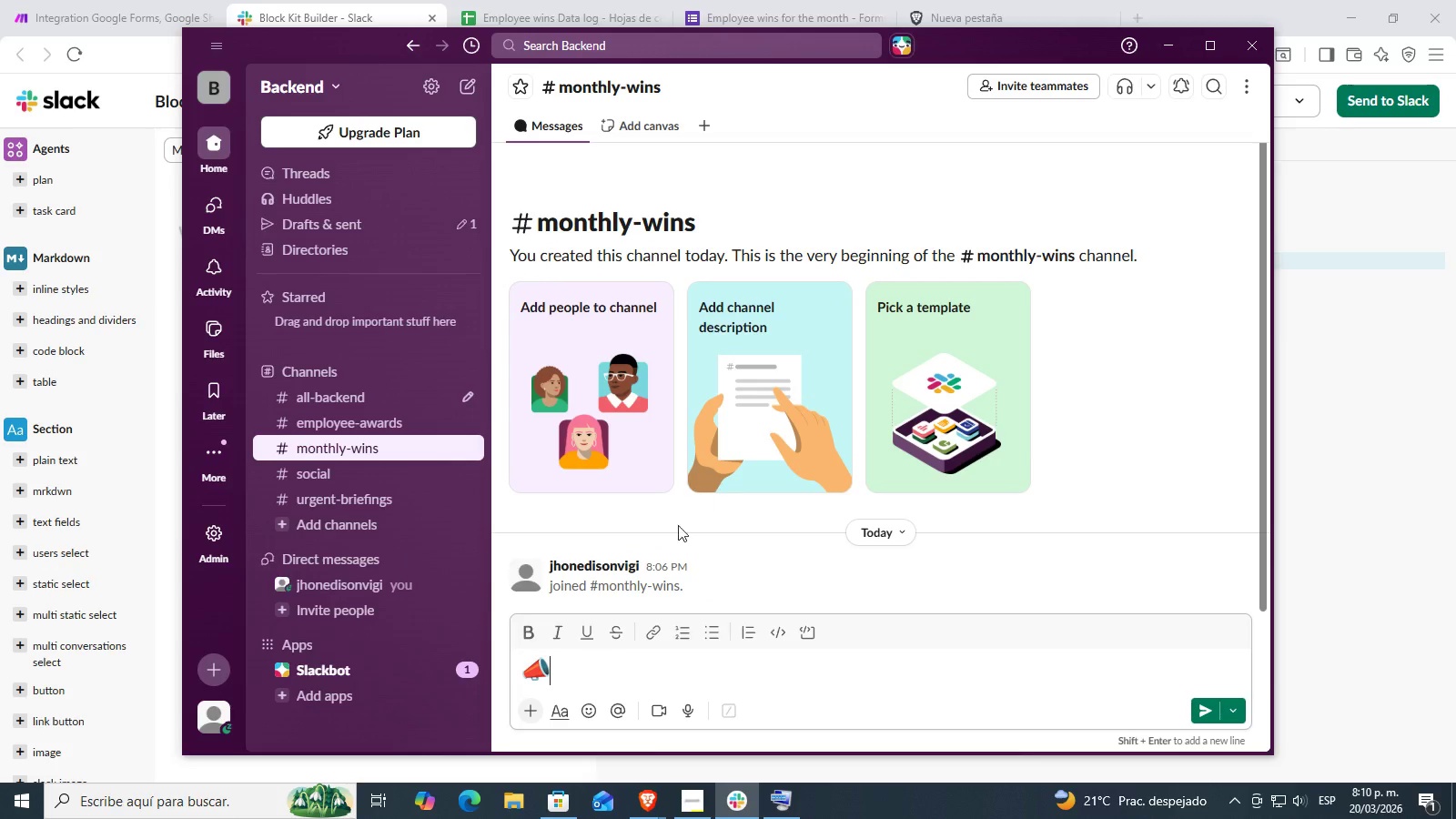 
mouse_move([537, 665])
 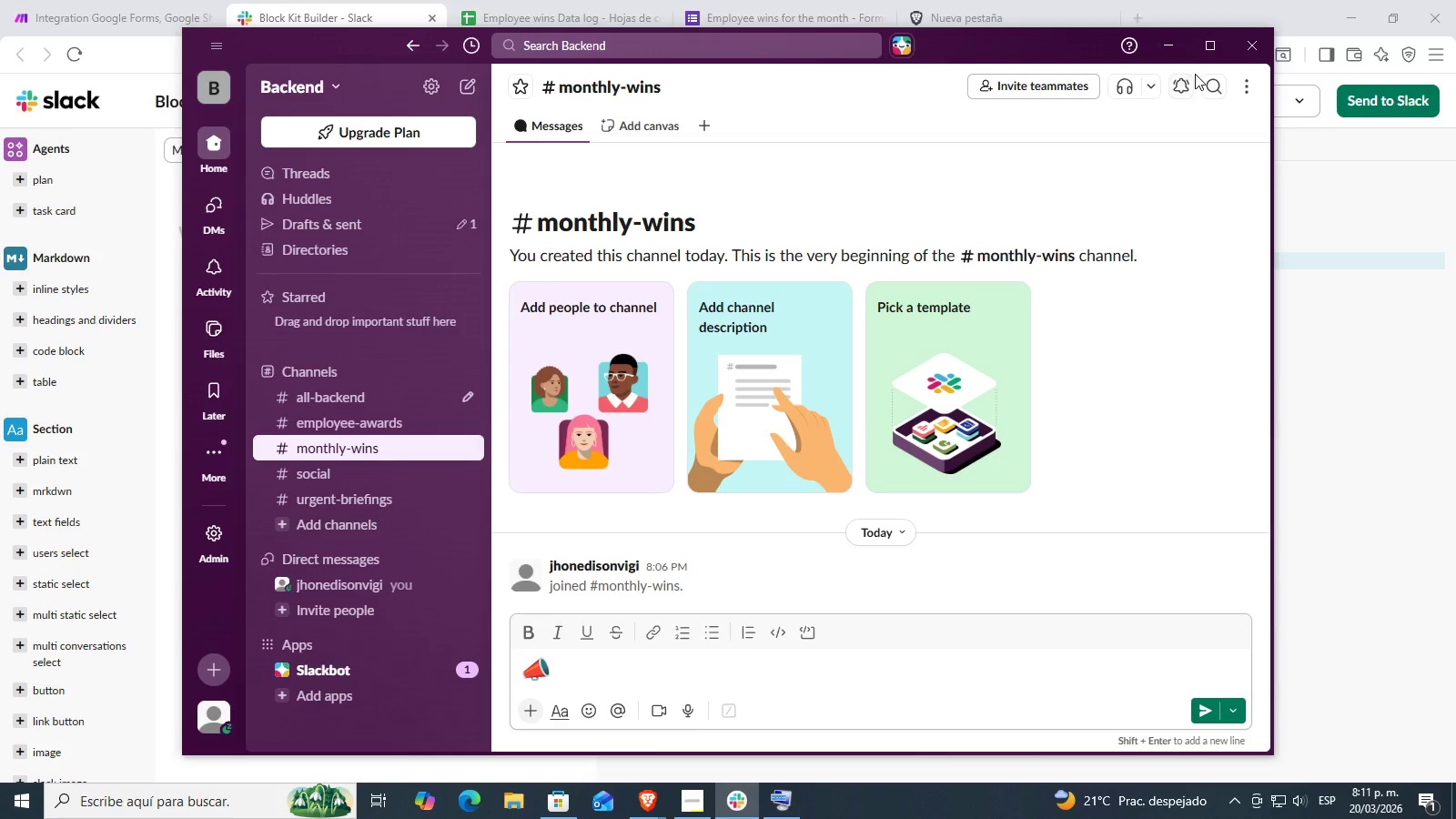 
left_click([1165, 55])
 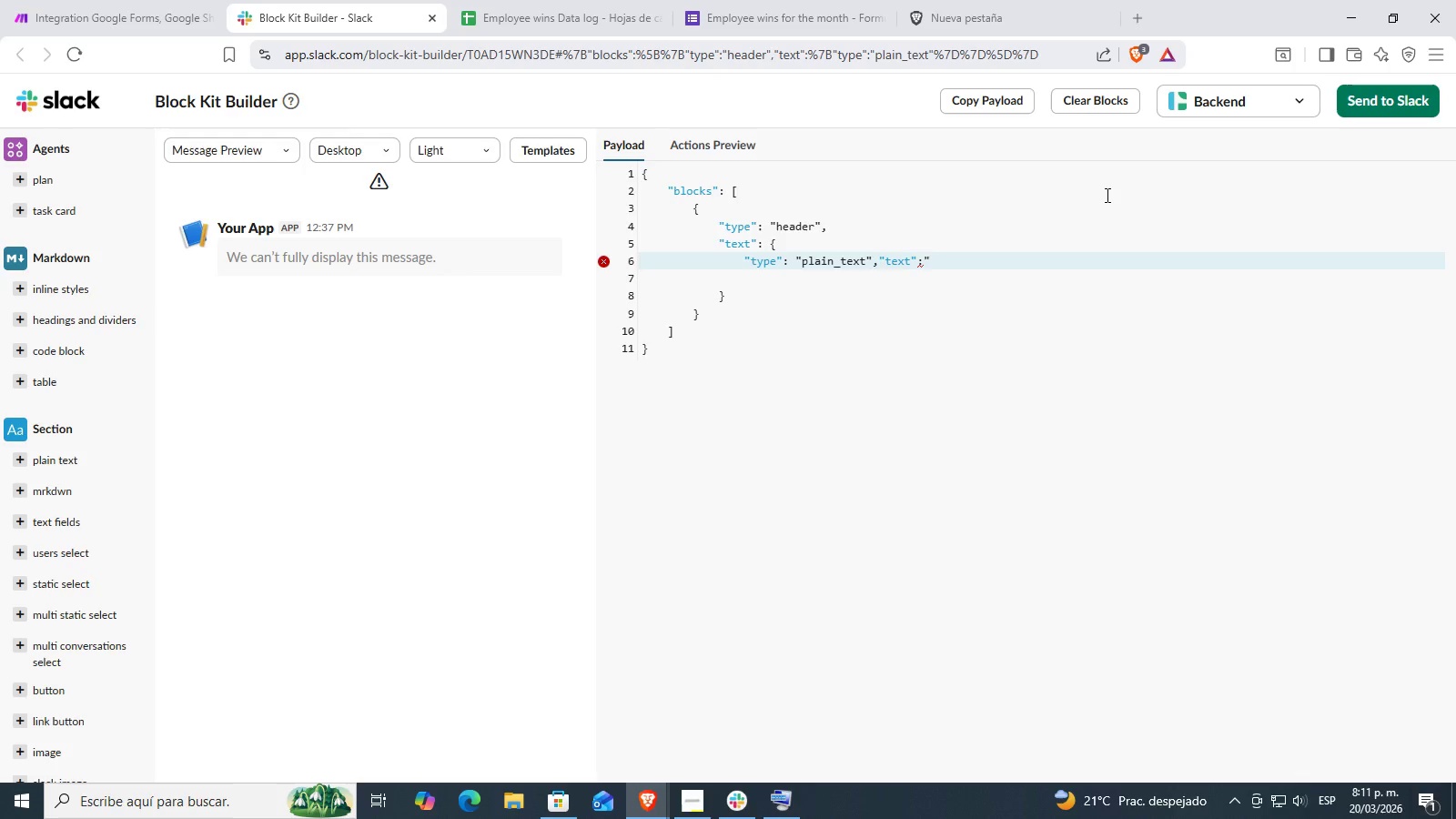 
wait(7.47)
 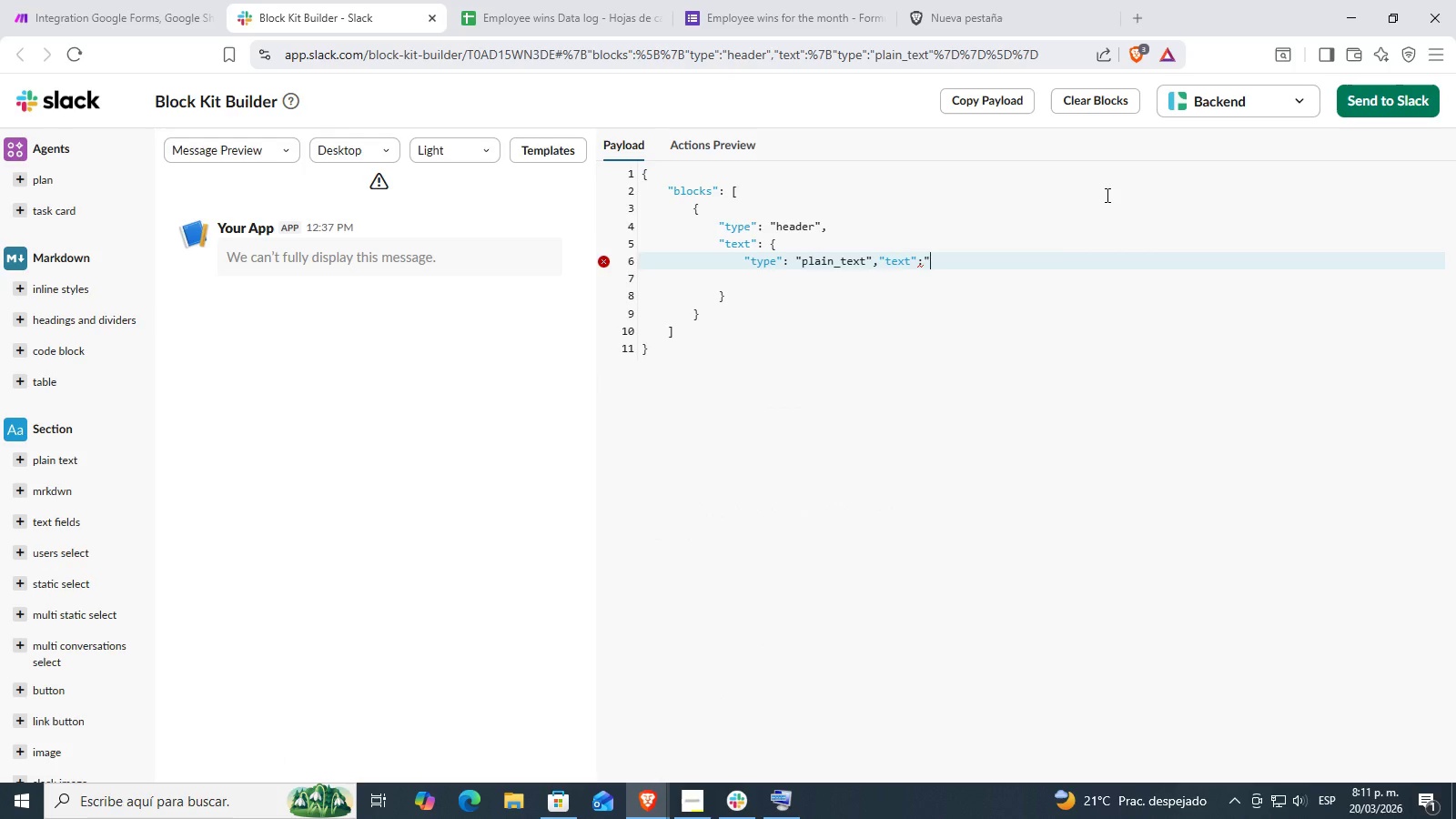 
type(>mega> )
key(Backspace)
 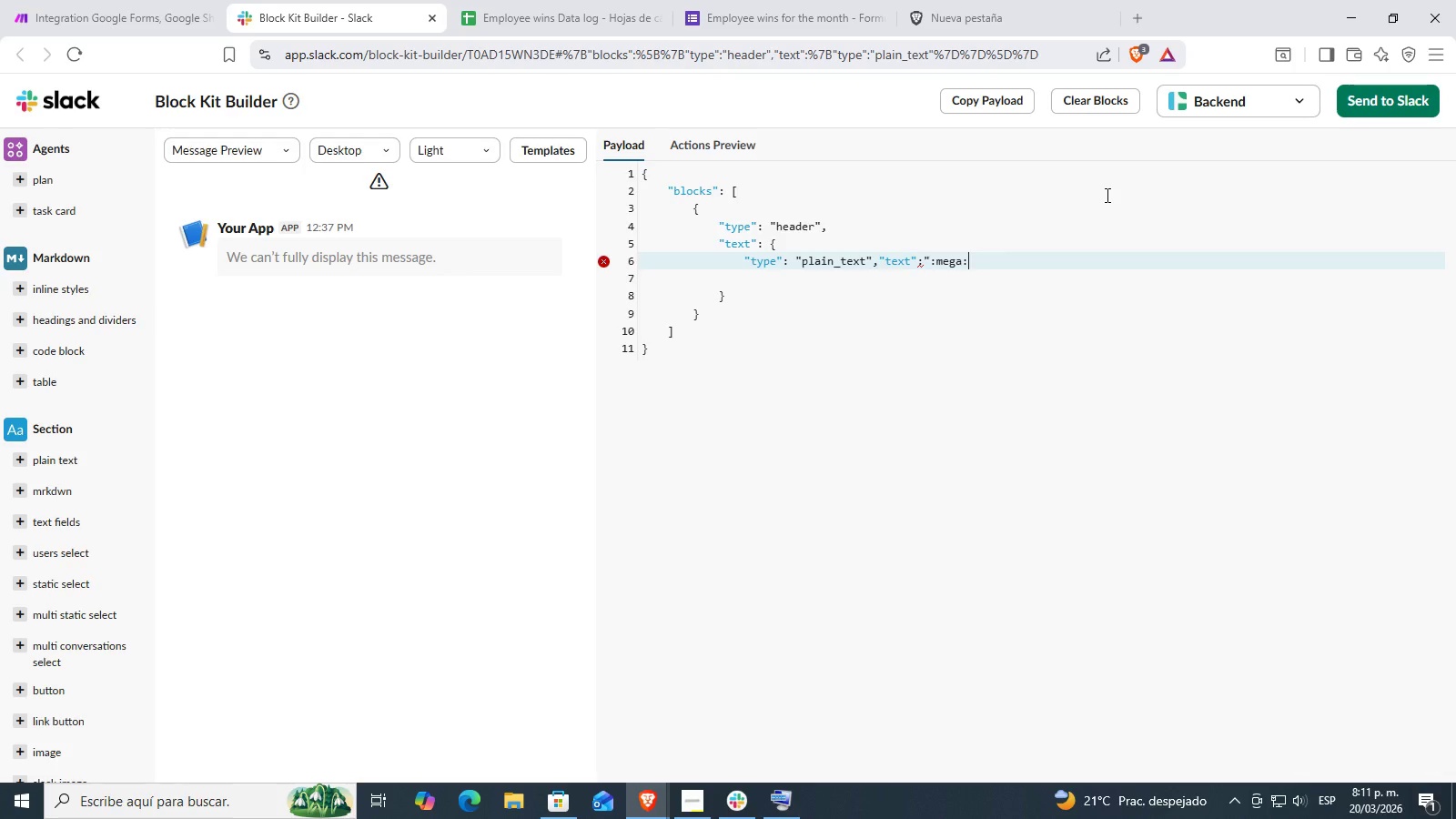 
wait(6.25)
 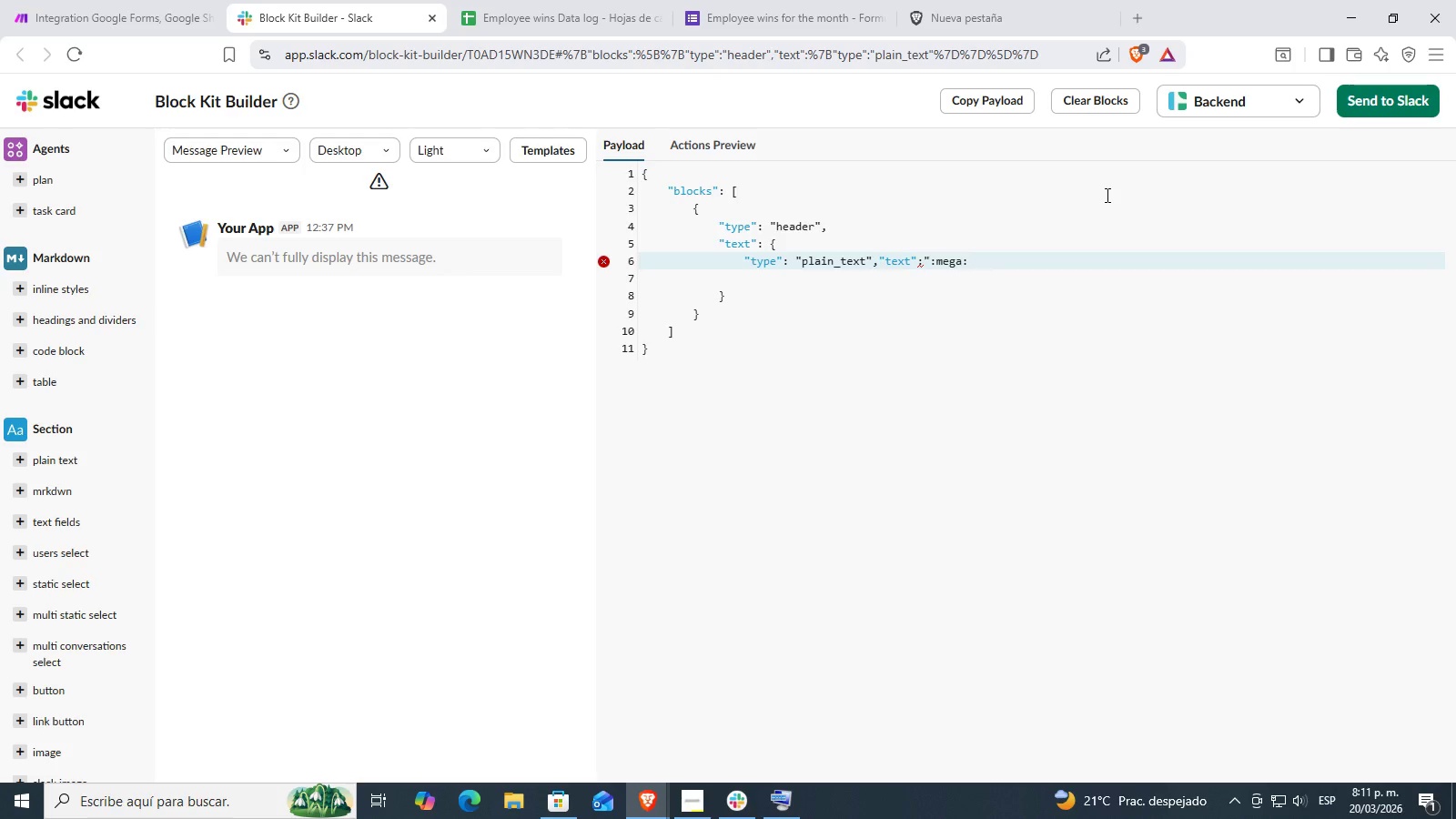 
type( I)
key(Backspace)
type(Ur)
key(Backspace)
type(RGENT )
 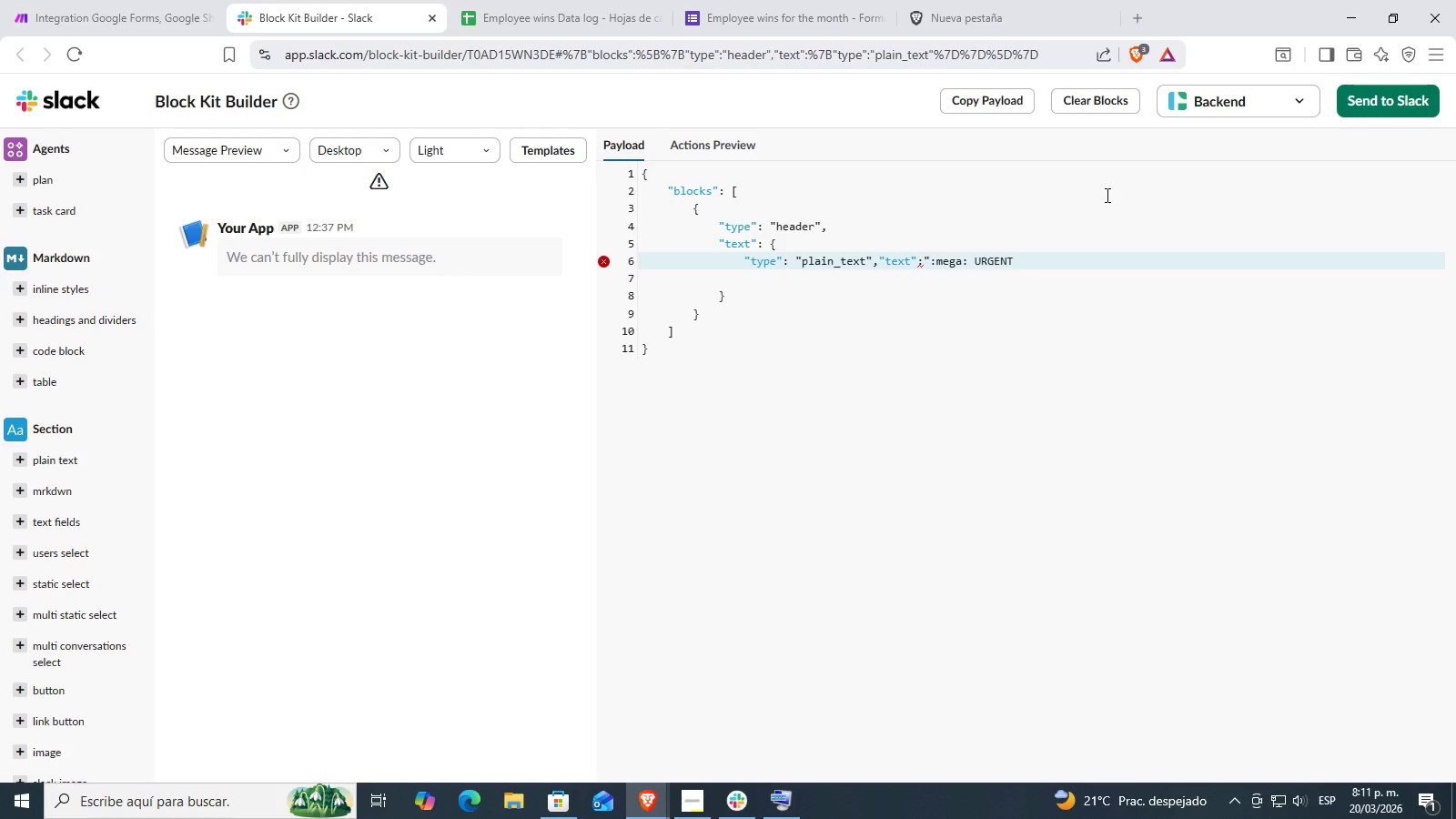 
hold_key(key=AltLeft, duration=1.5)
 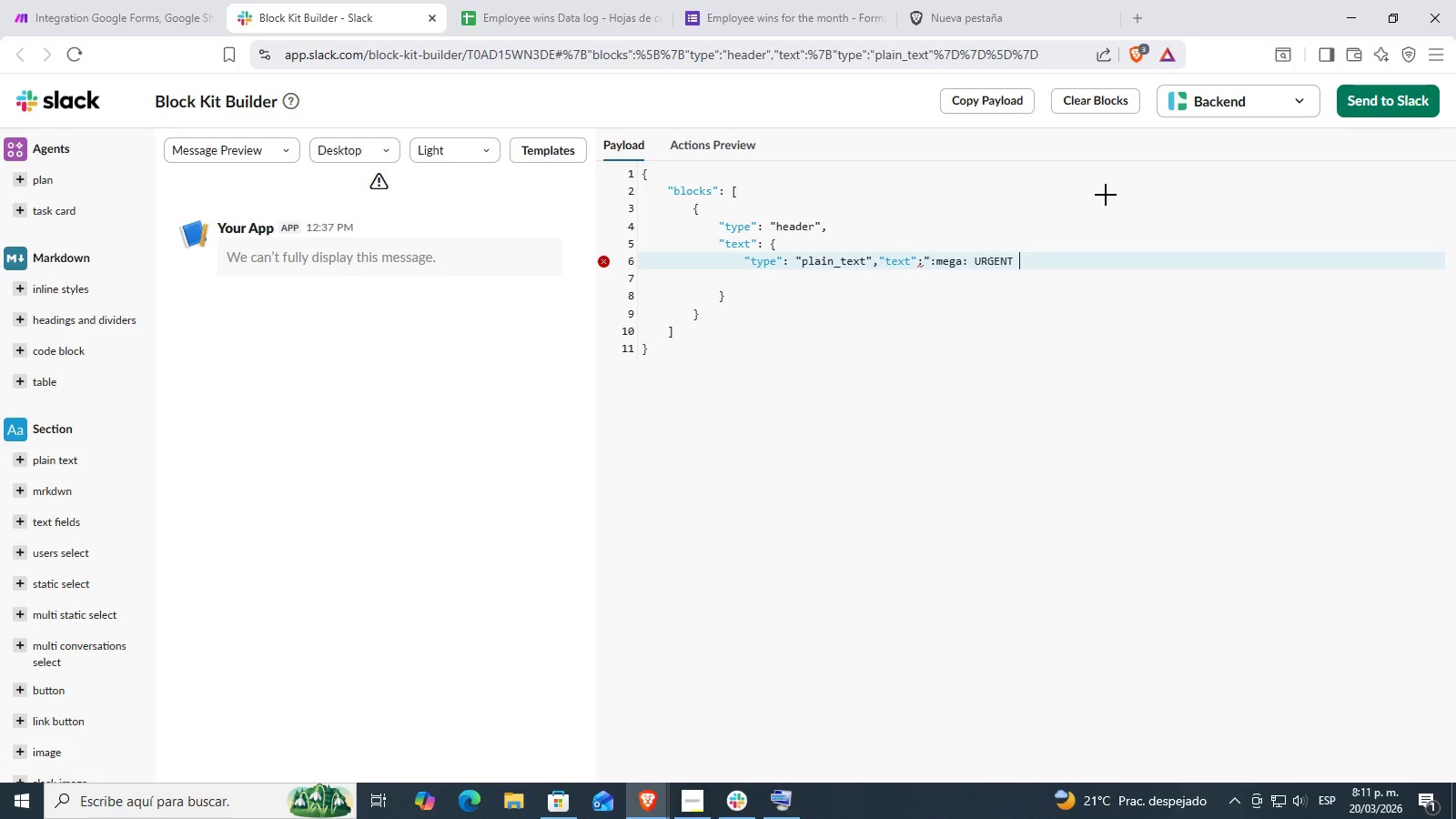 
hold_key(key=AltLeft, duration=0.83)
 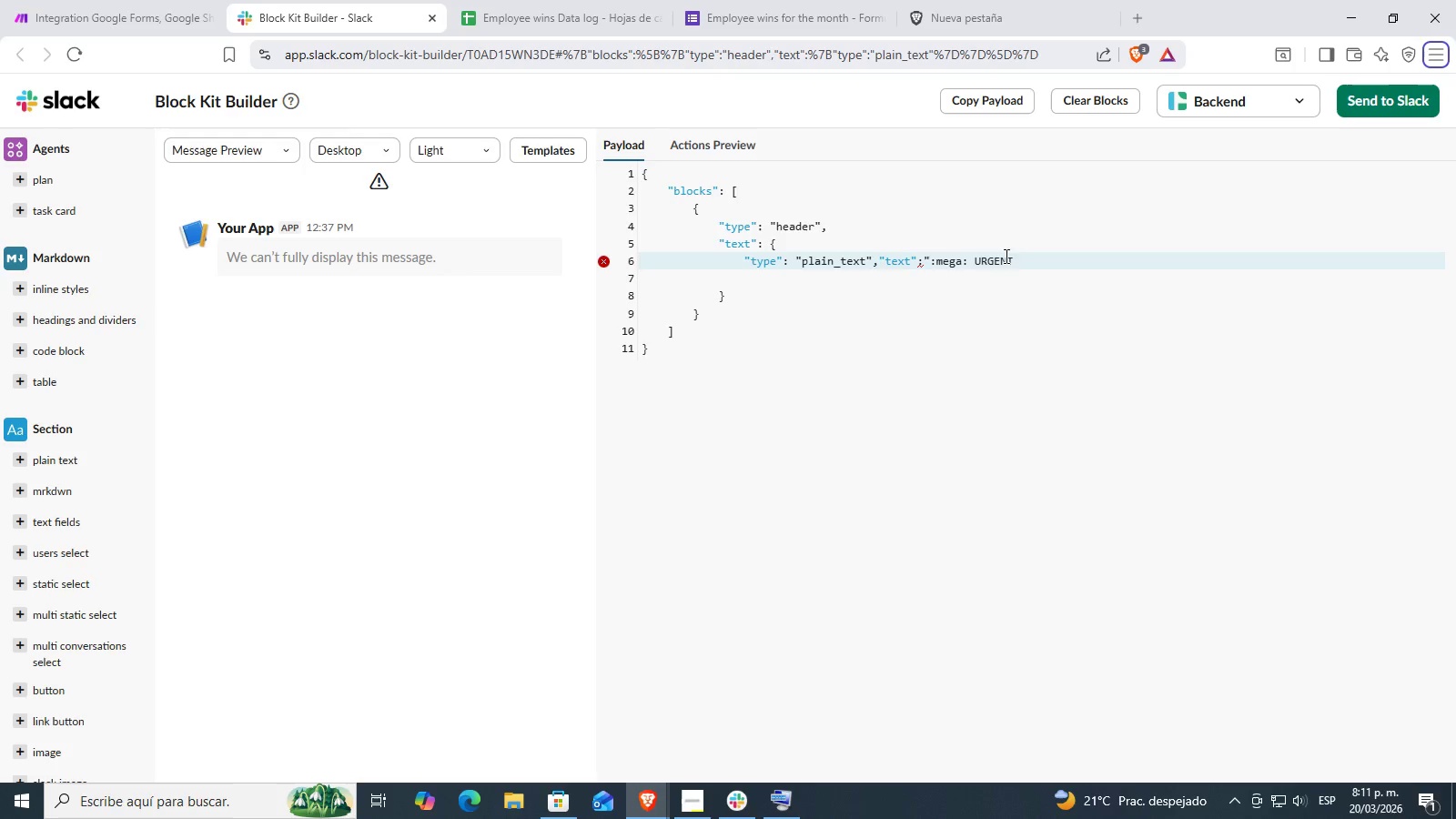 
left_click([1035, 249])
 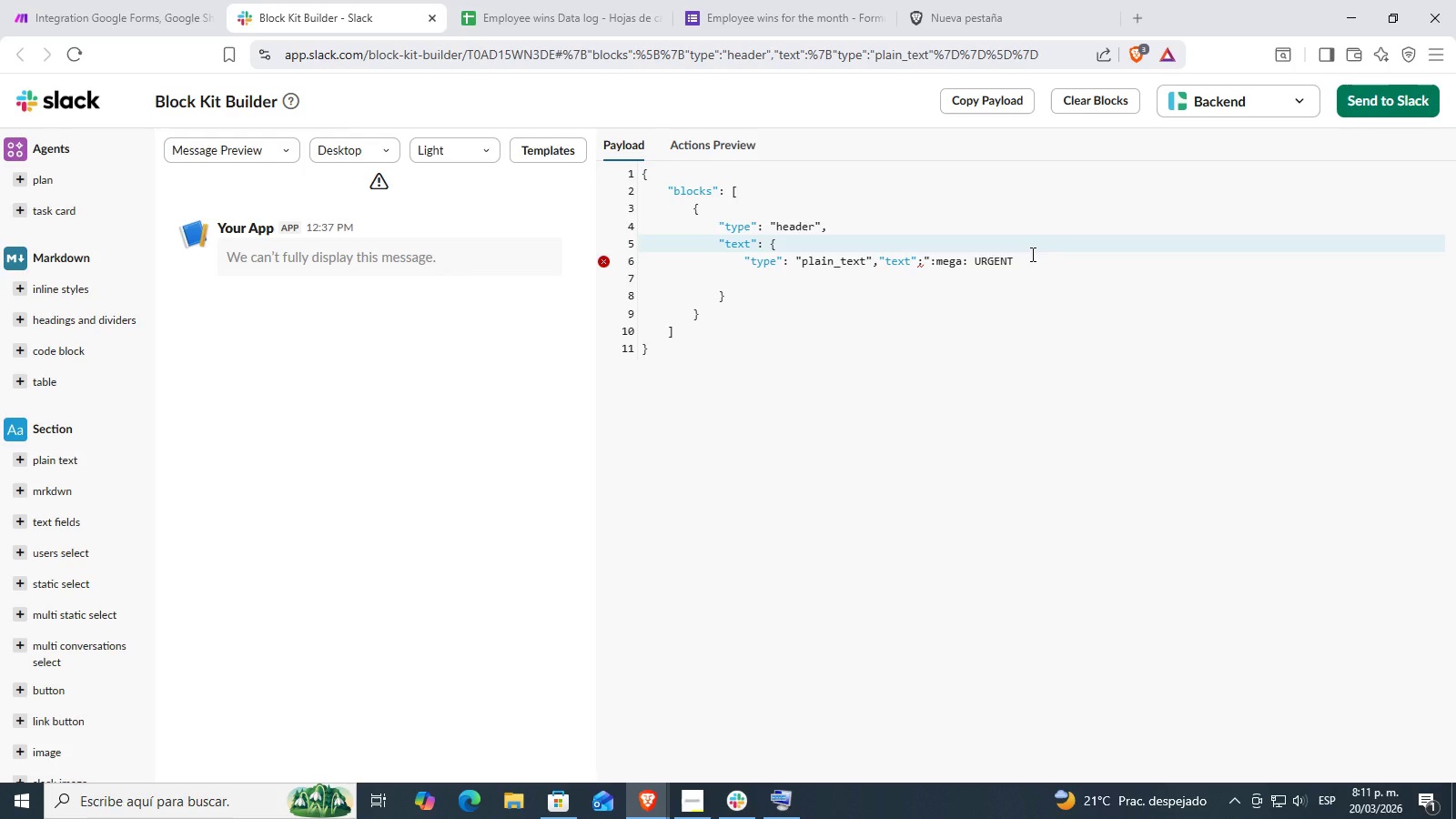 
left_click([1027, 259])
 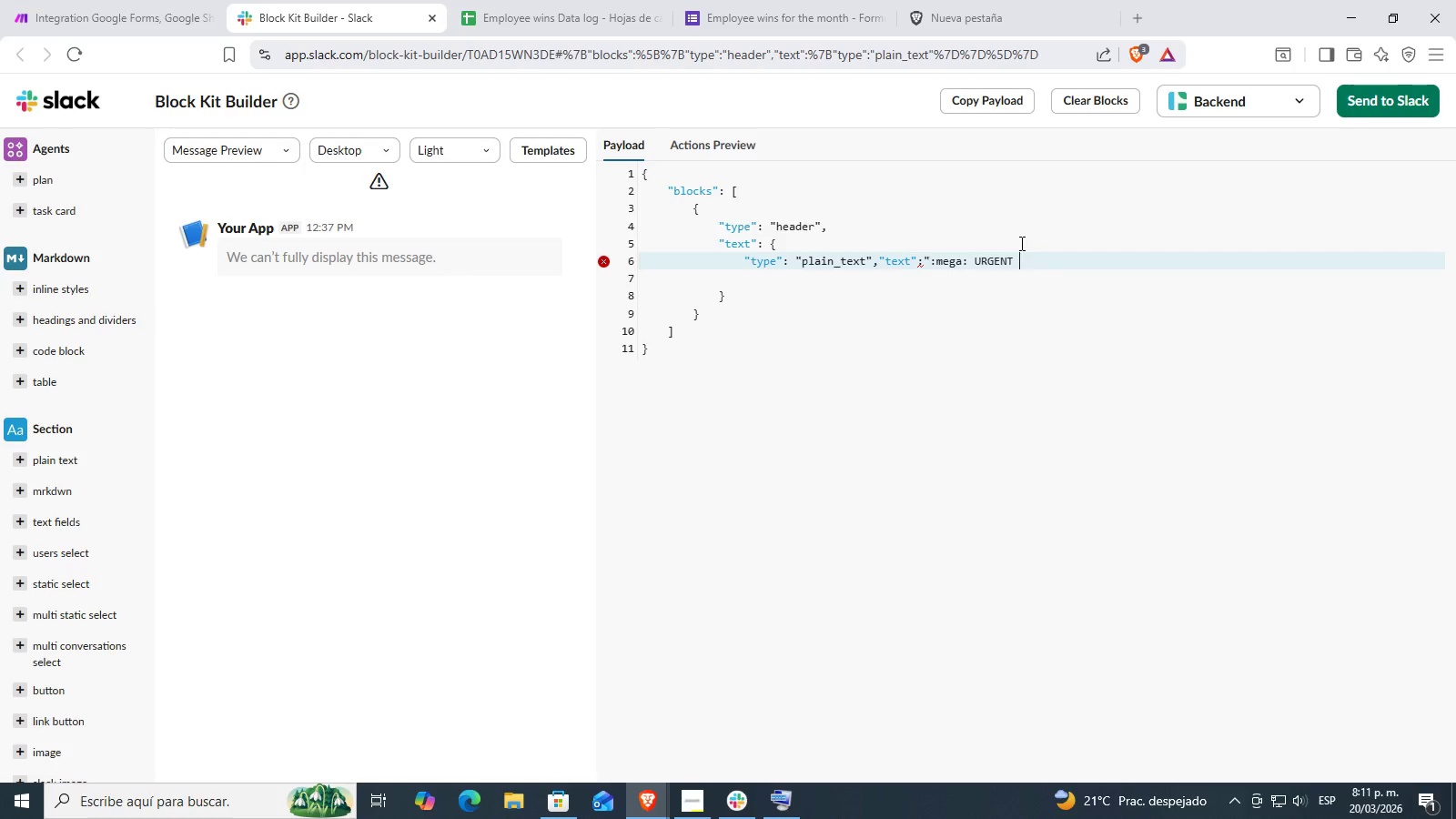 
type(sdas-)
 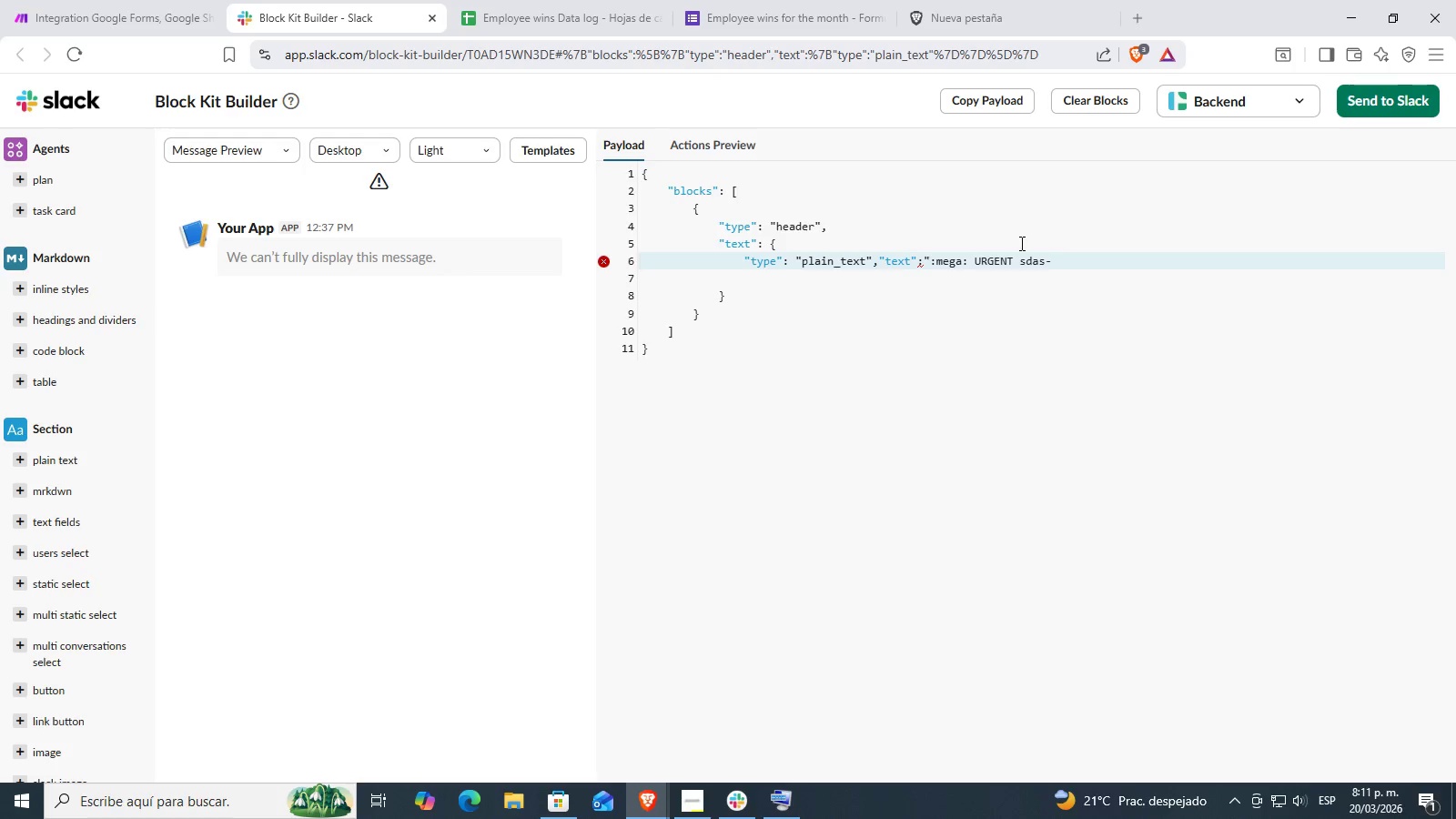 
key(ArrowLeft)
 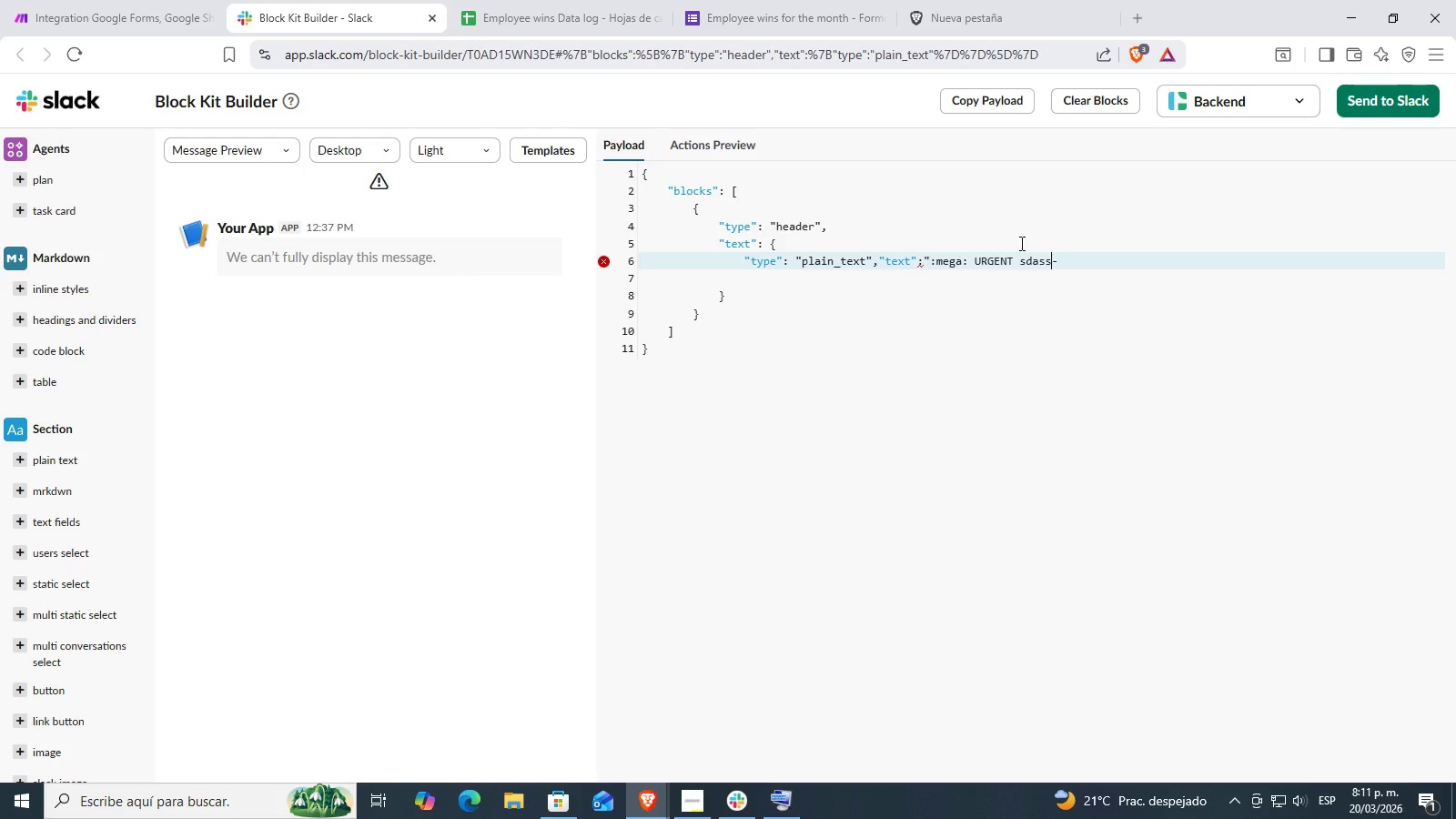 
type(sa)
key(Backspace)
key(Backspace)
key(Backspace)
key(Backspace)
key(Backspace)
key(Backspace)
type([Delete]- S)
 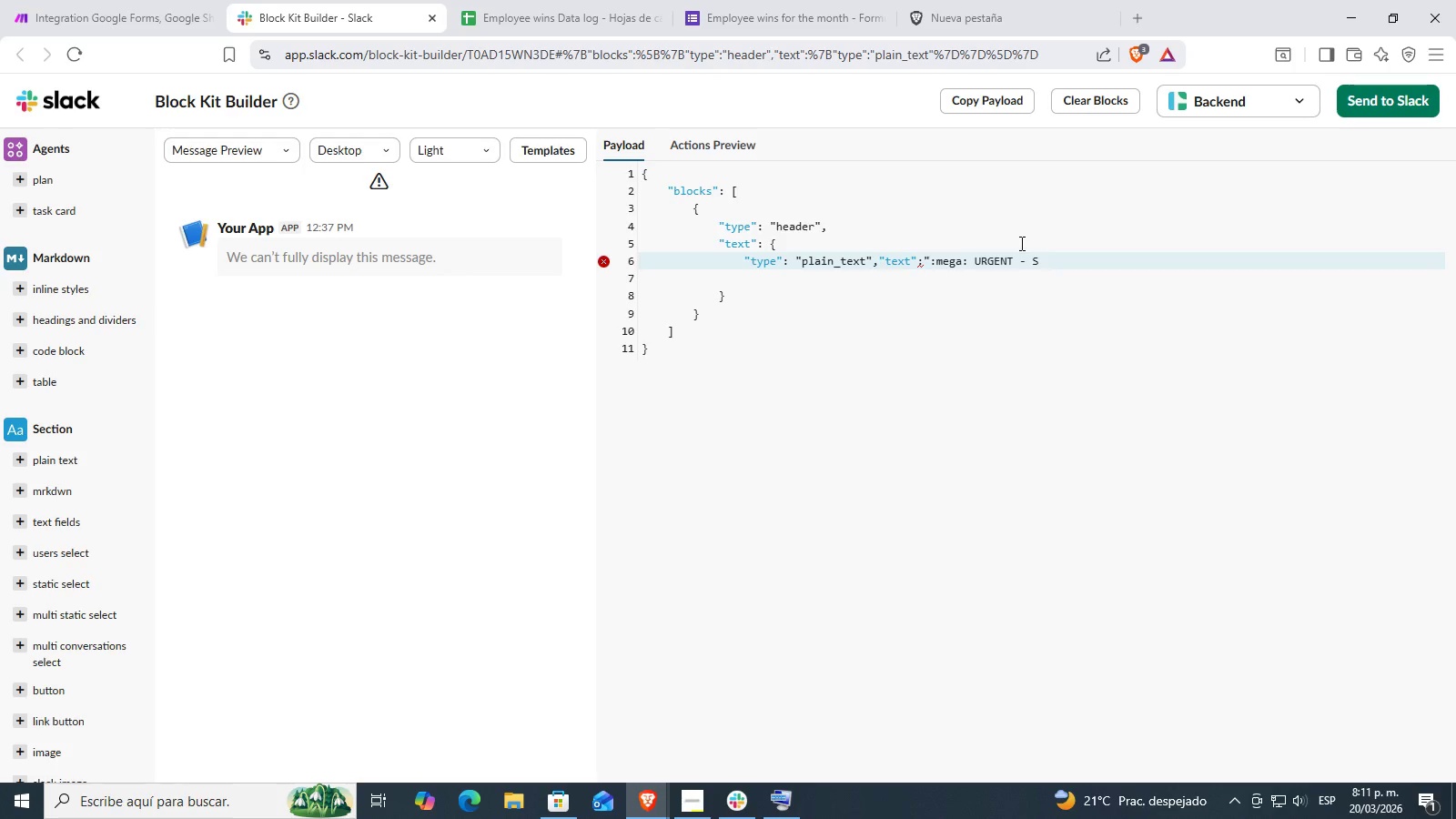 
key(ArrowLeft)
 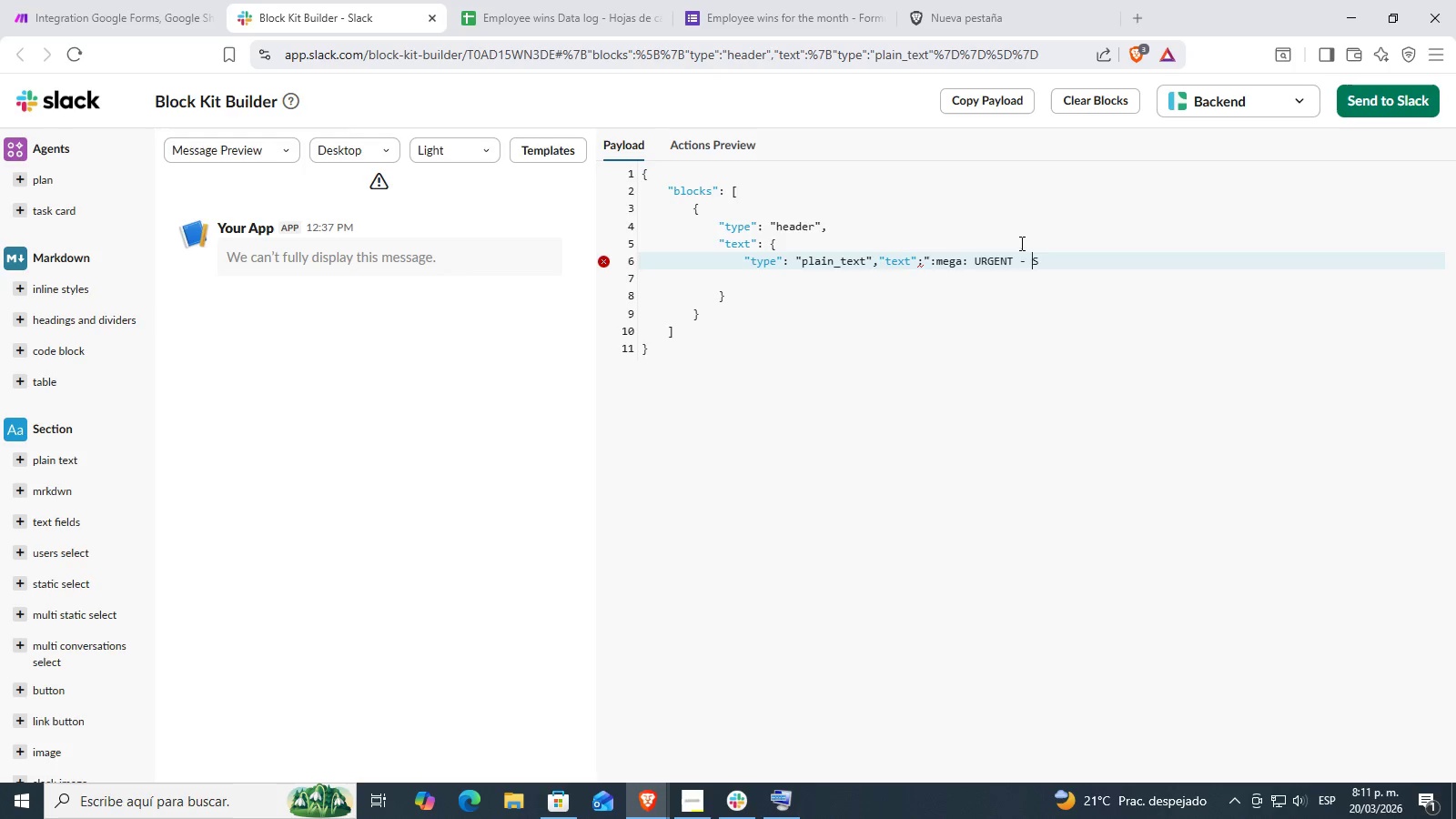 
key(ArrowLeft)
 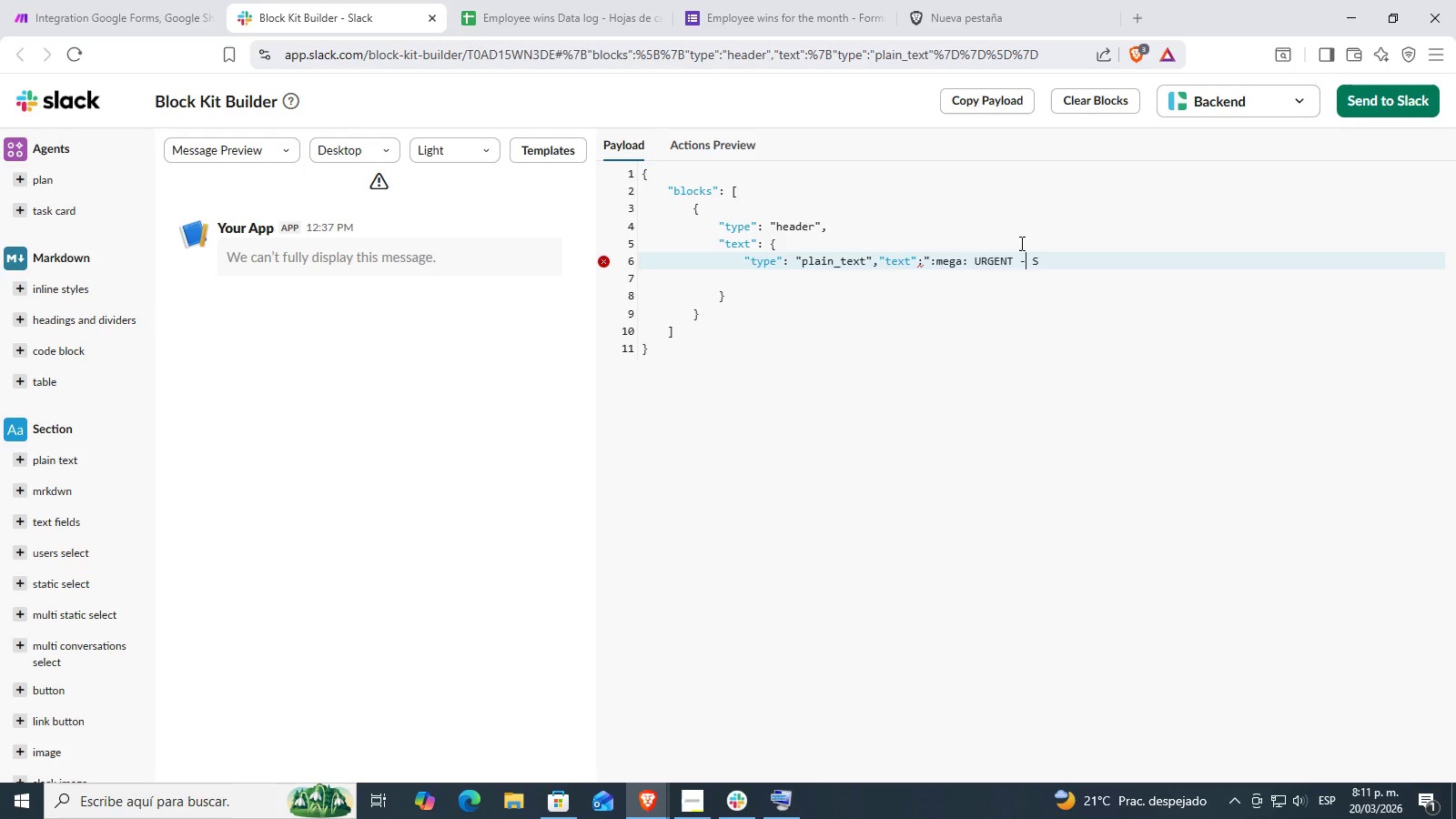 
key(ArrowRight)
 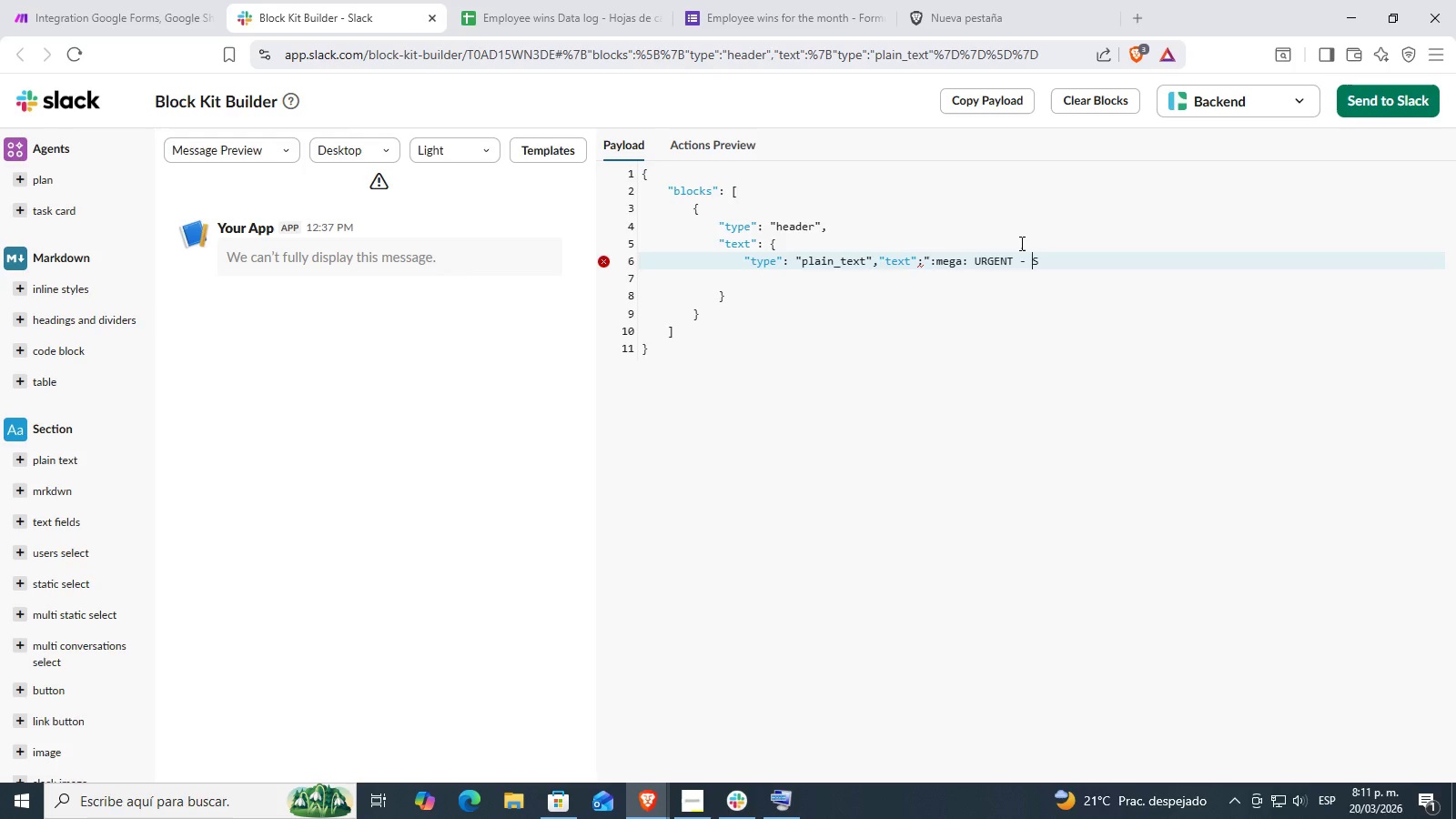 
key(ArrowLeft)
 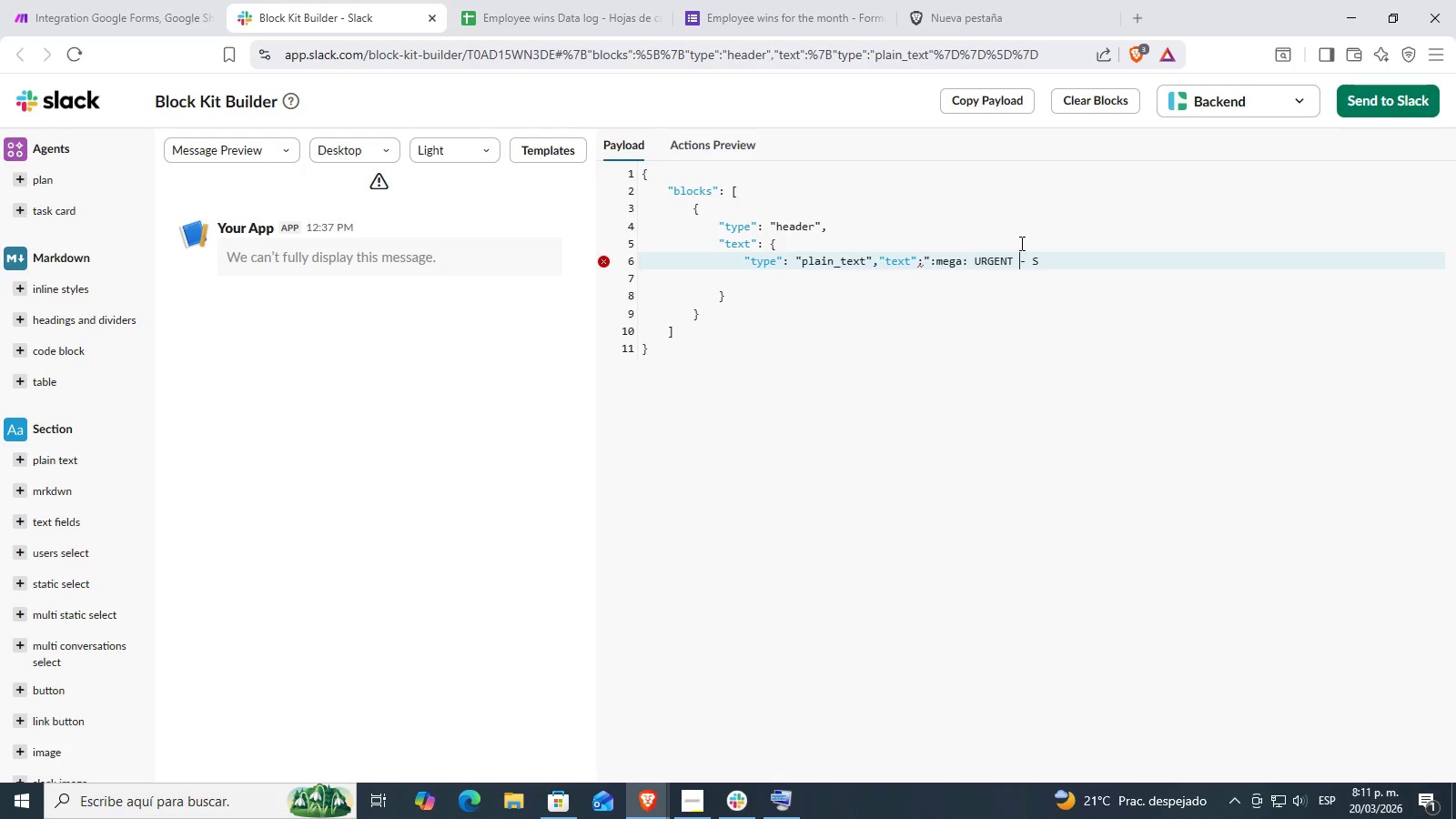 
key(ArrowLeft)
 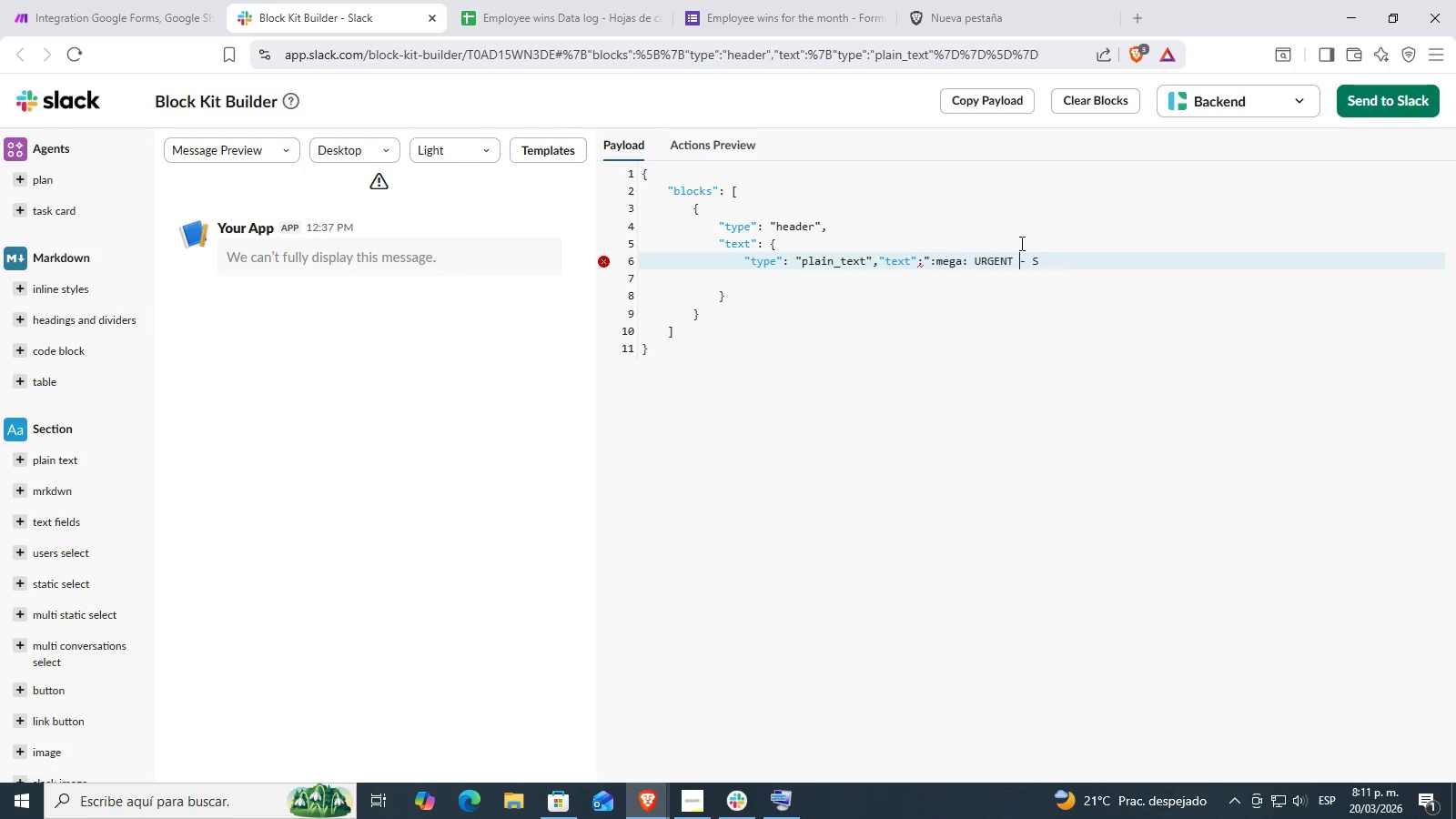 
key(ArrowLeft)
 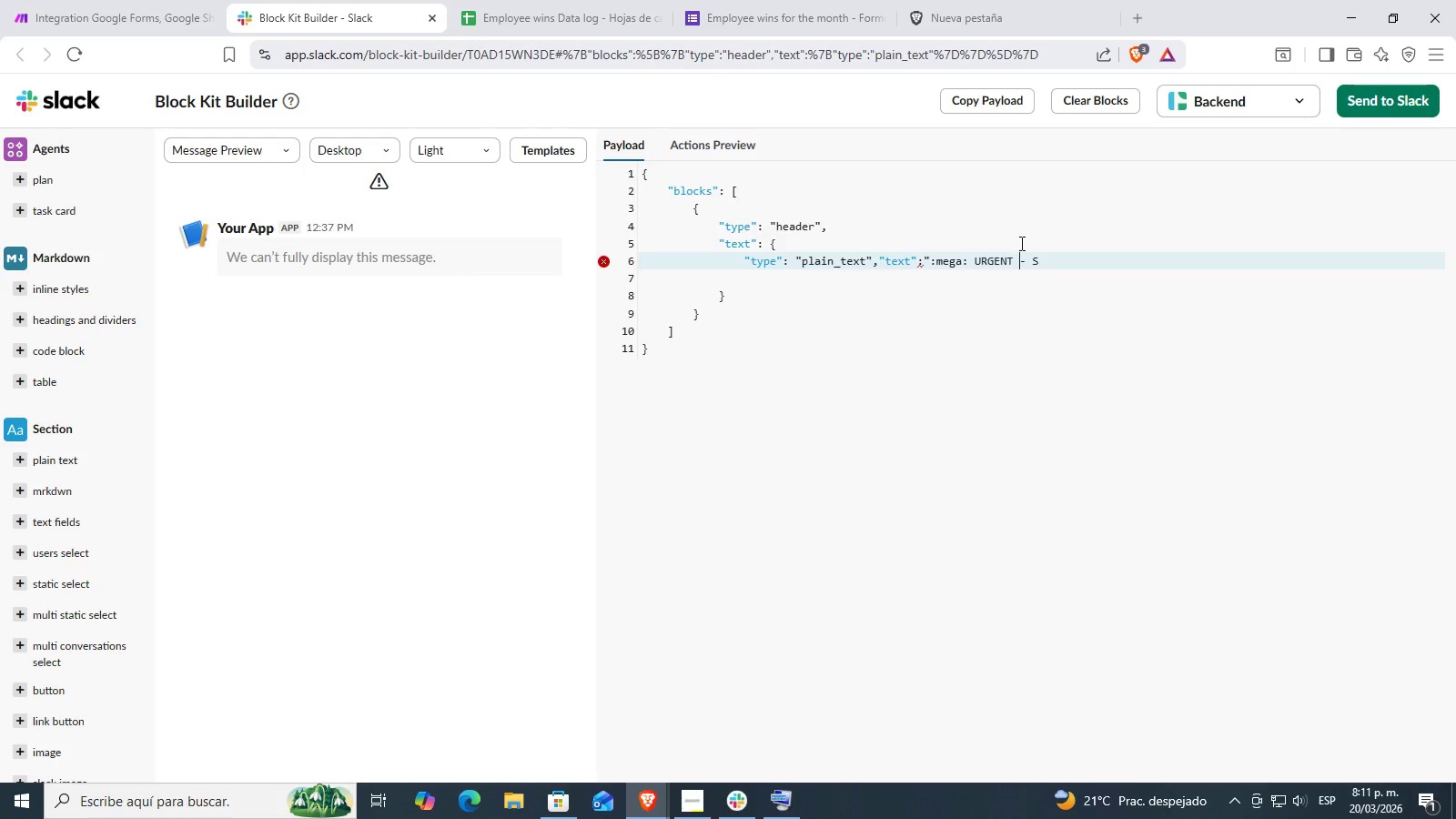 
key(ArrowRight)
 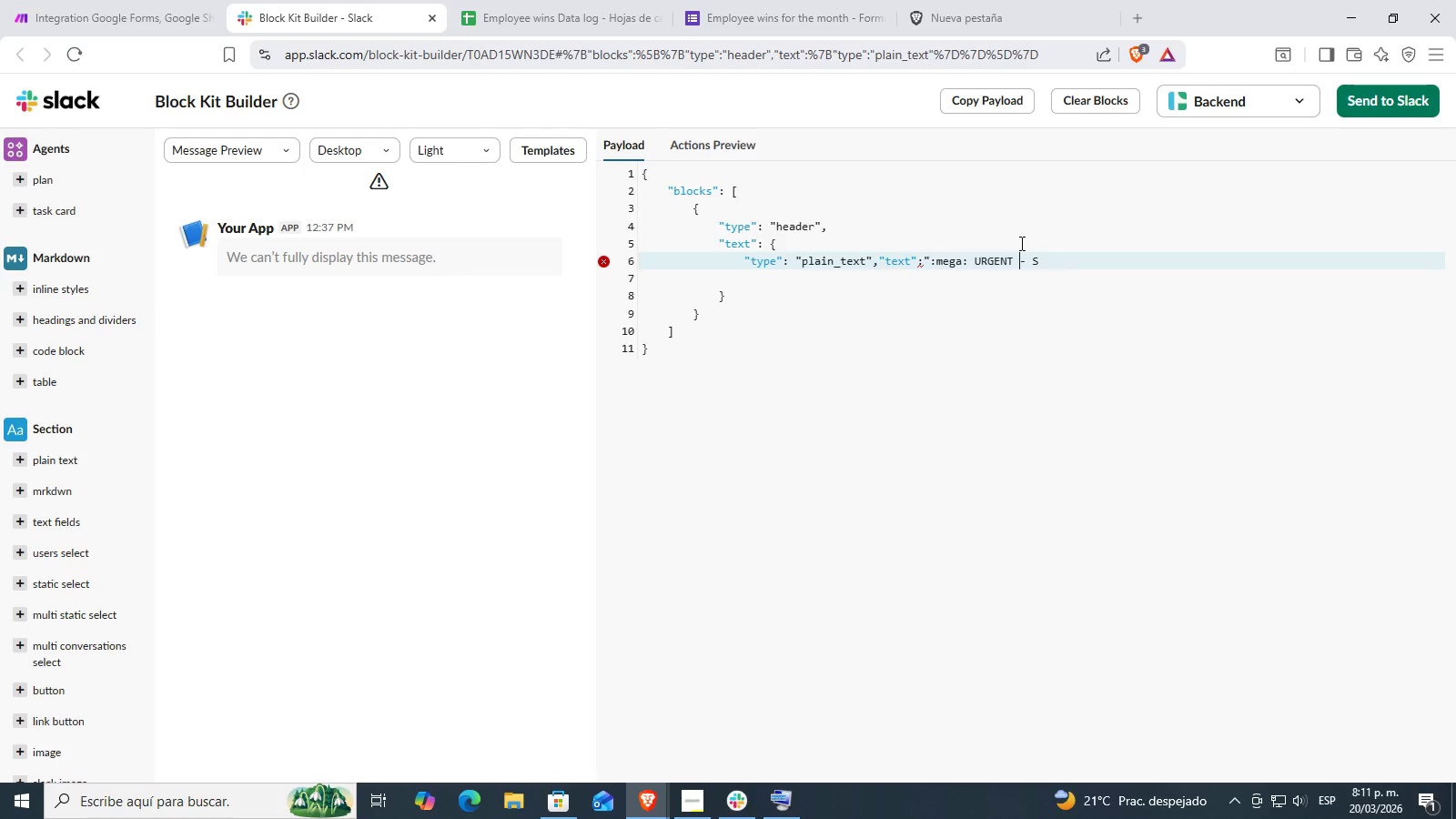 
key(ArrowRight)
 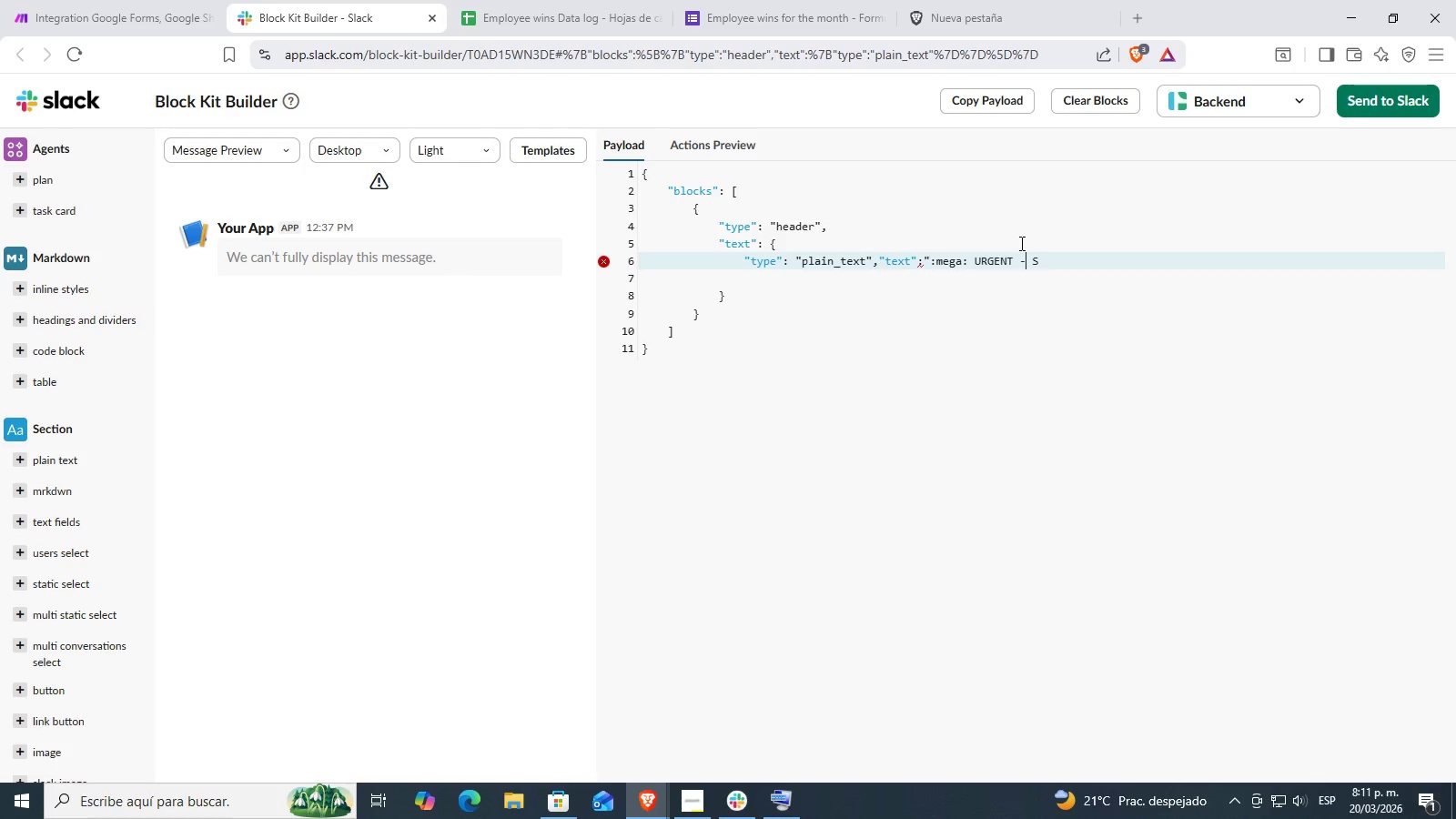 
key(ArrowRight)
 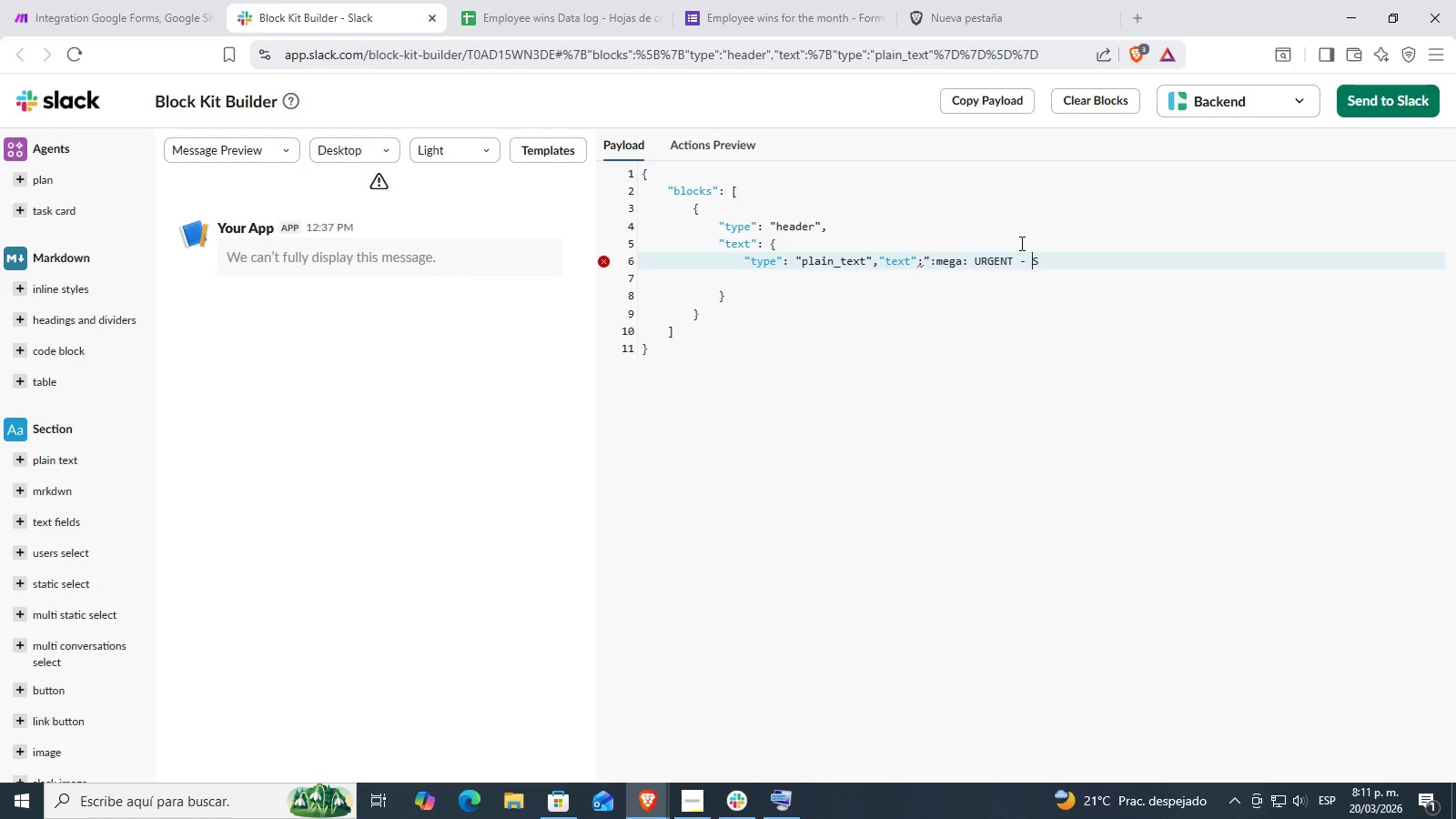 
key(ArrowRight)
 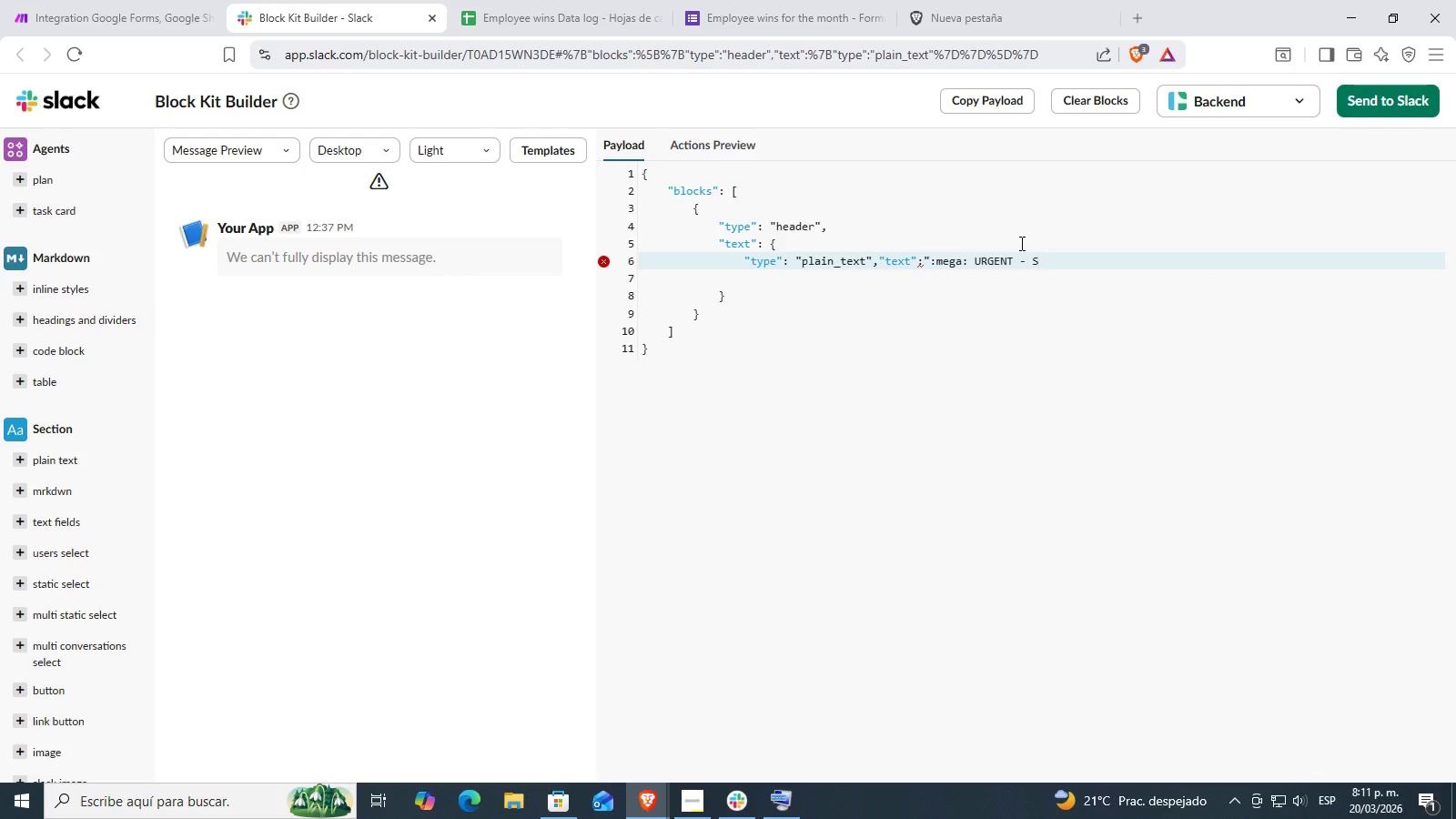 
key(Backspace)
type(Safety Win Flagged for Management rev)
key(Backspace)
key(Backspace)
type(R)
key(Backspace)
key(Backspace)
type(Review@)
 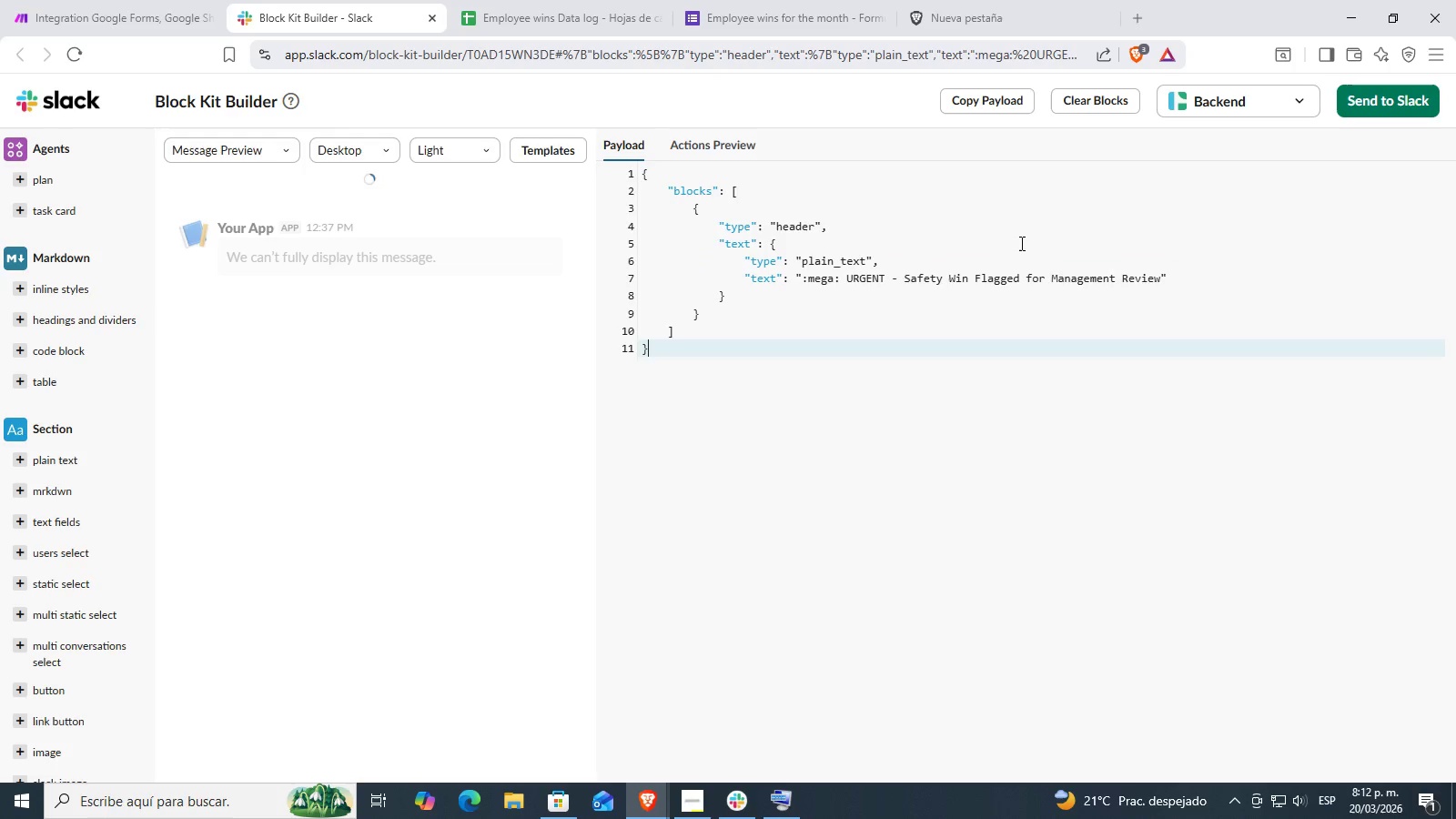 
left_click([1263, 278])
 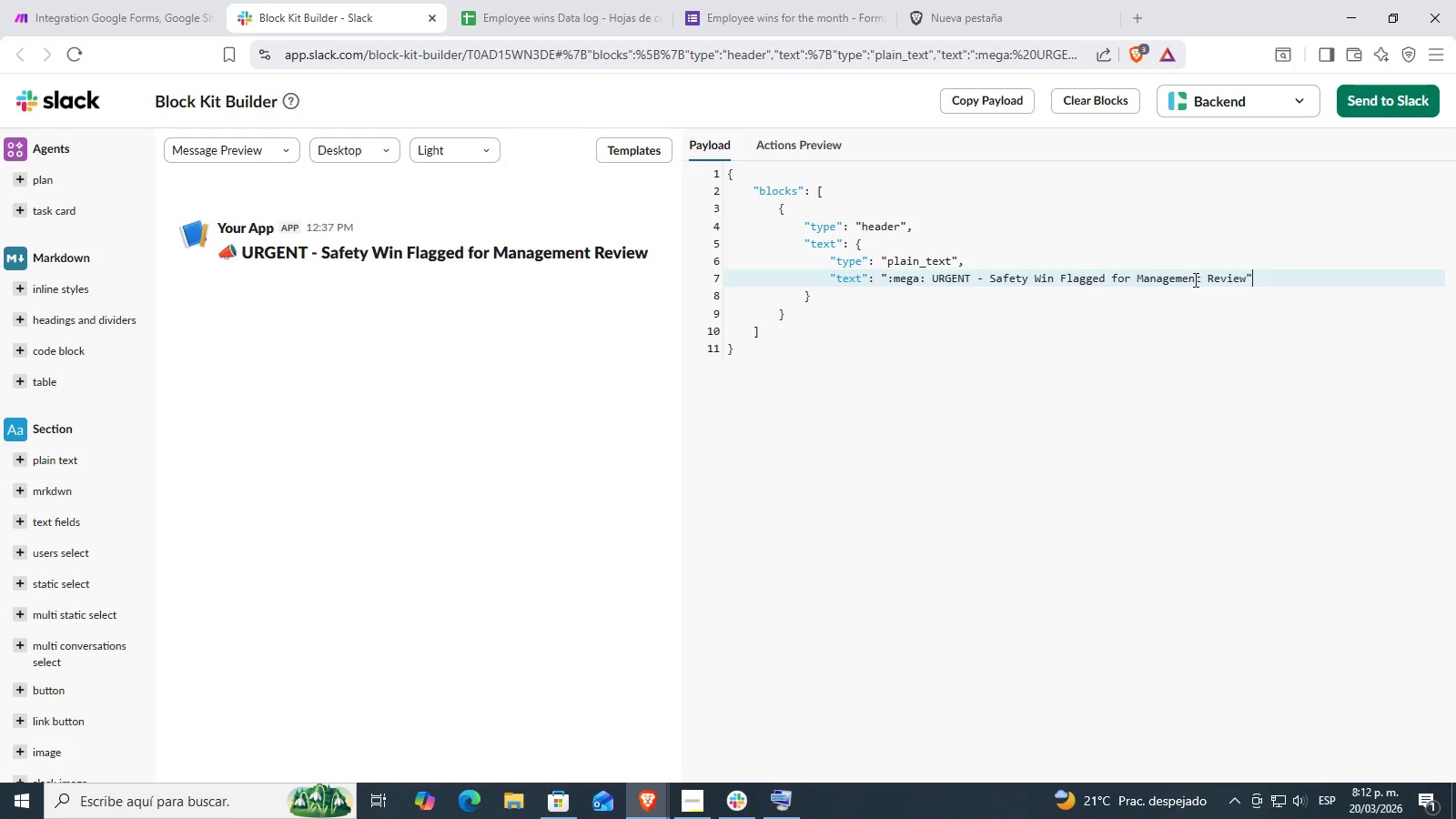 
wait(14.62)
 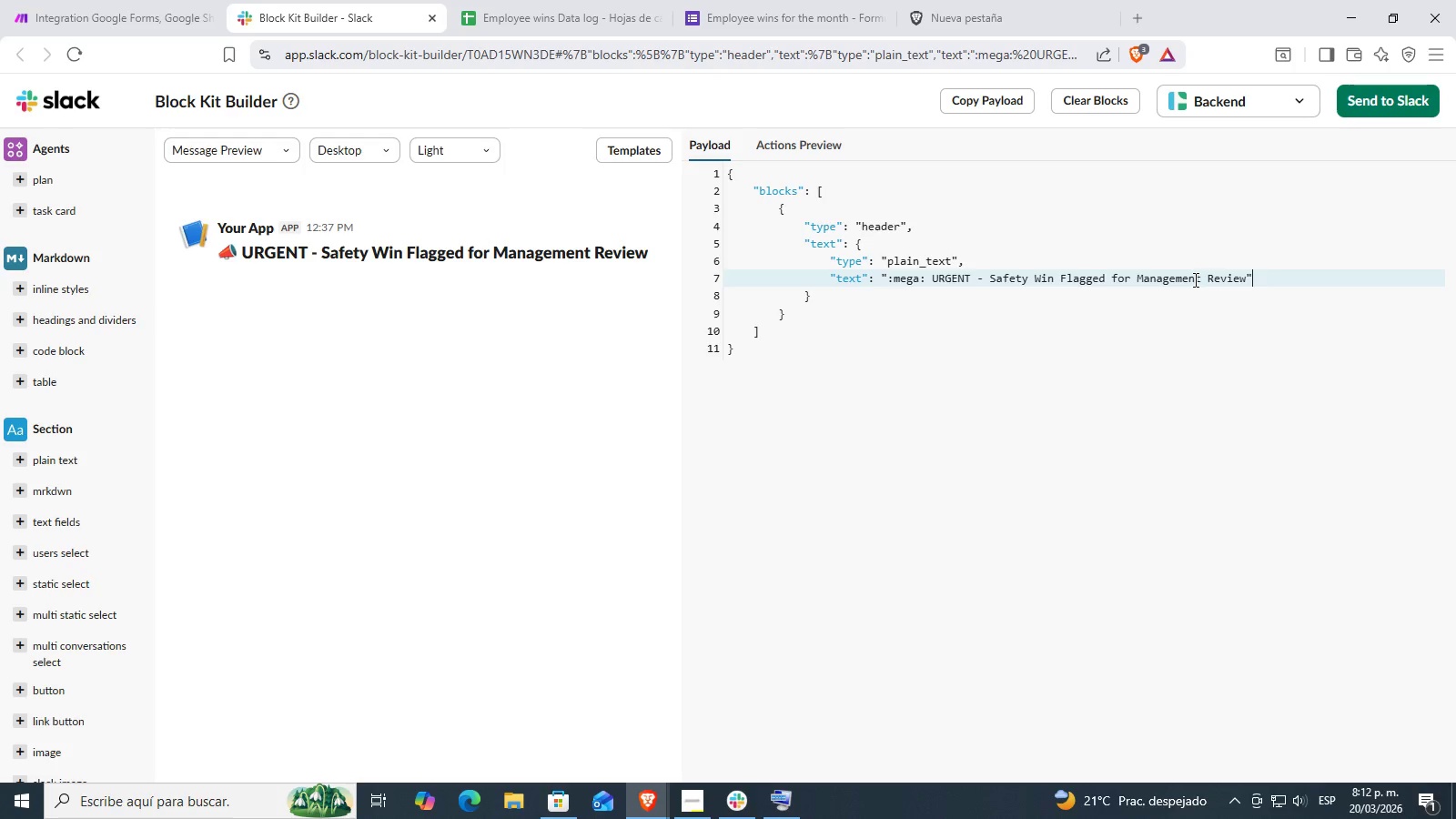 
left_click([1015, 301])
 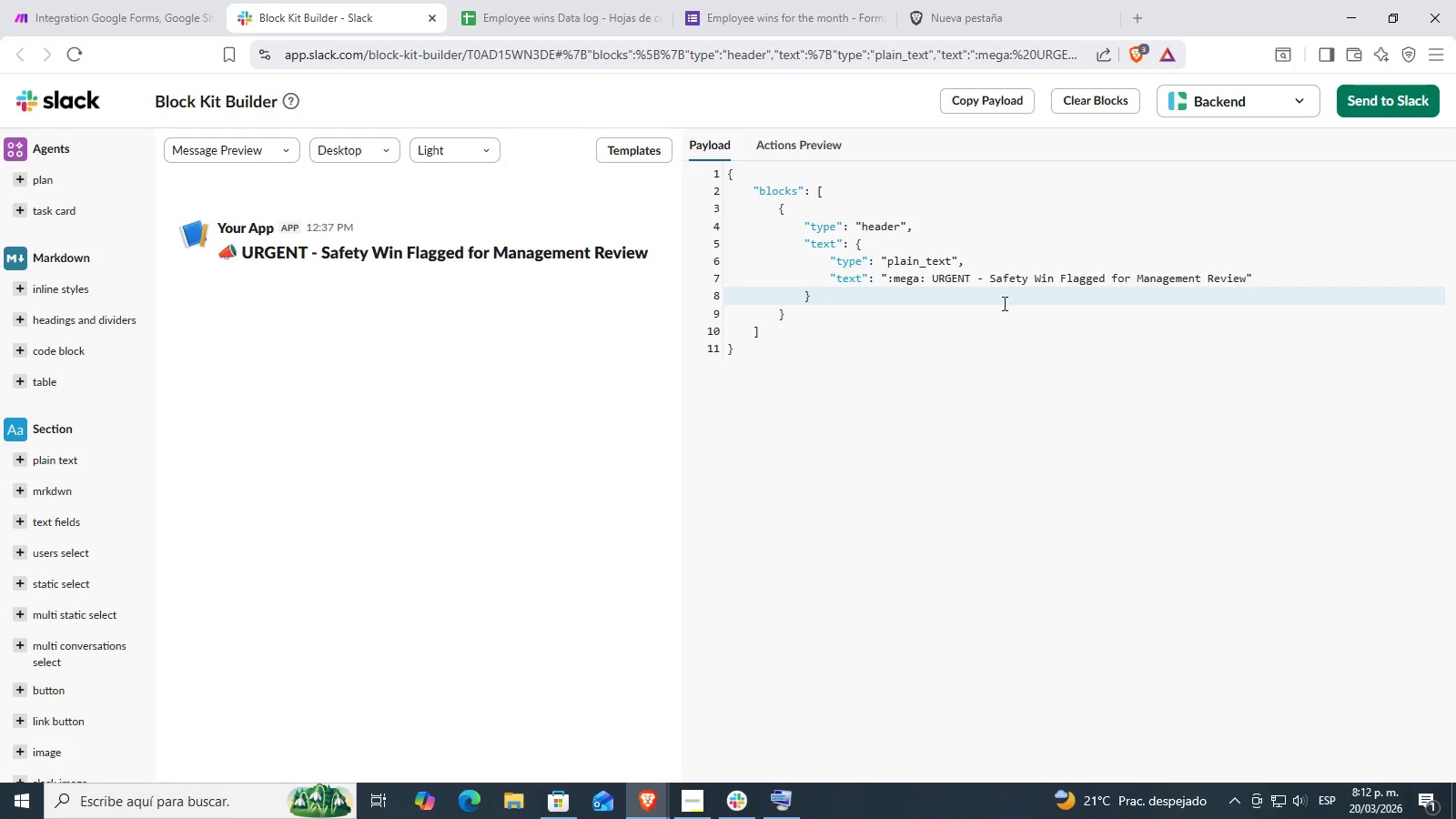 
wait(14.08)
 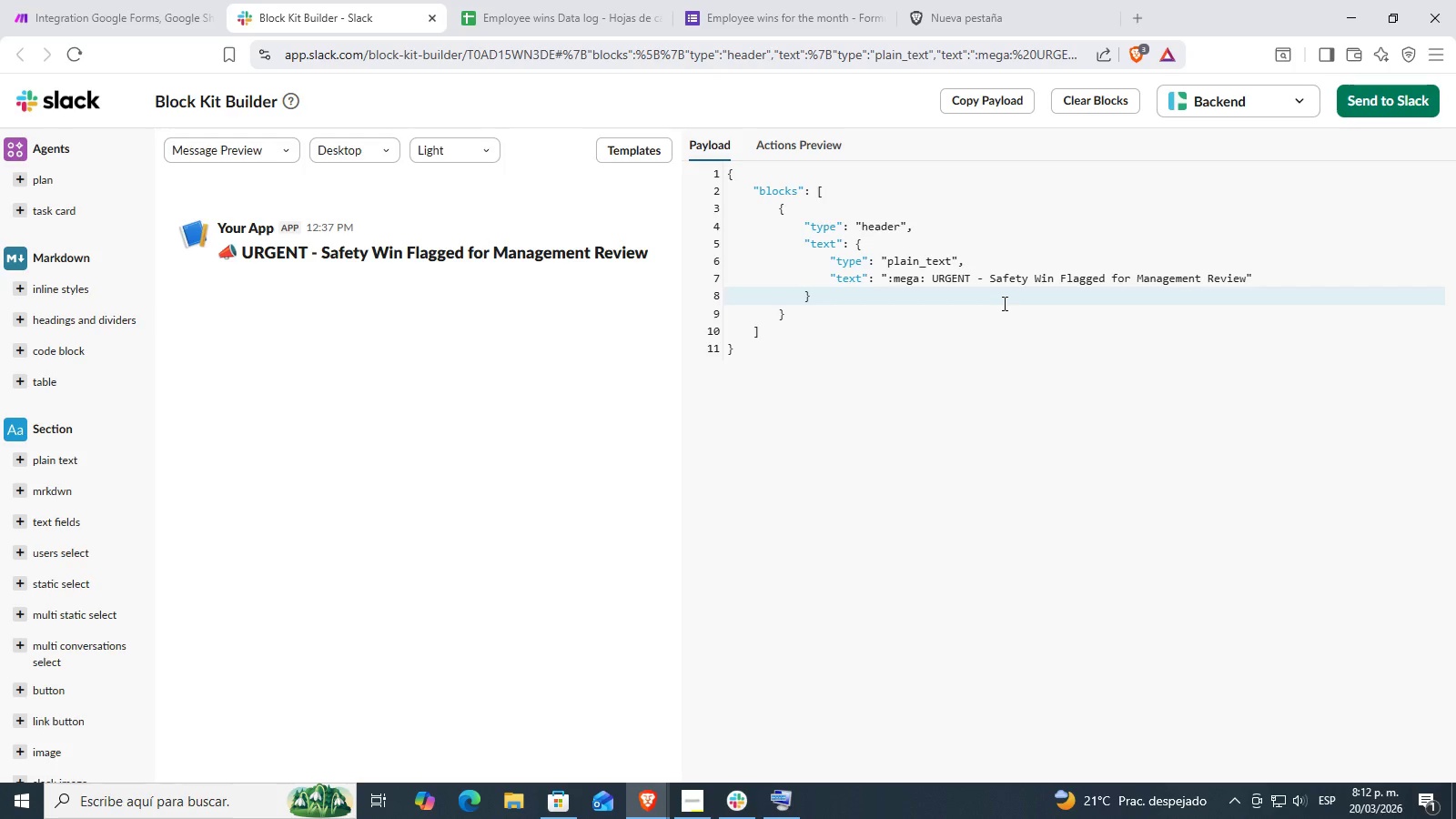 
key(Enter)
 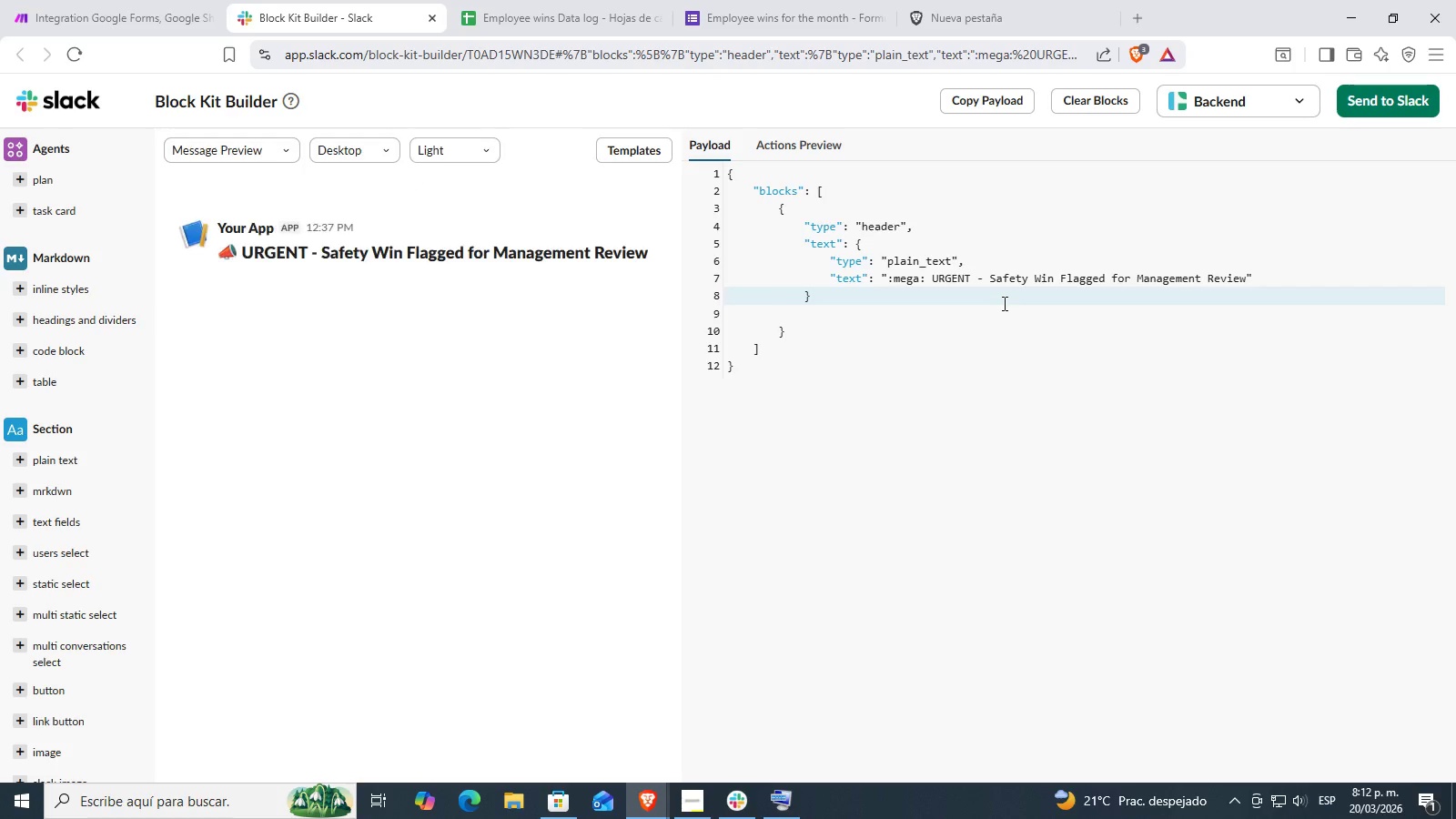 
key(ArrowDown)
 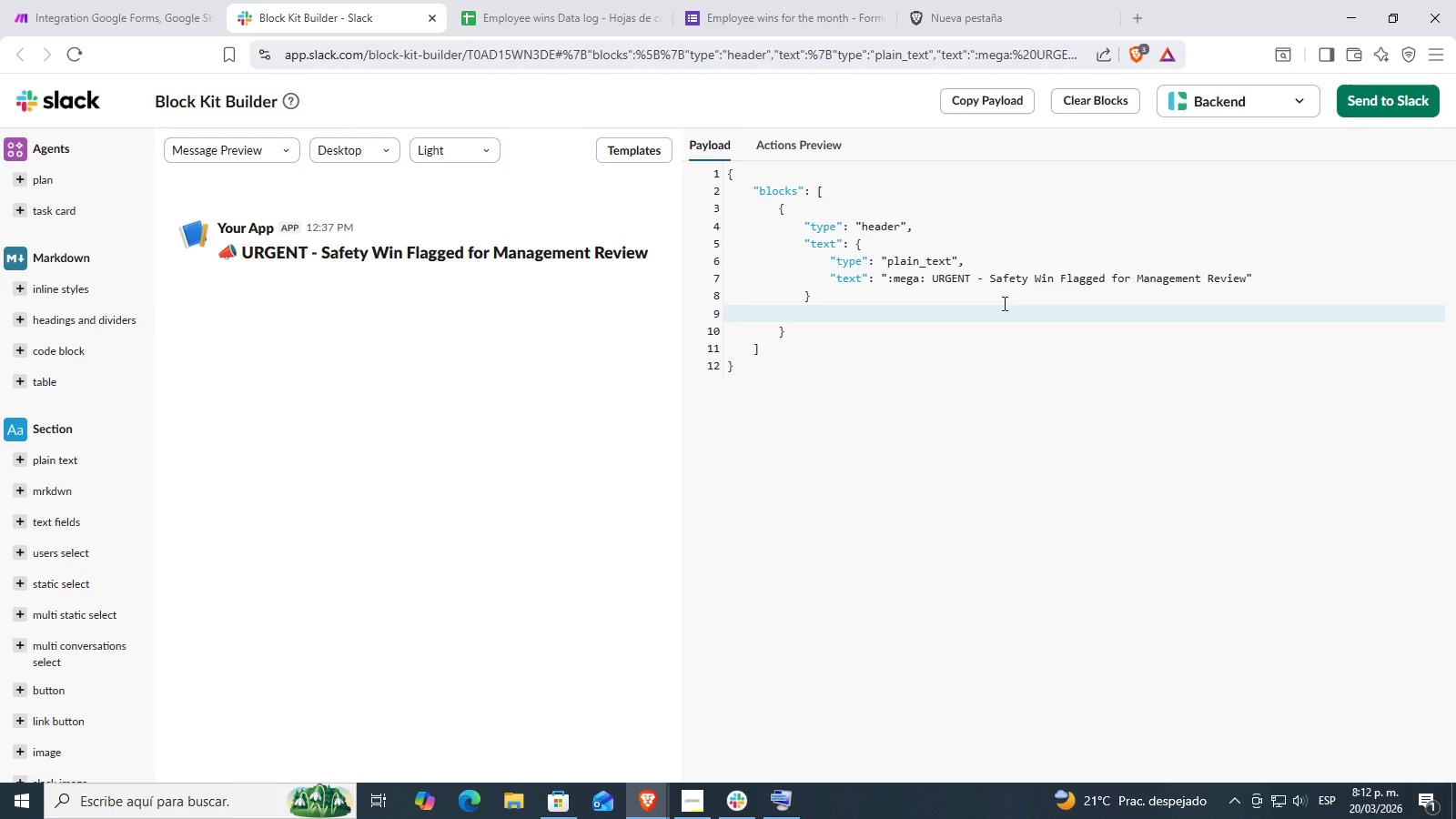 
wait(9.7)
 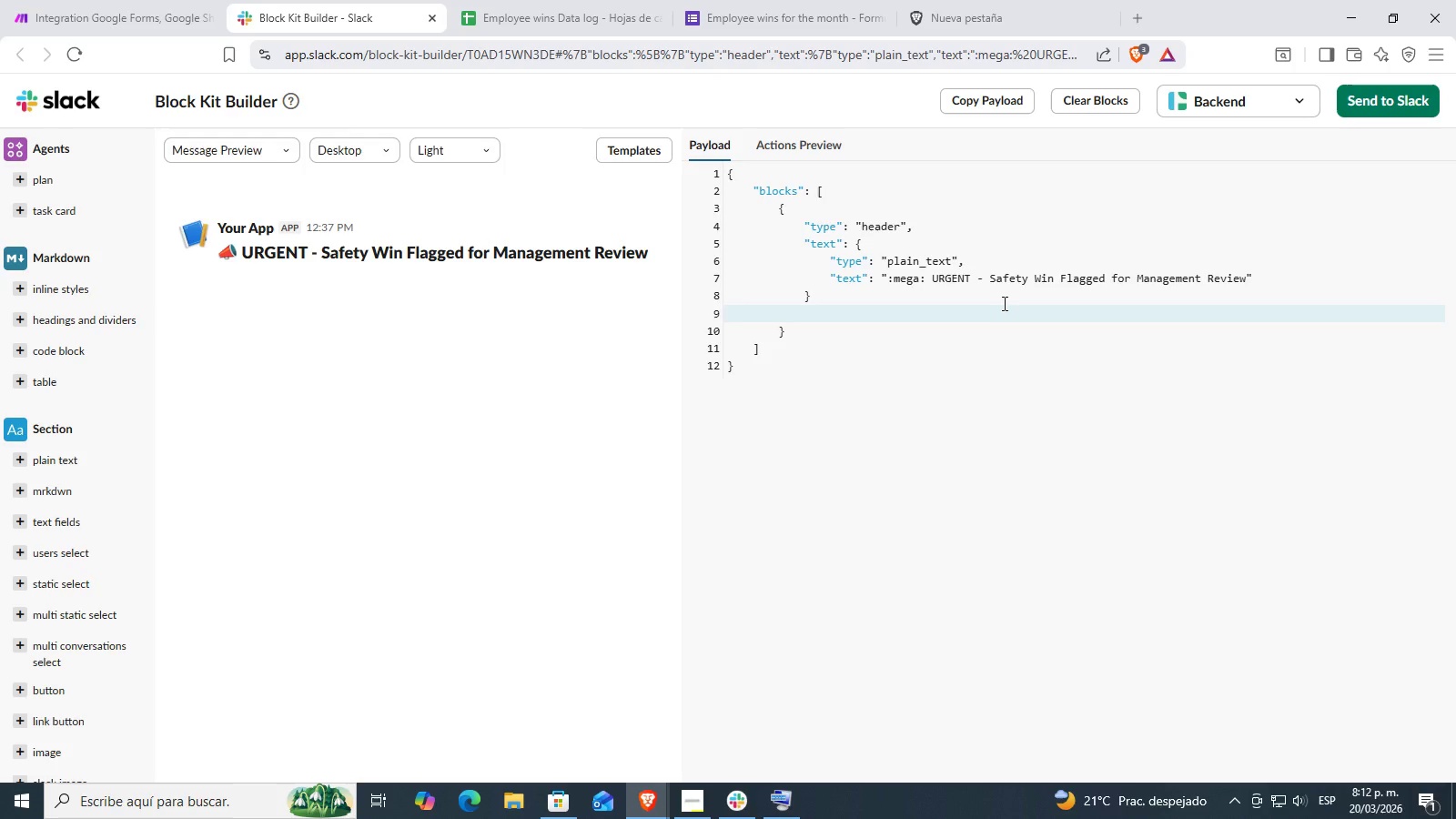 
key(Backspace)
 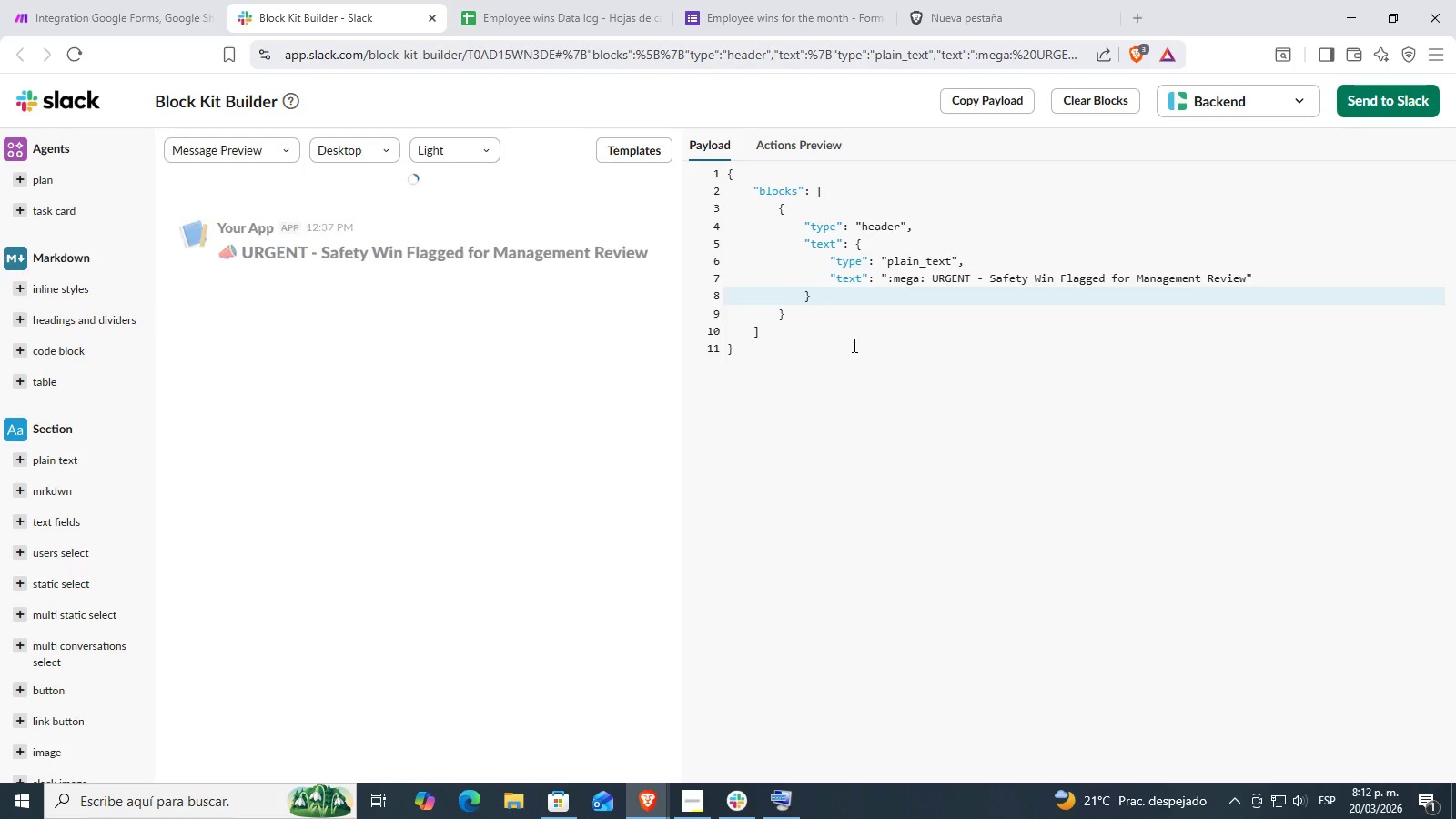 
key(ArrowDown)
 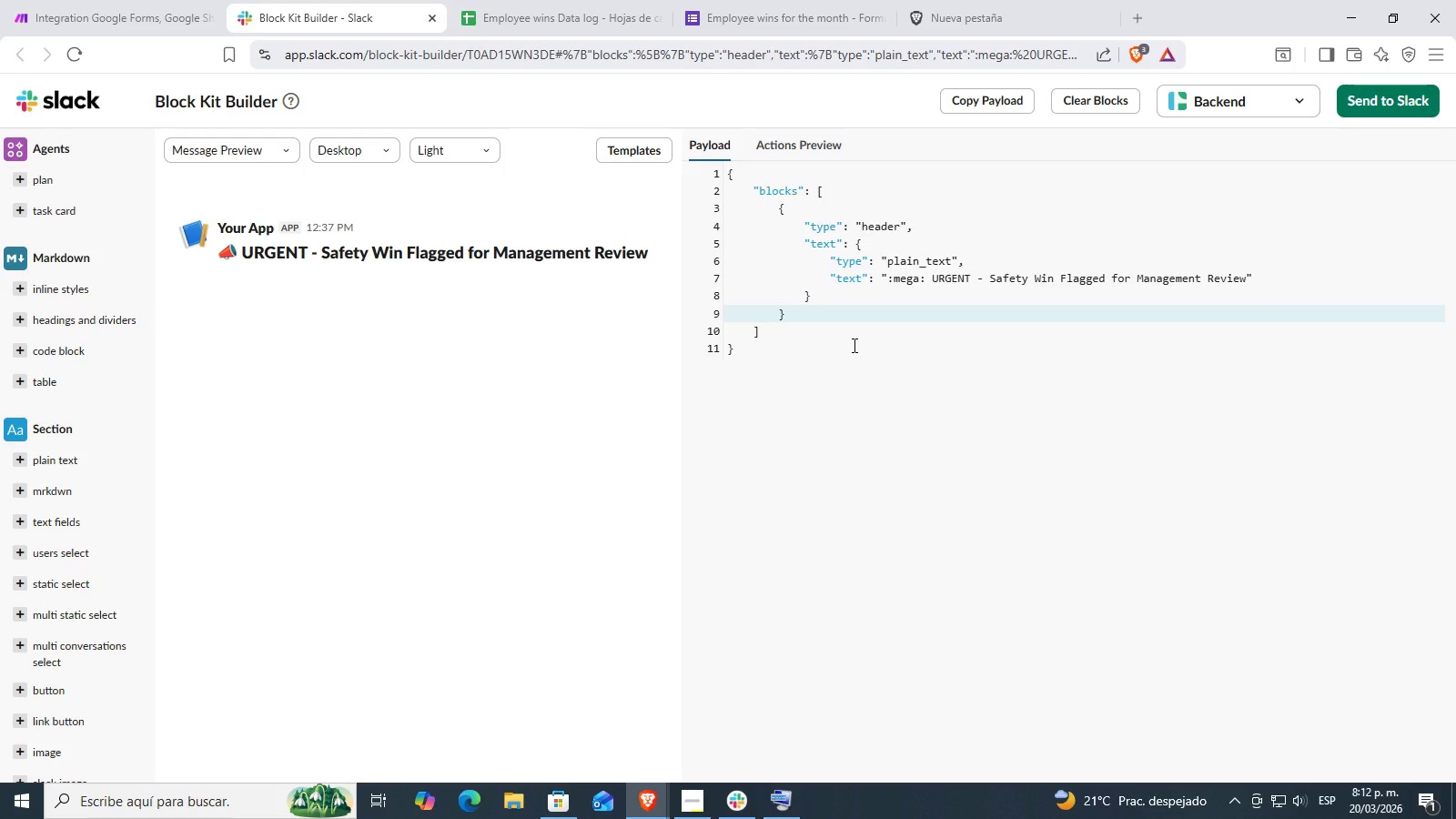 
key(Enter)
 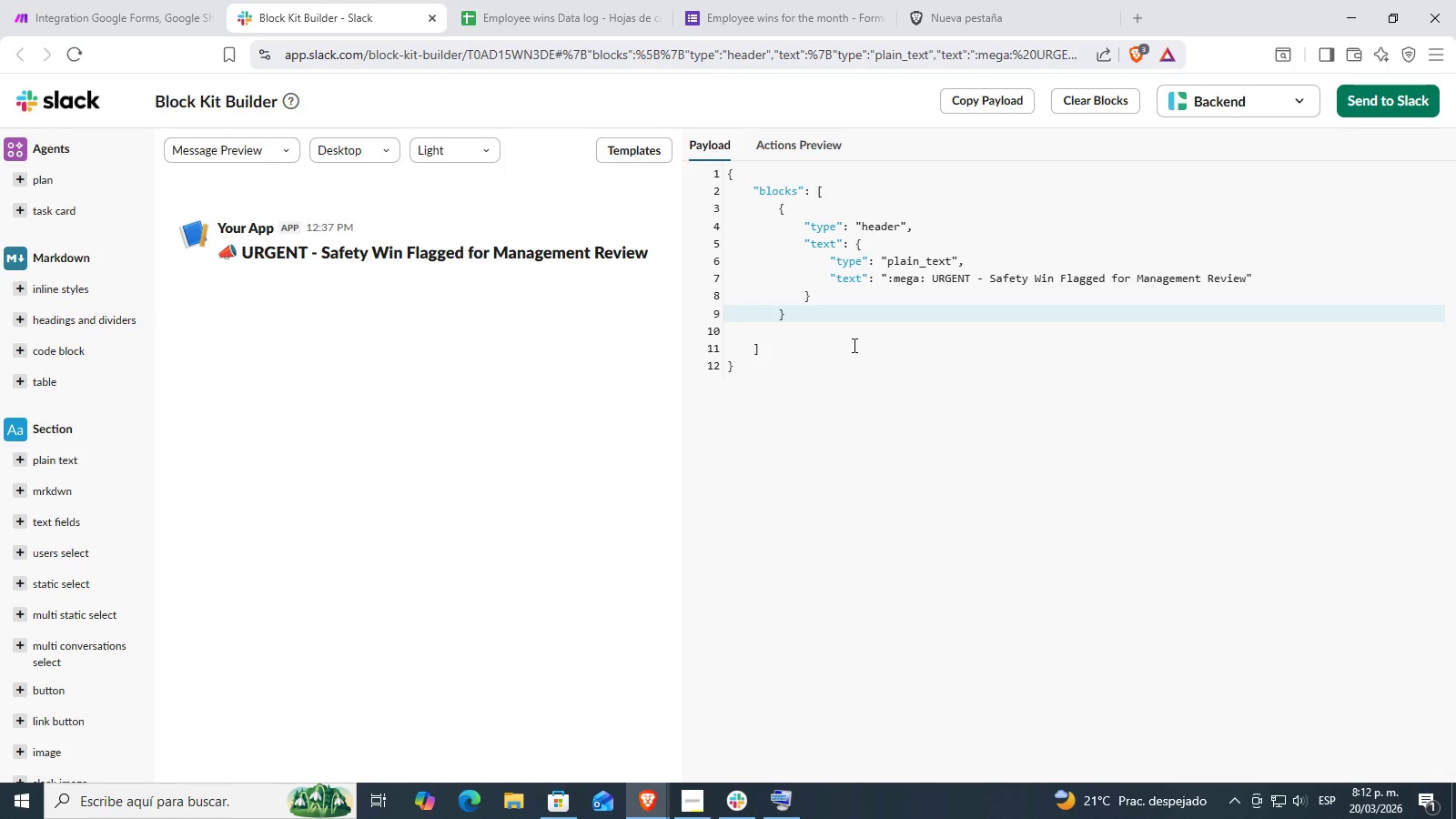 
key(ArrowDown)
 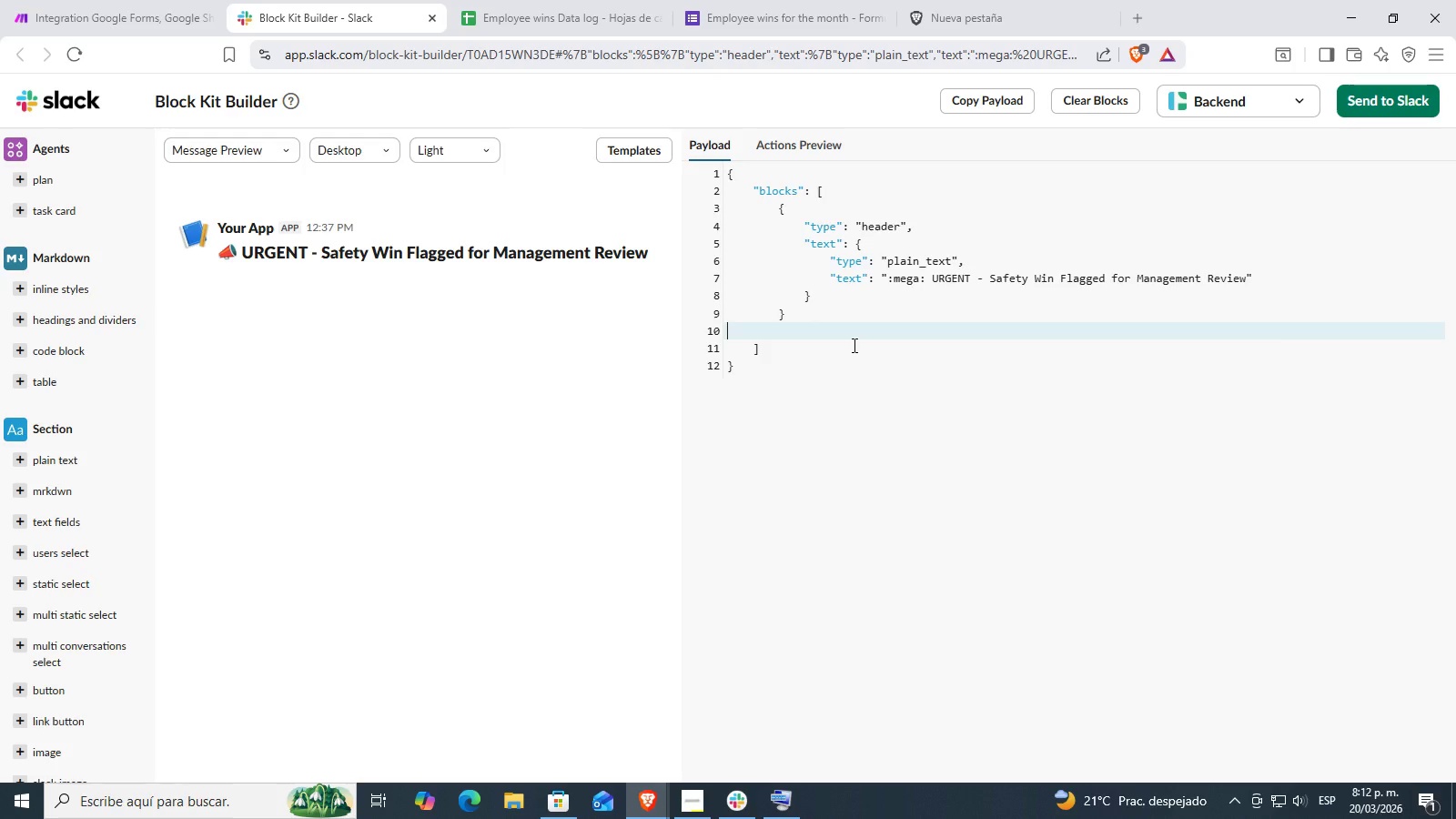 
key(Control+V)
 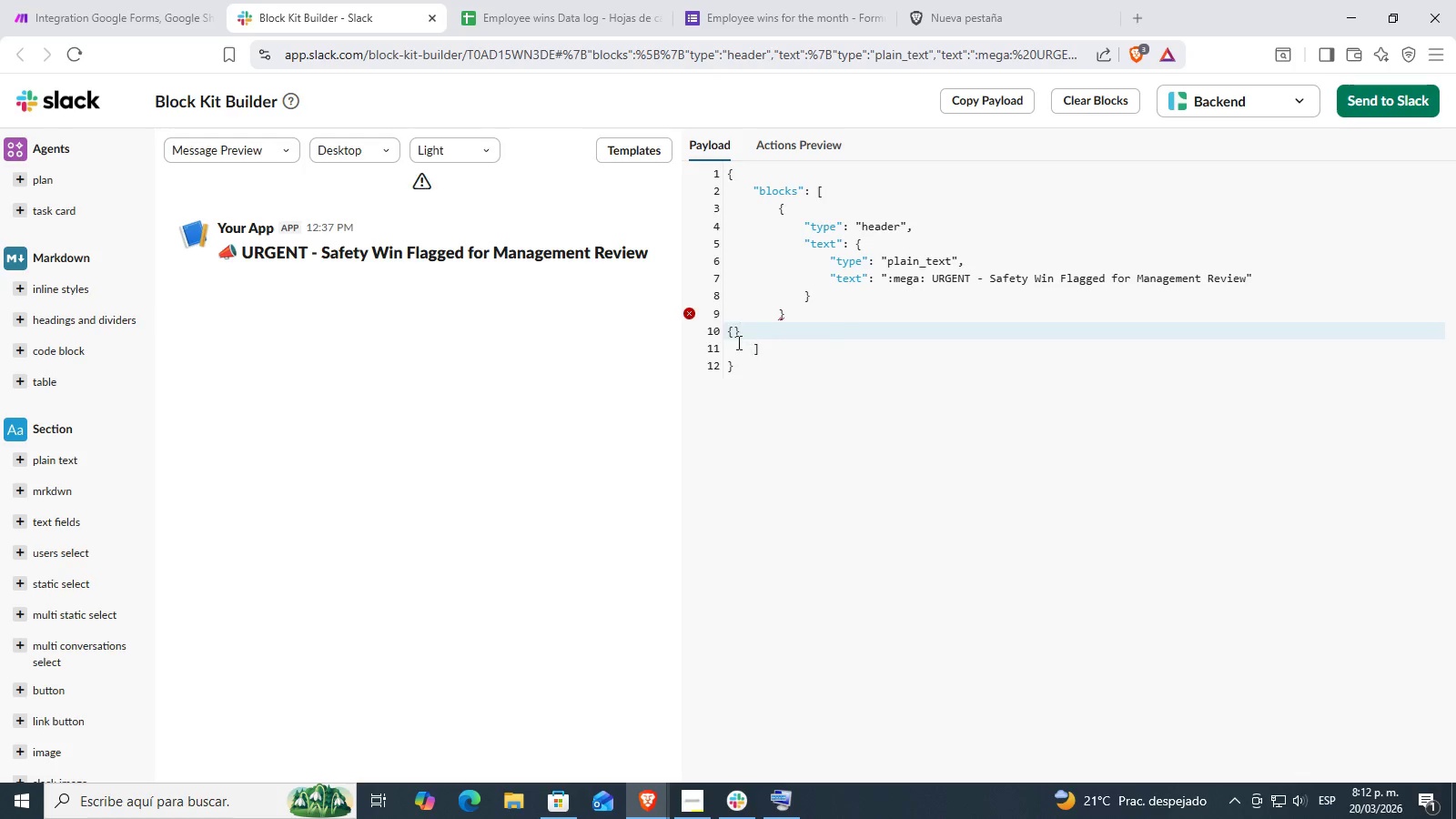 
left_click([733, 334])
 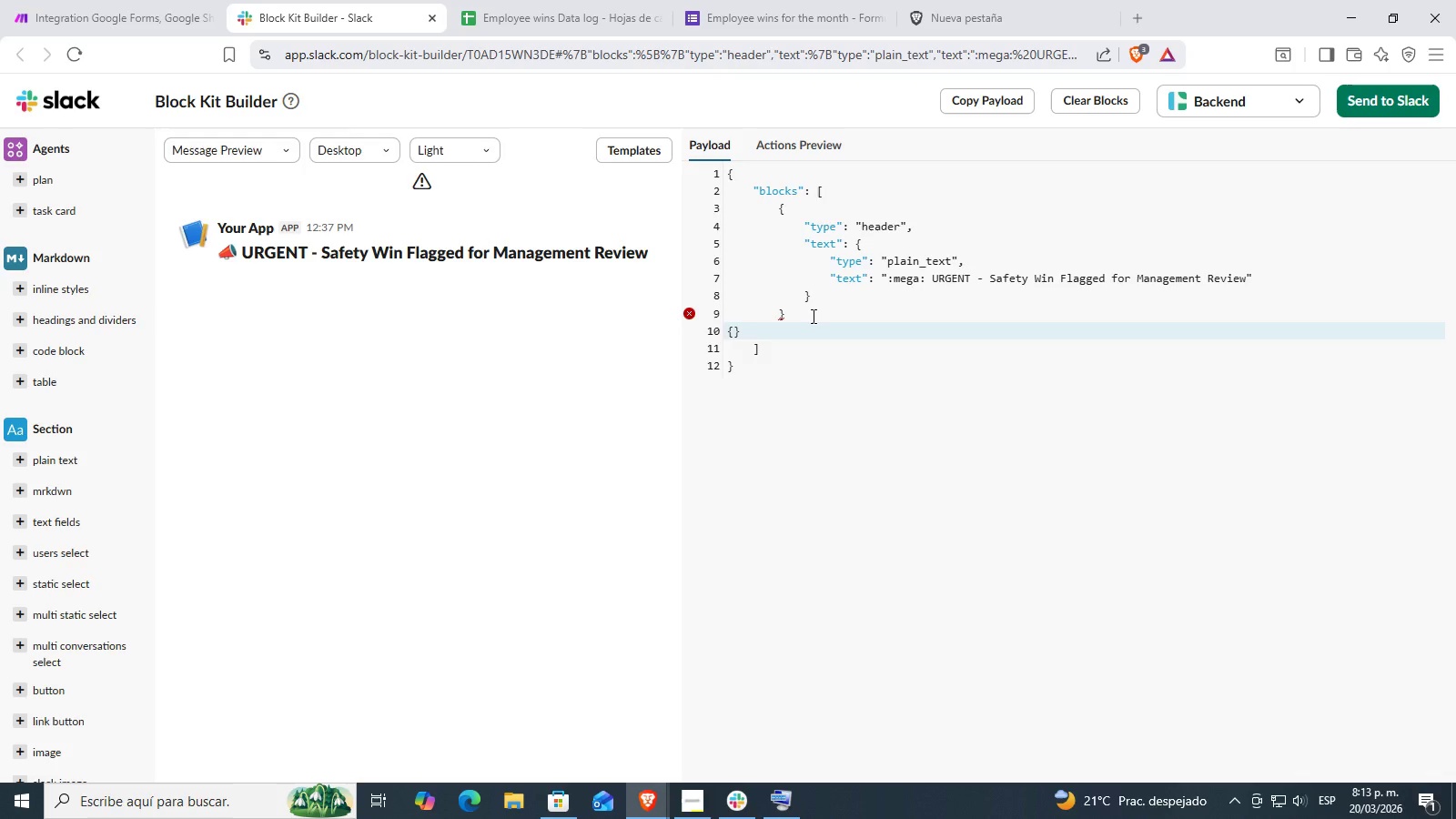 
wait(11.31)
 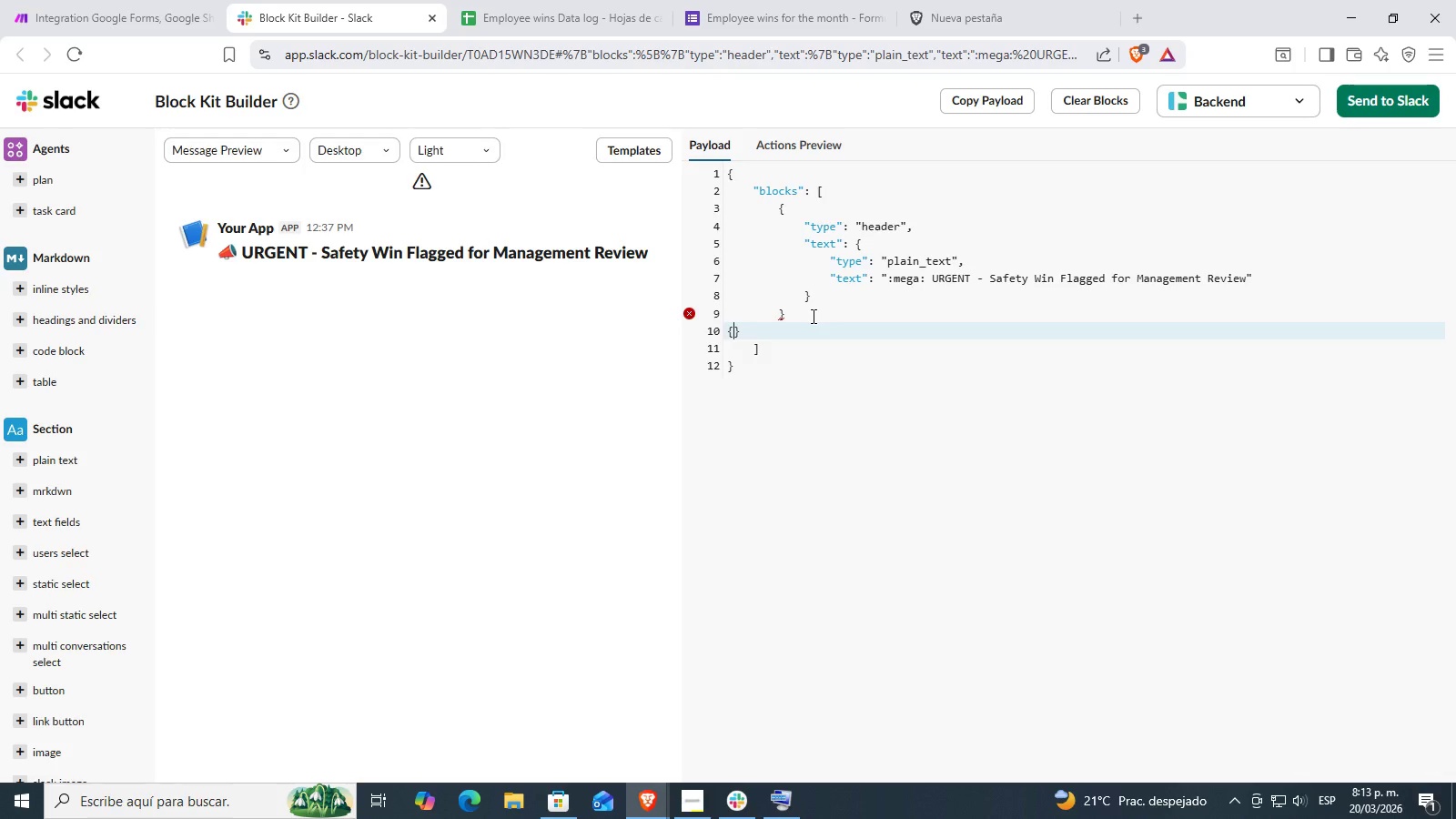 
key(Shift+2)
 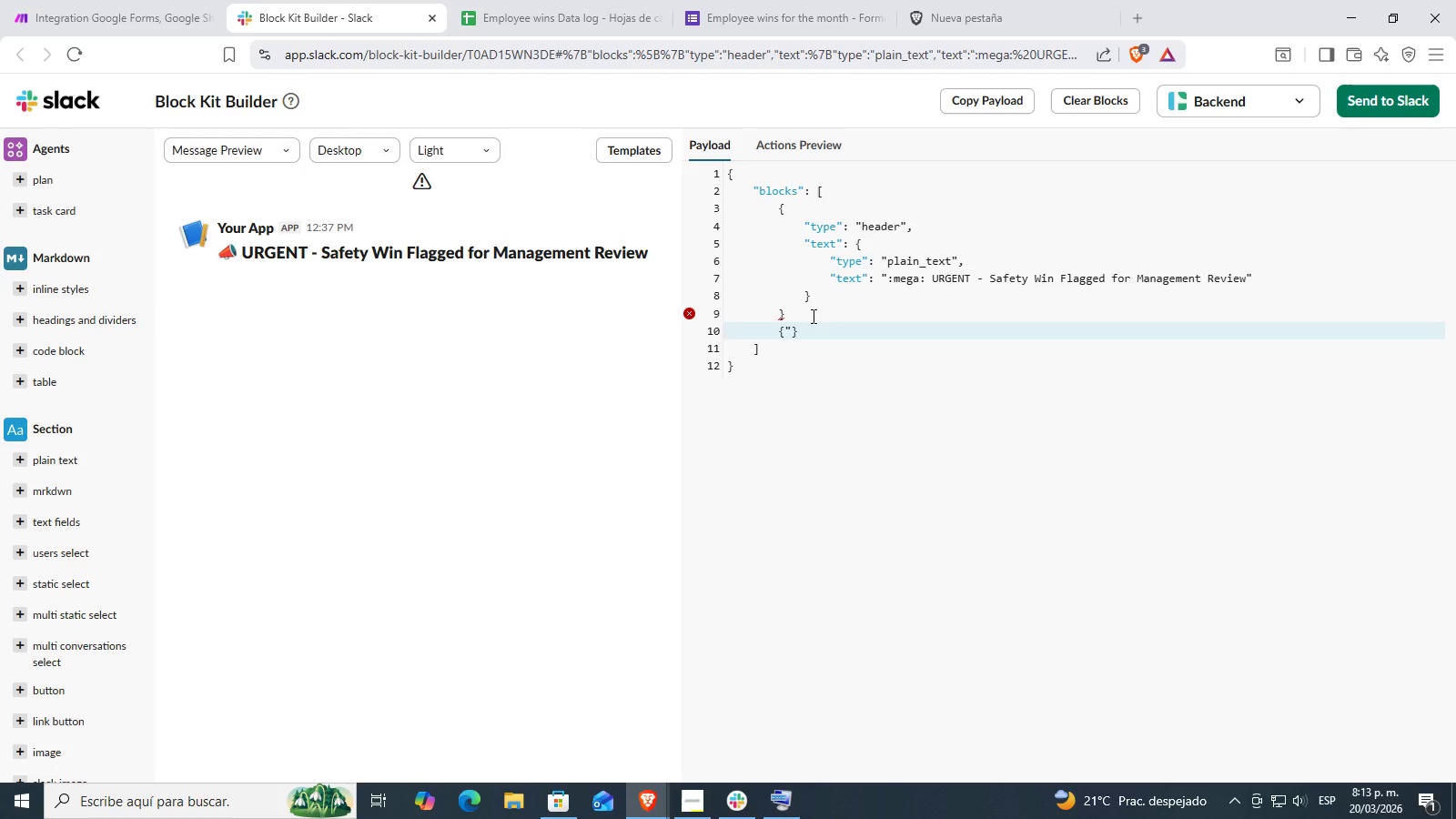 
key(ArrowRight)
 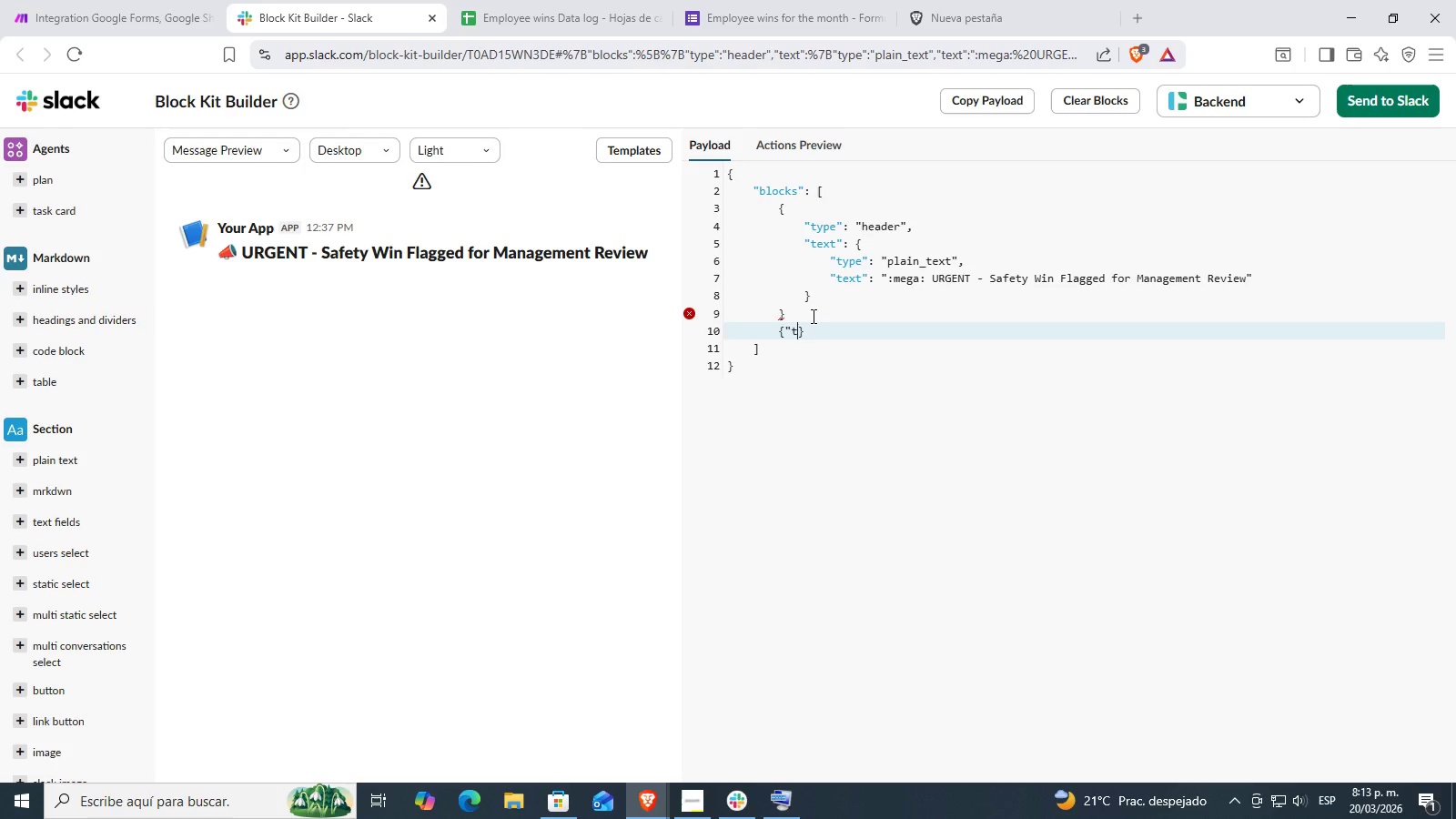 
type(type>)
key(Backspace)
type(@> @hrader@)
 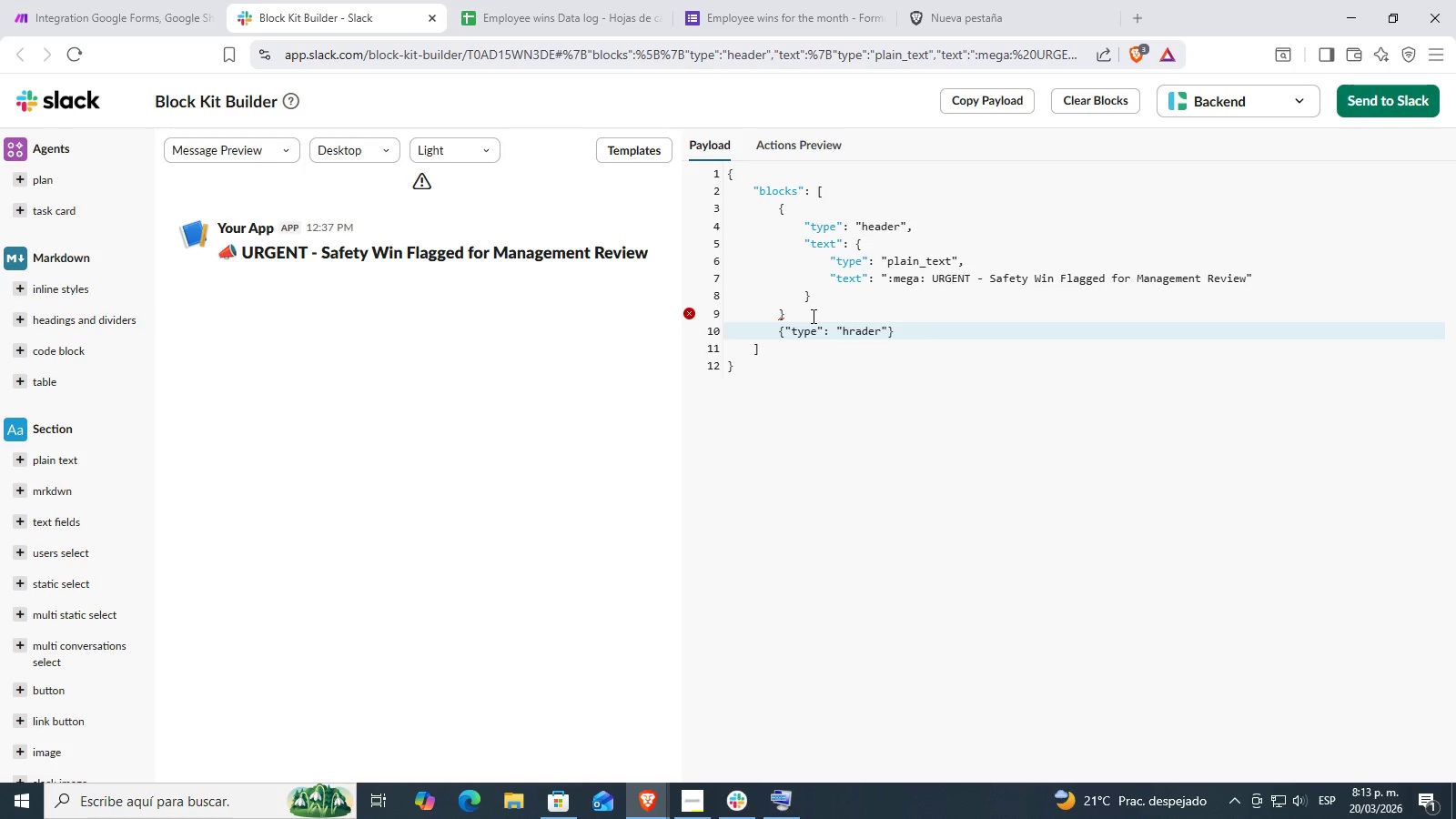 
key(ArrowLeft)
 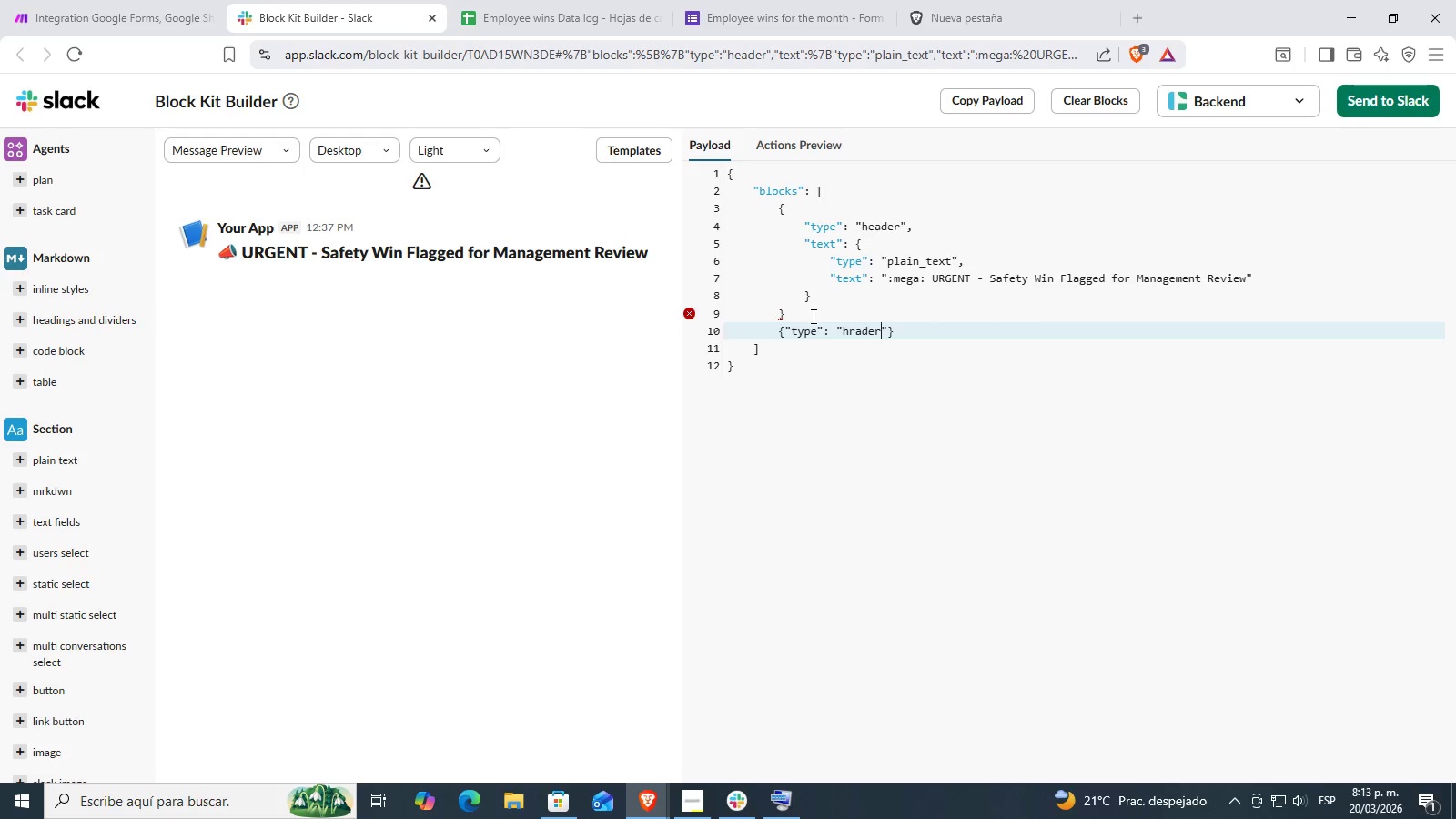 
key(ArrowLeft)
 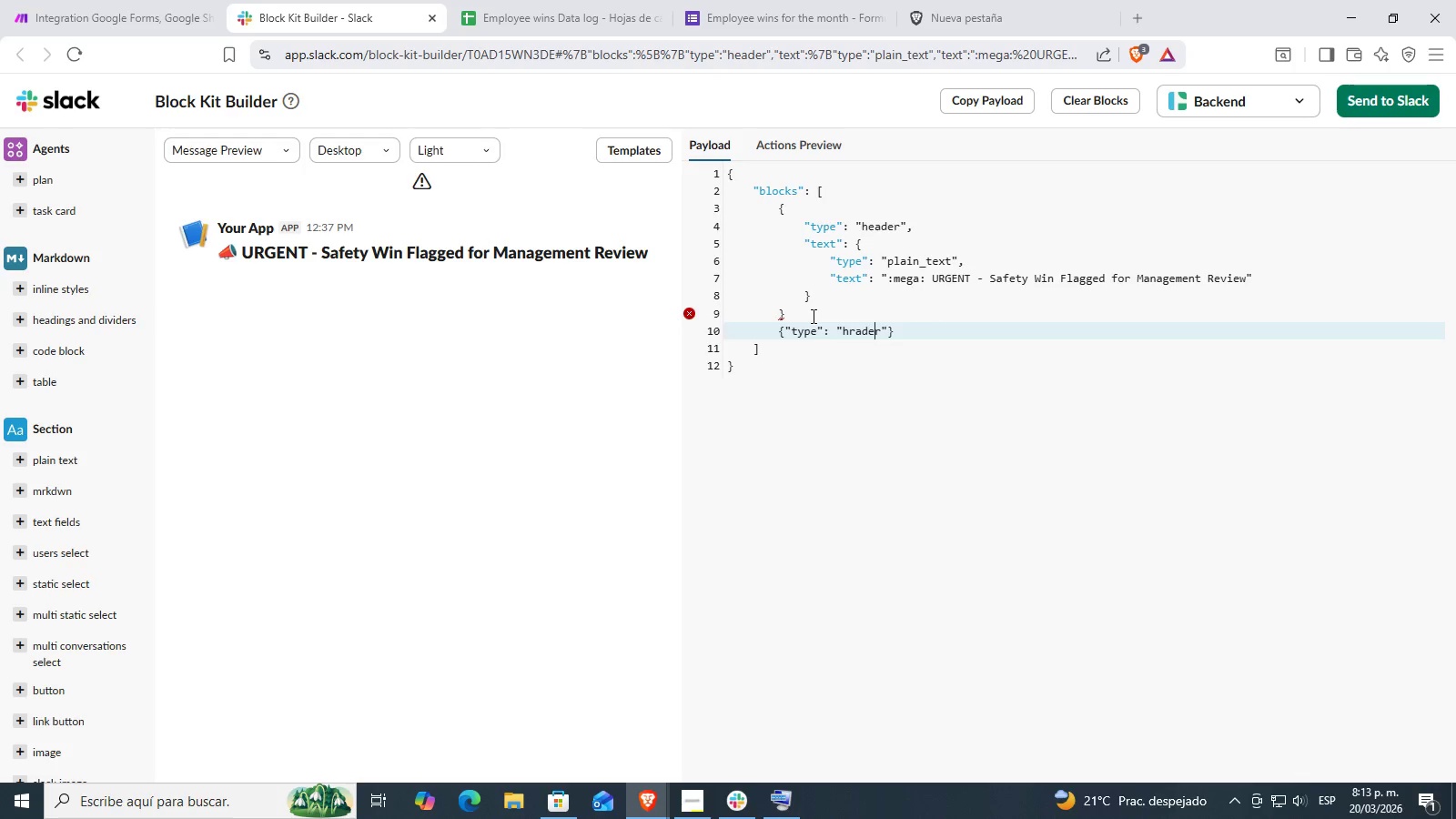 
key(ArrowLeft)
 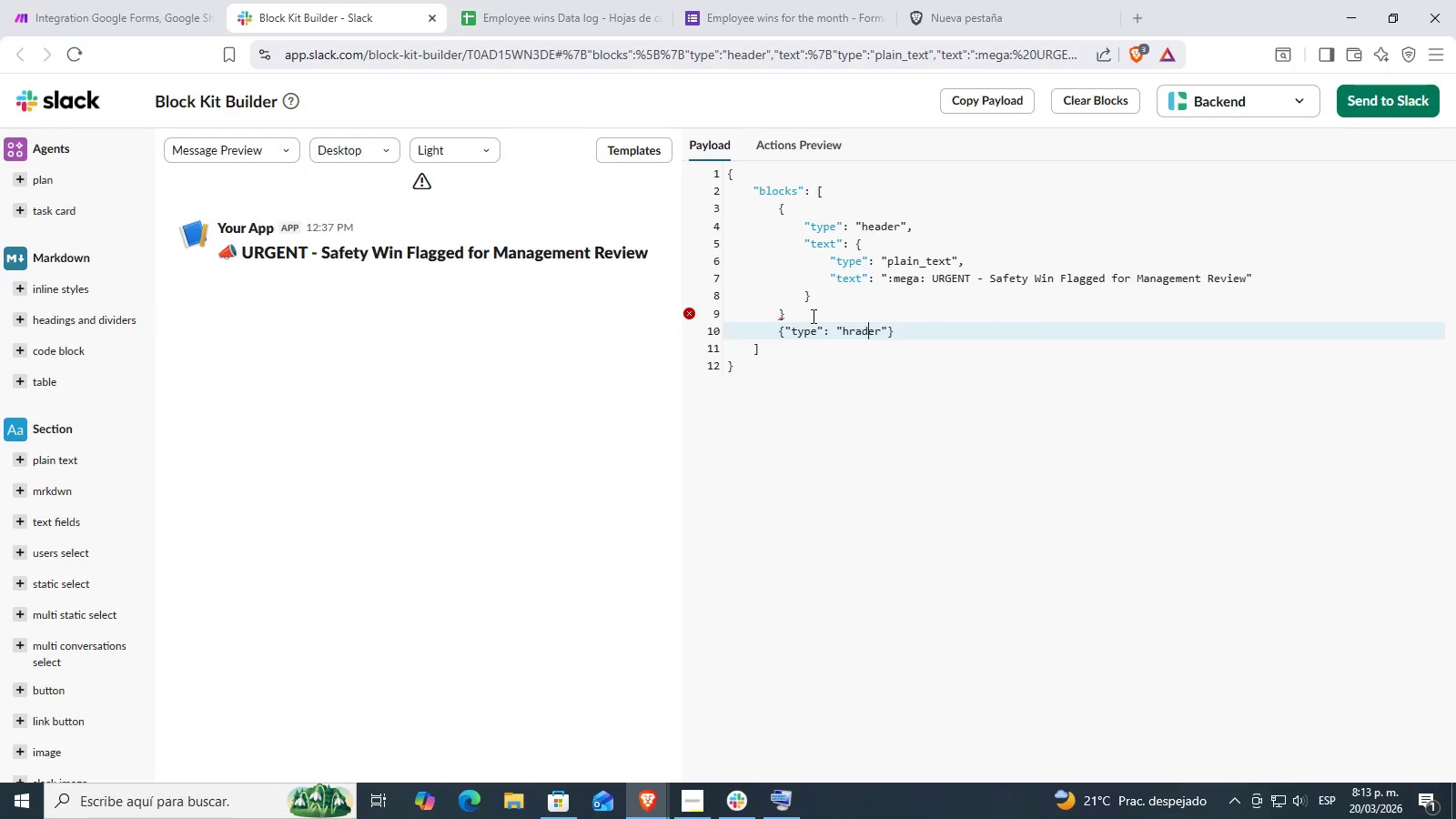 
key(ArrowLeft)
 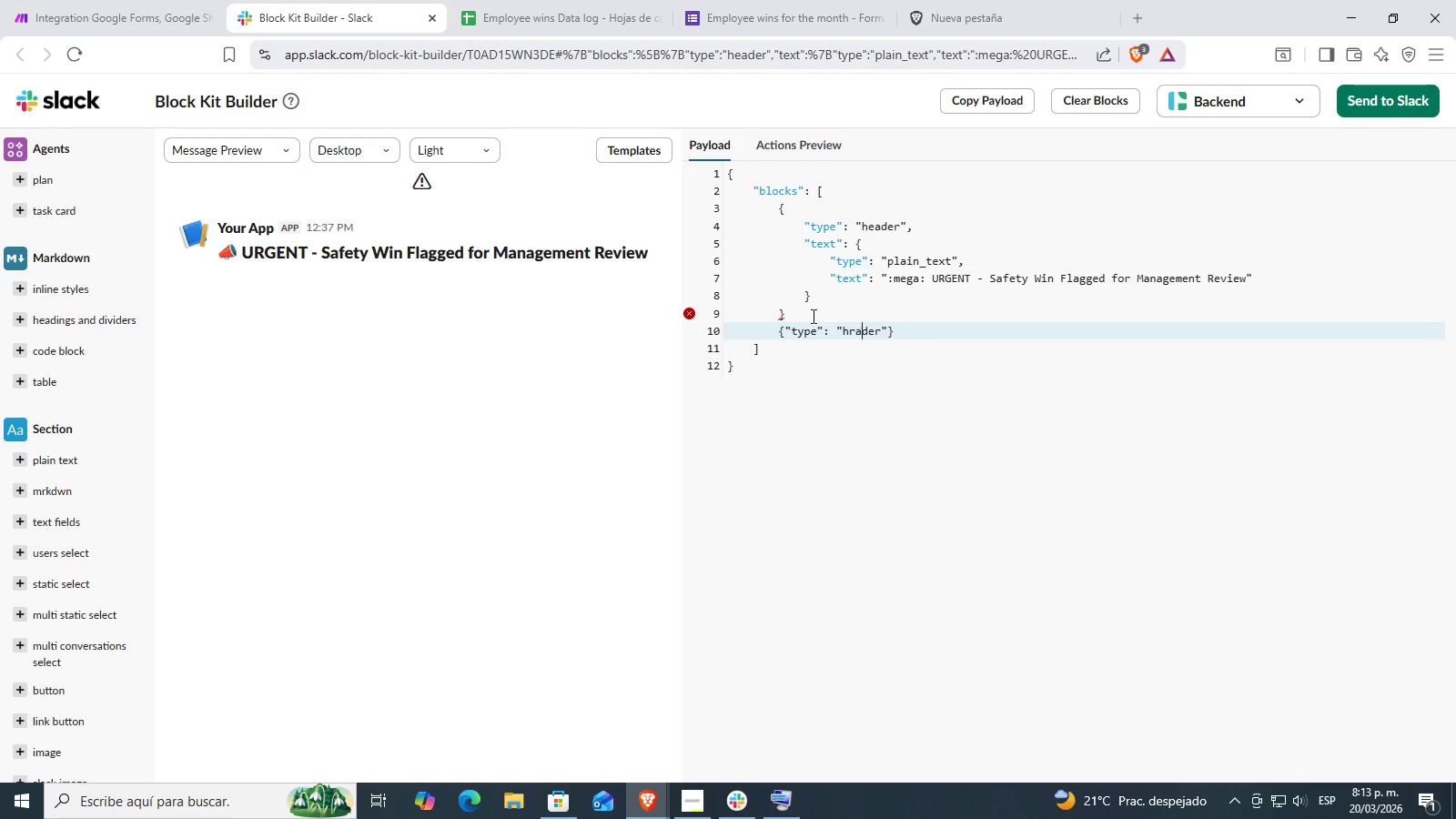 
key(ArrowLeft)
 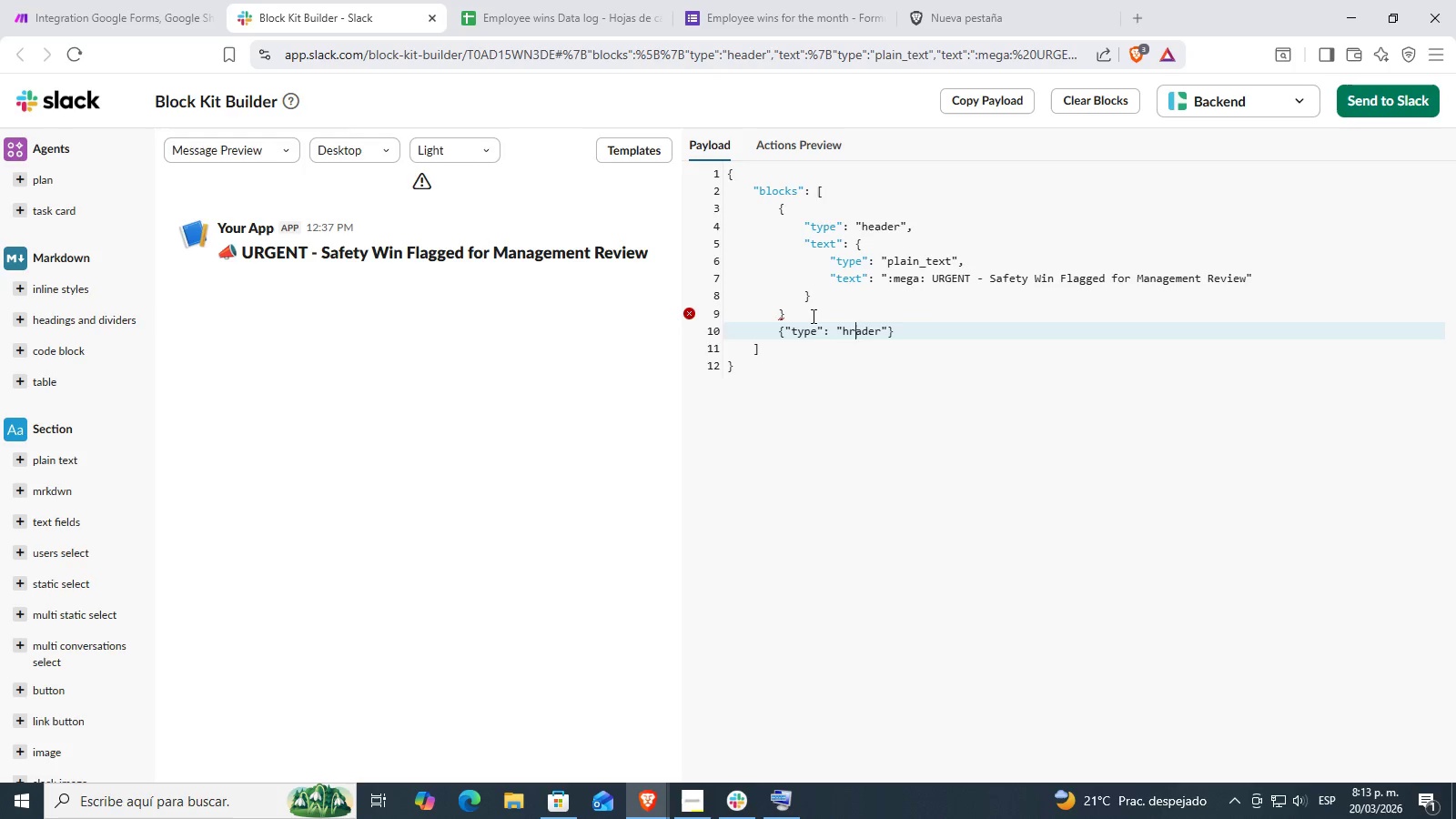 
key(Backspace)
 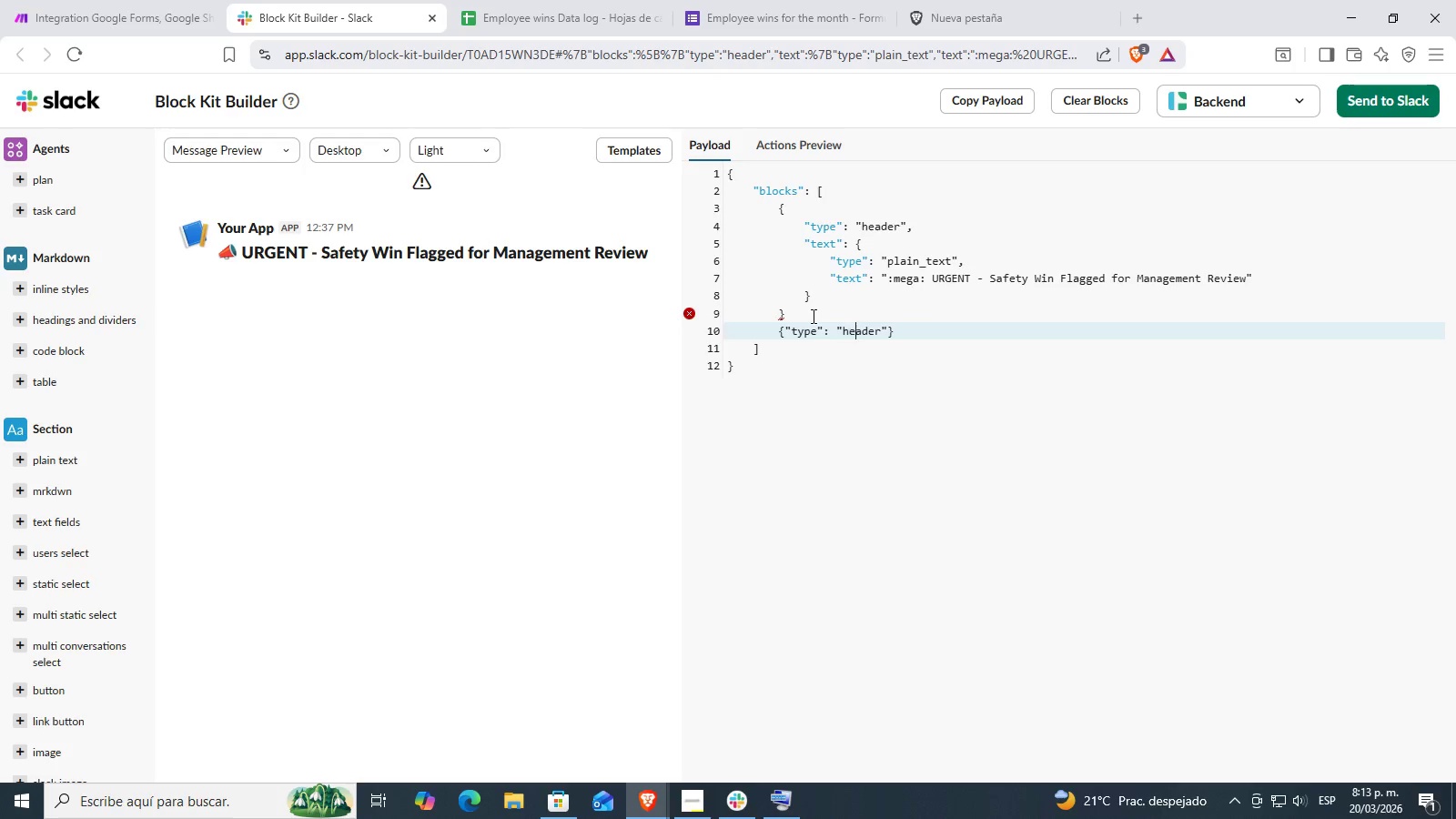 
key(E)
 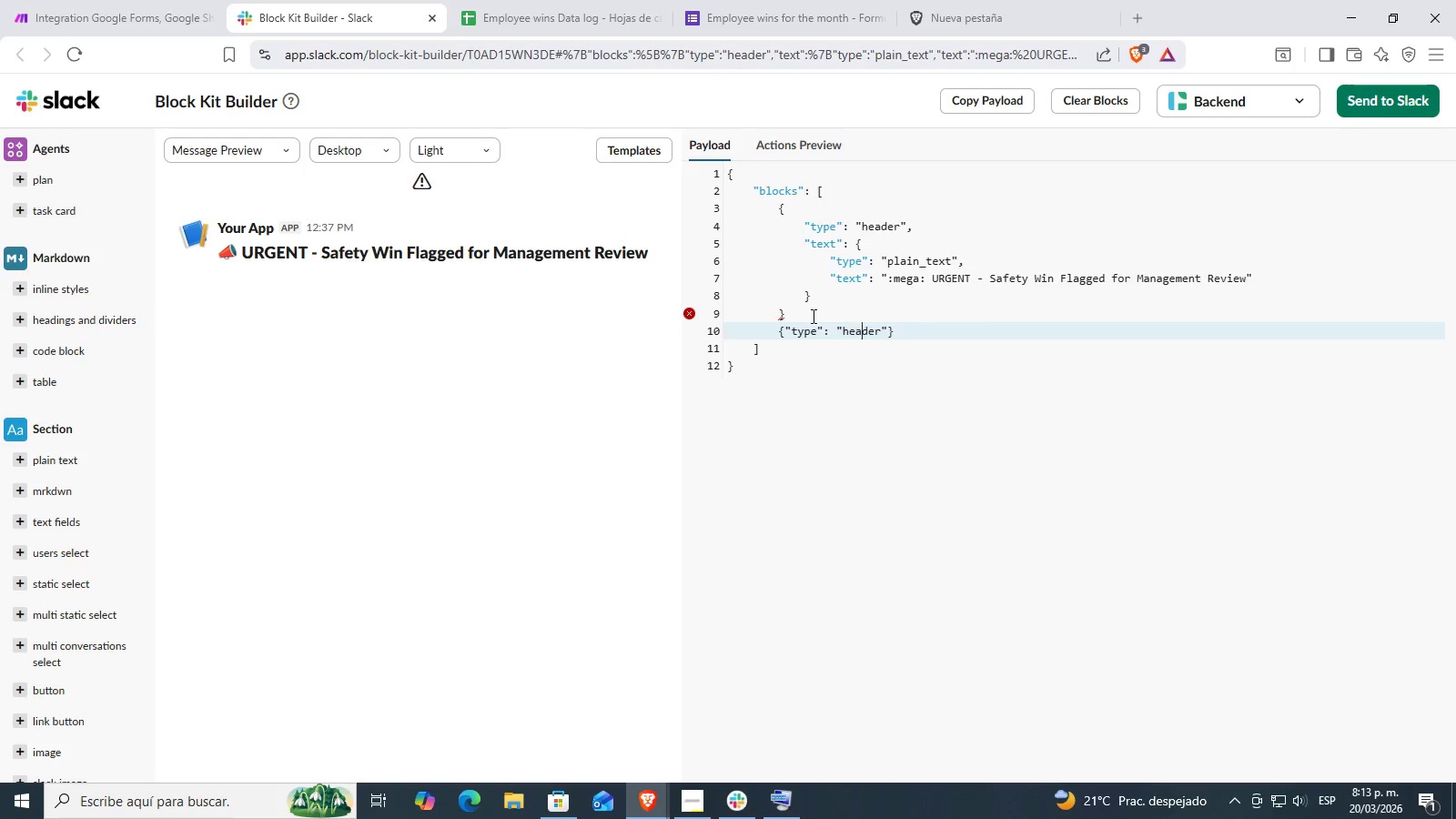 
hold_key(key=ArrowRight, duration=0.59)
 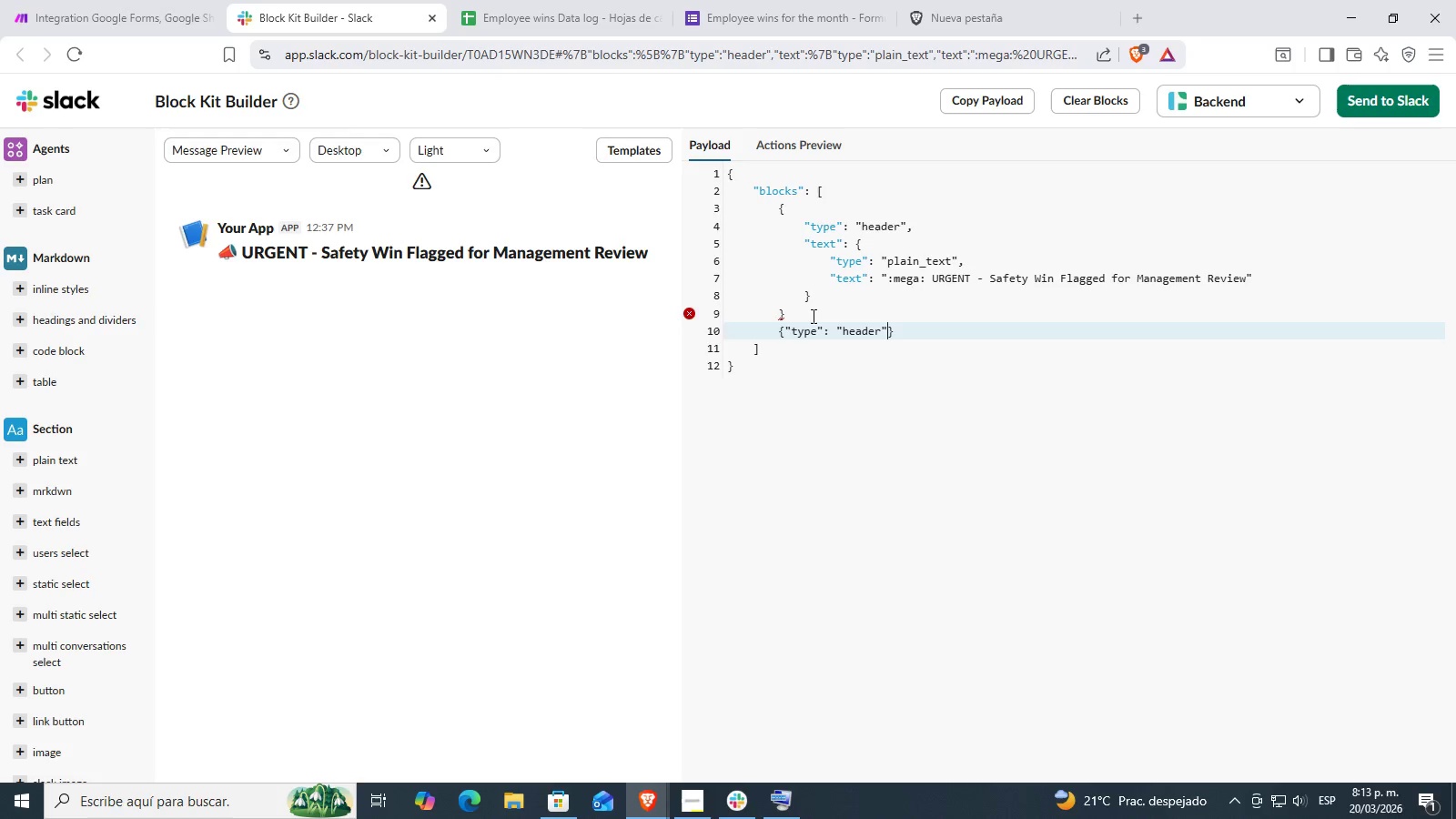 
key(ArrowRight)
 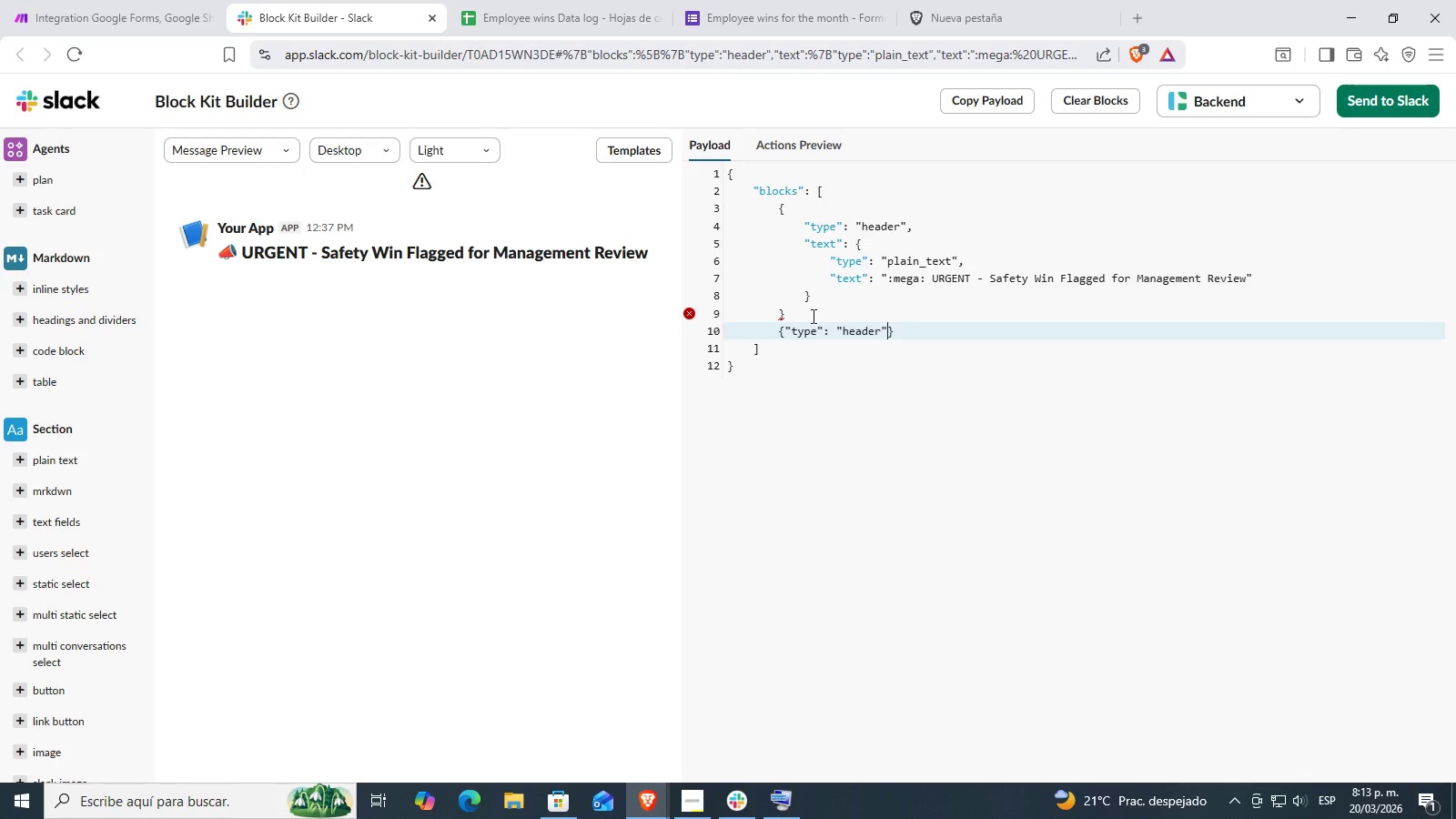 
key(Comma)
 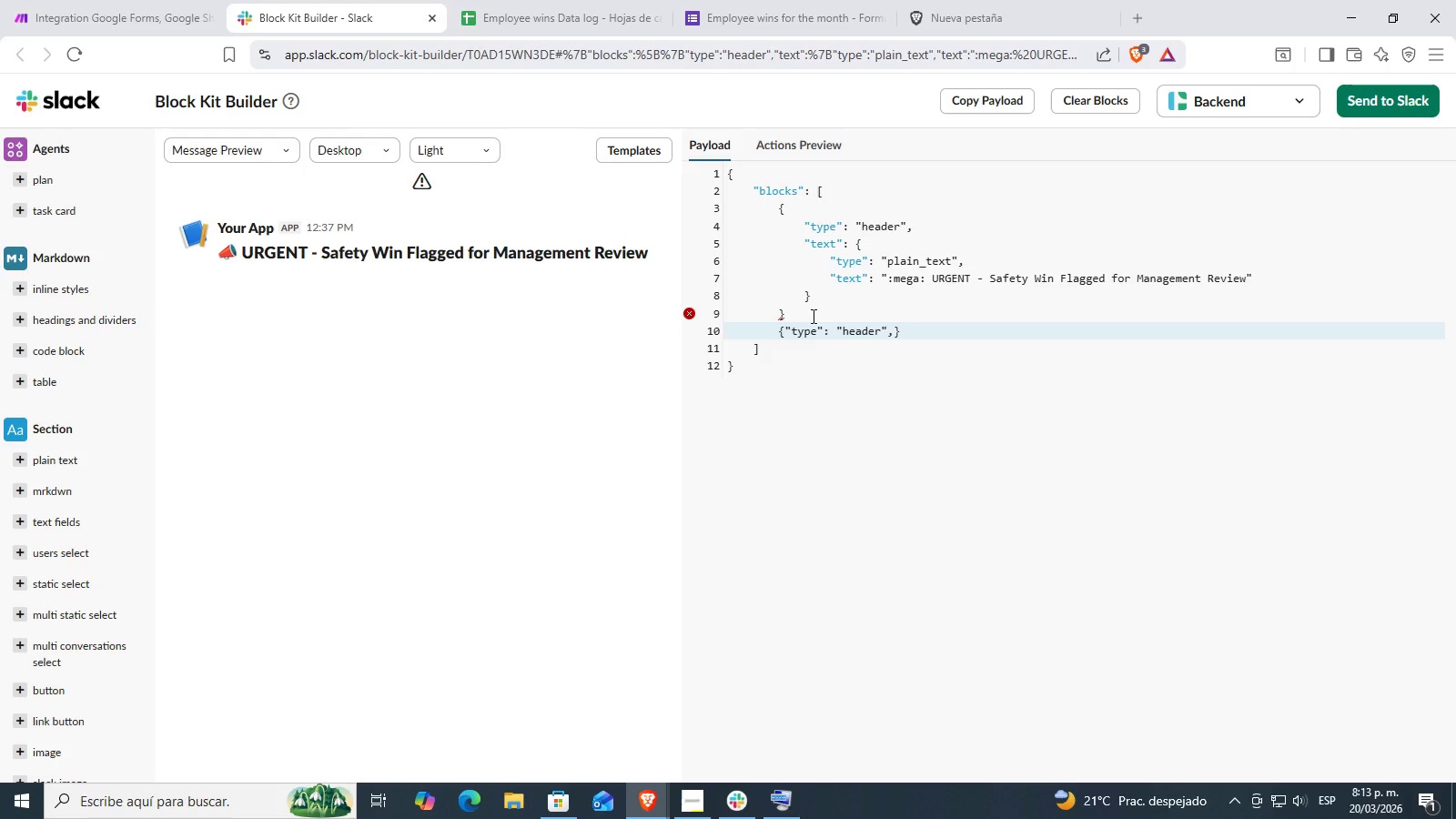 
wait(11.06)
 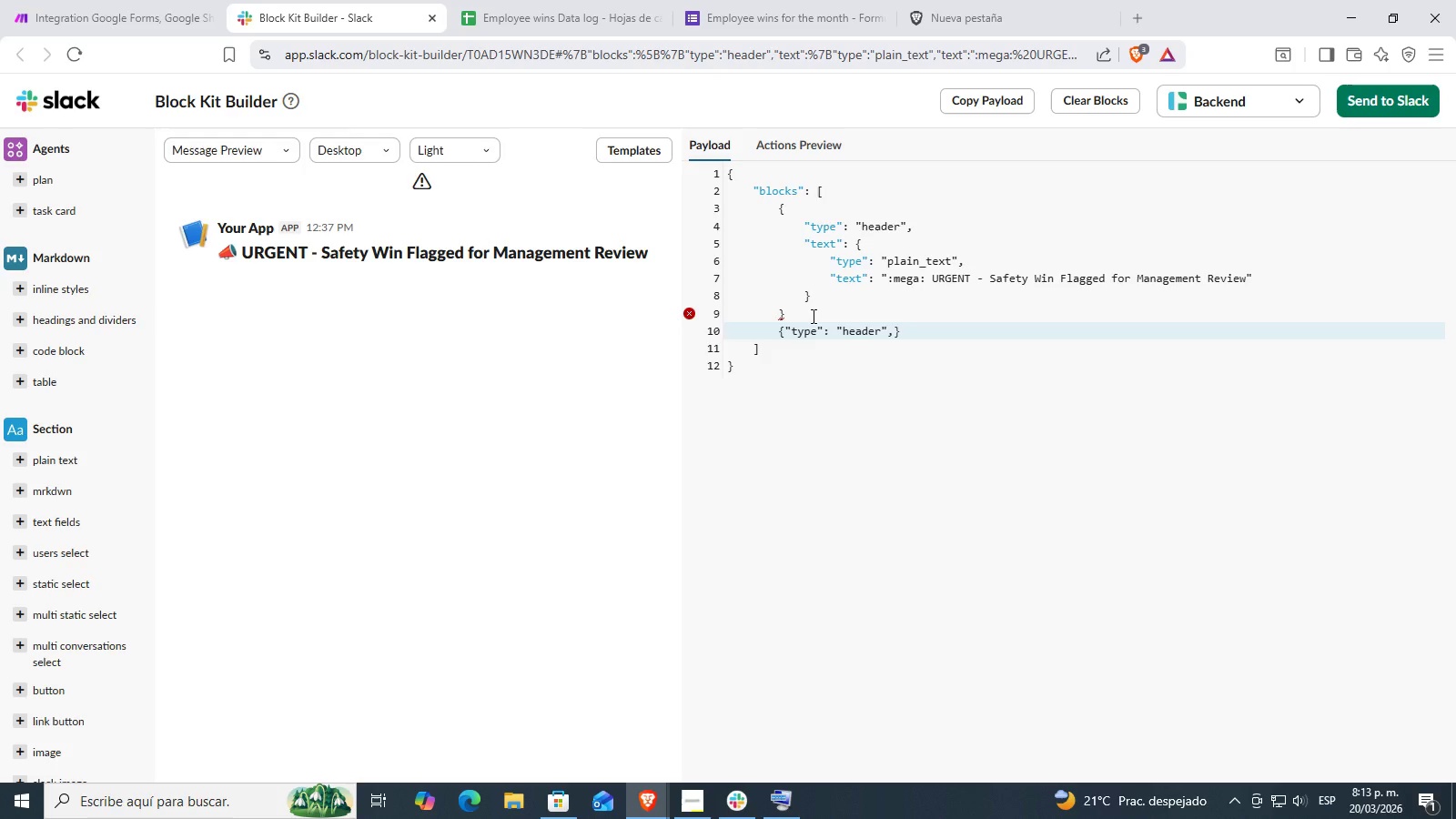 
left_click([793, 332])
 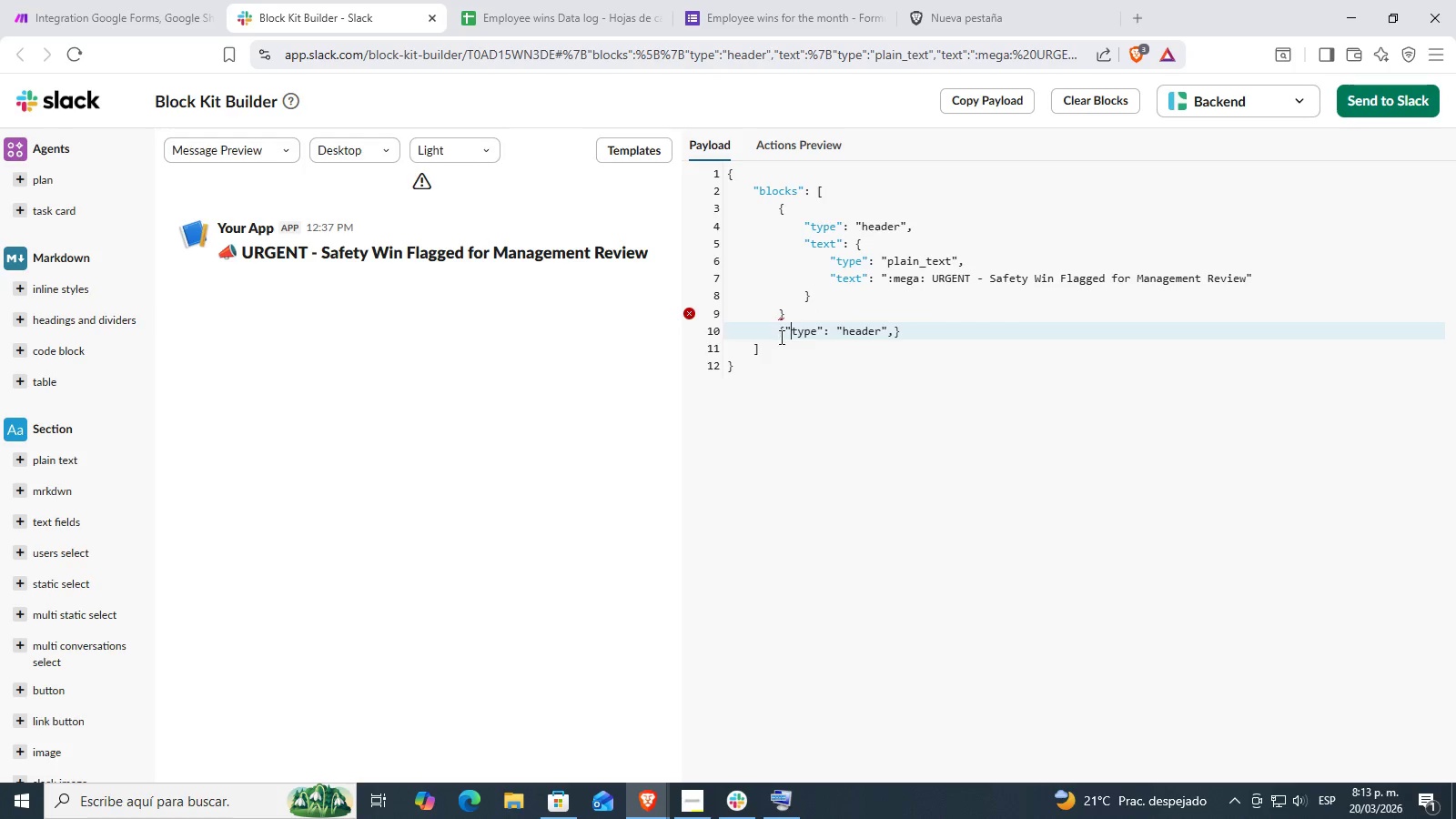 
left_click([780, 337])
 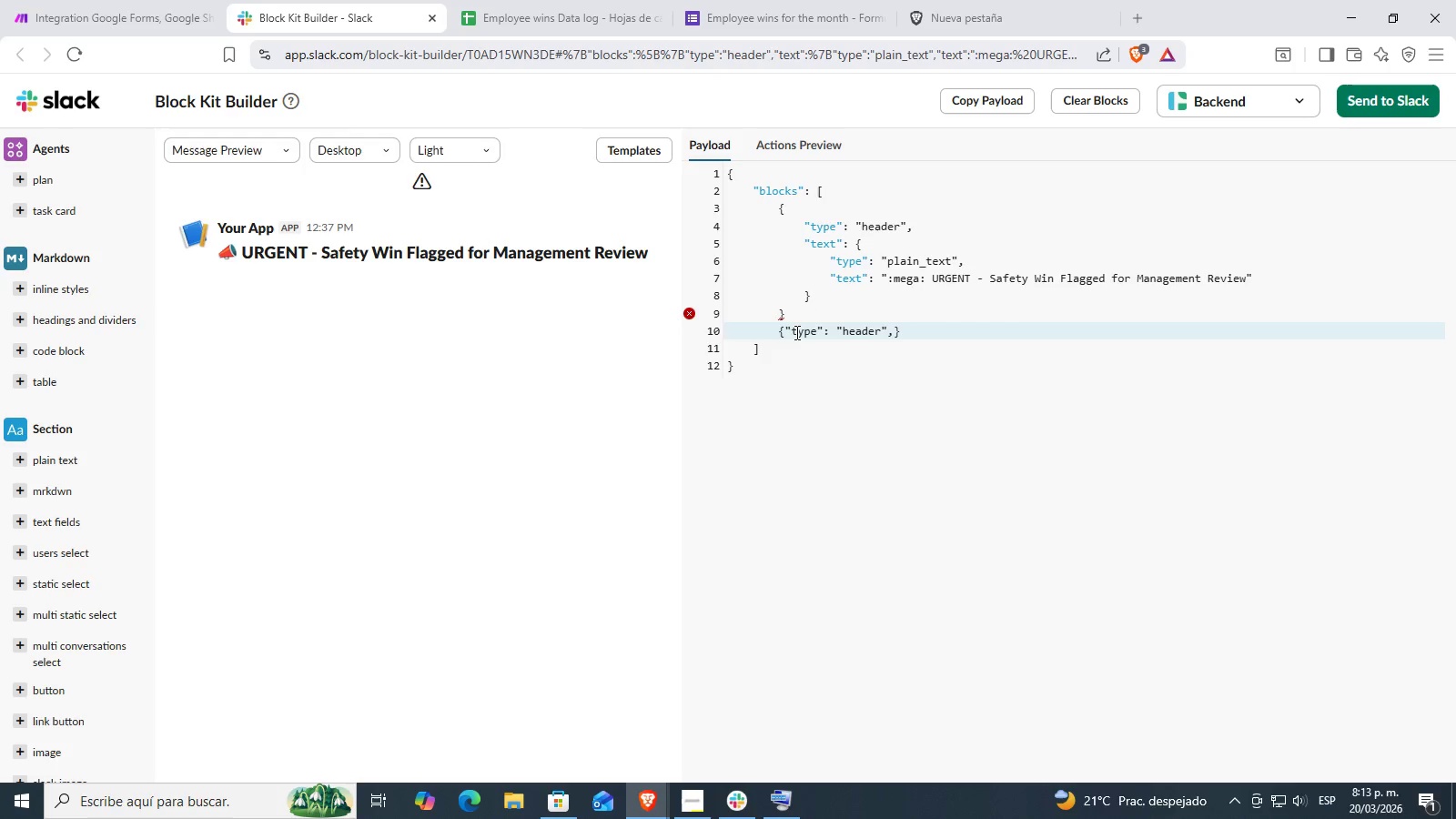 
left_click([786, 332])
 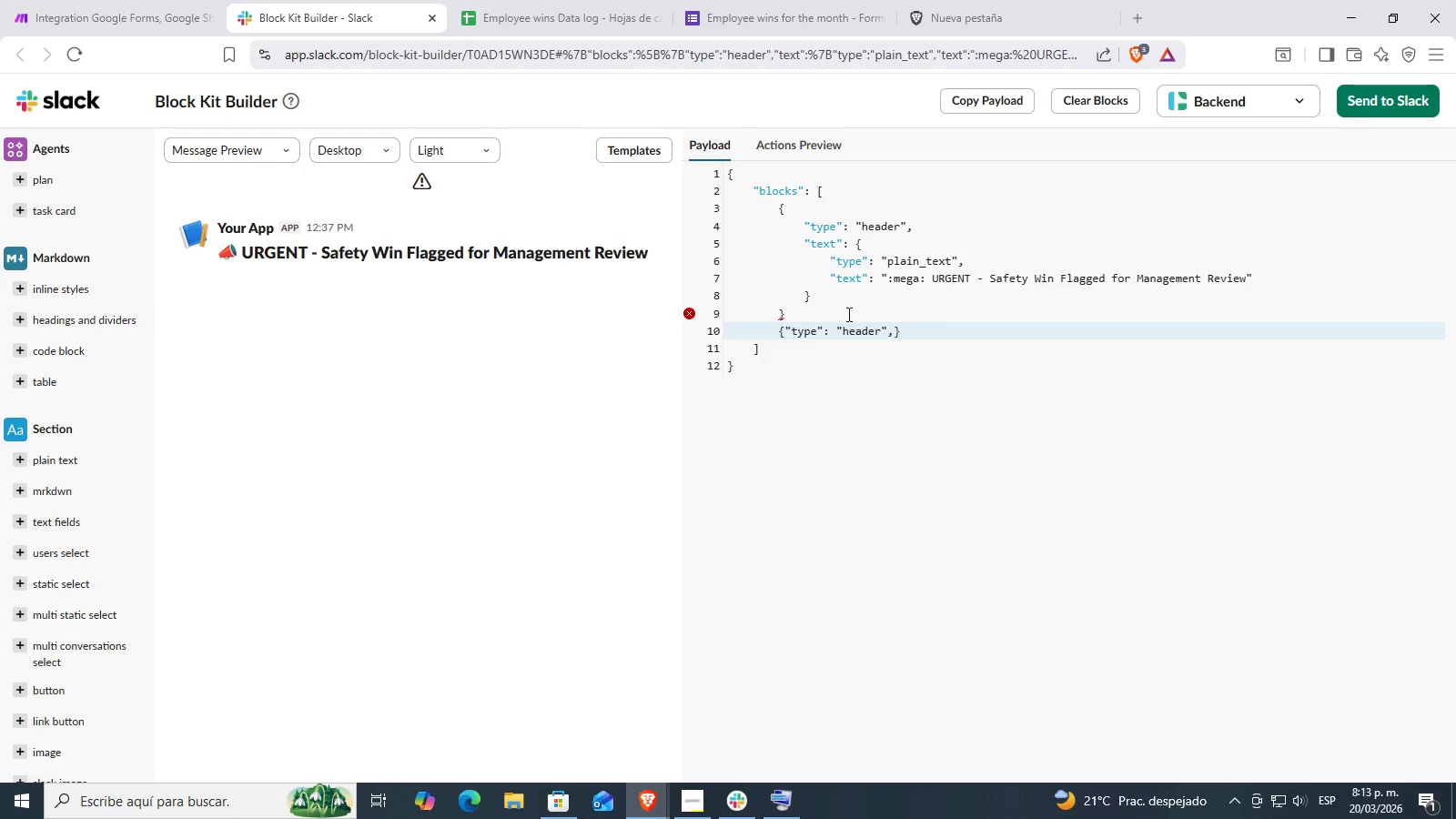 
key(Space)
 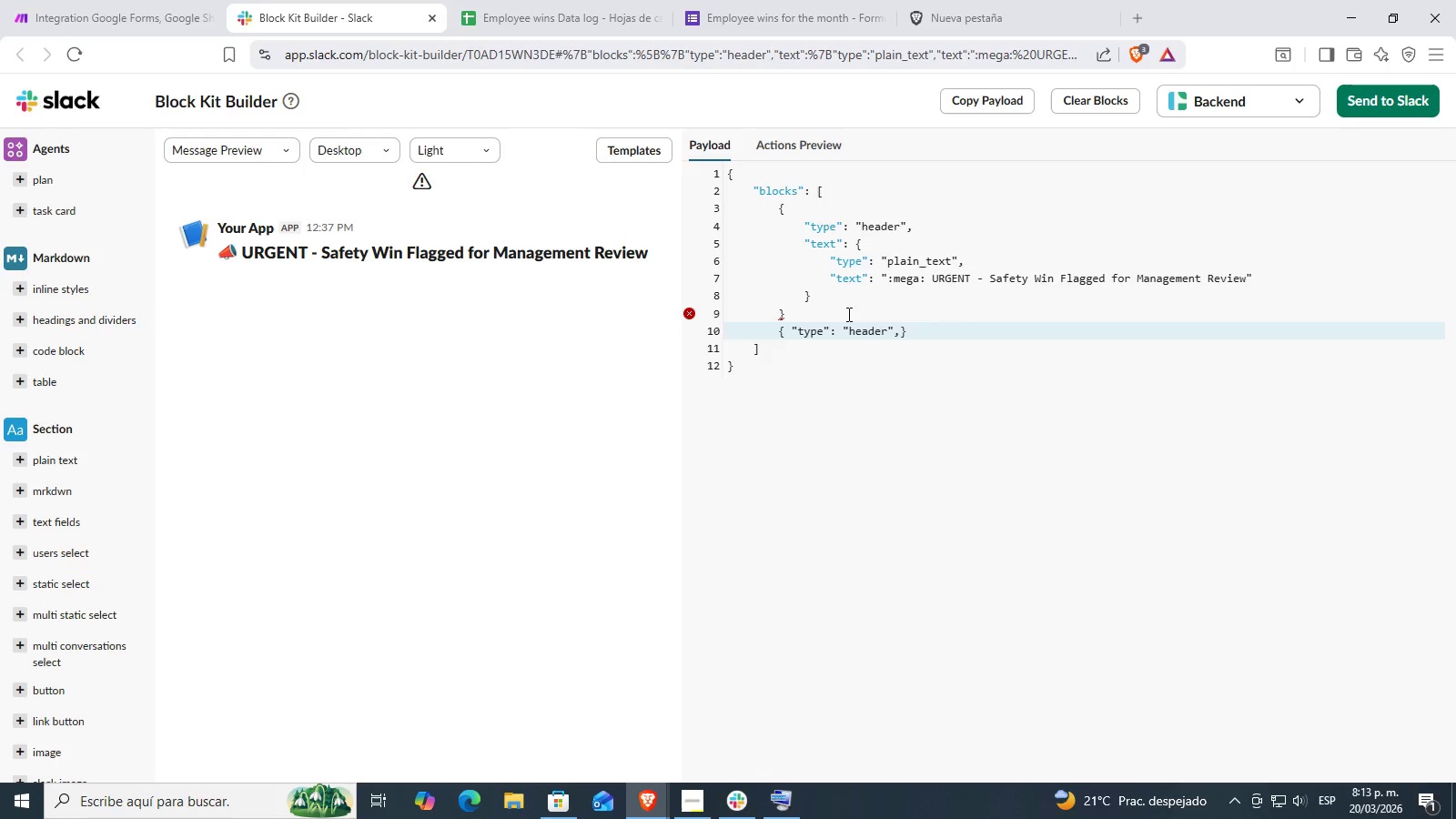 
key(Backspace)
 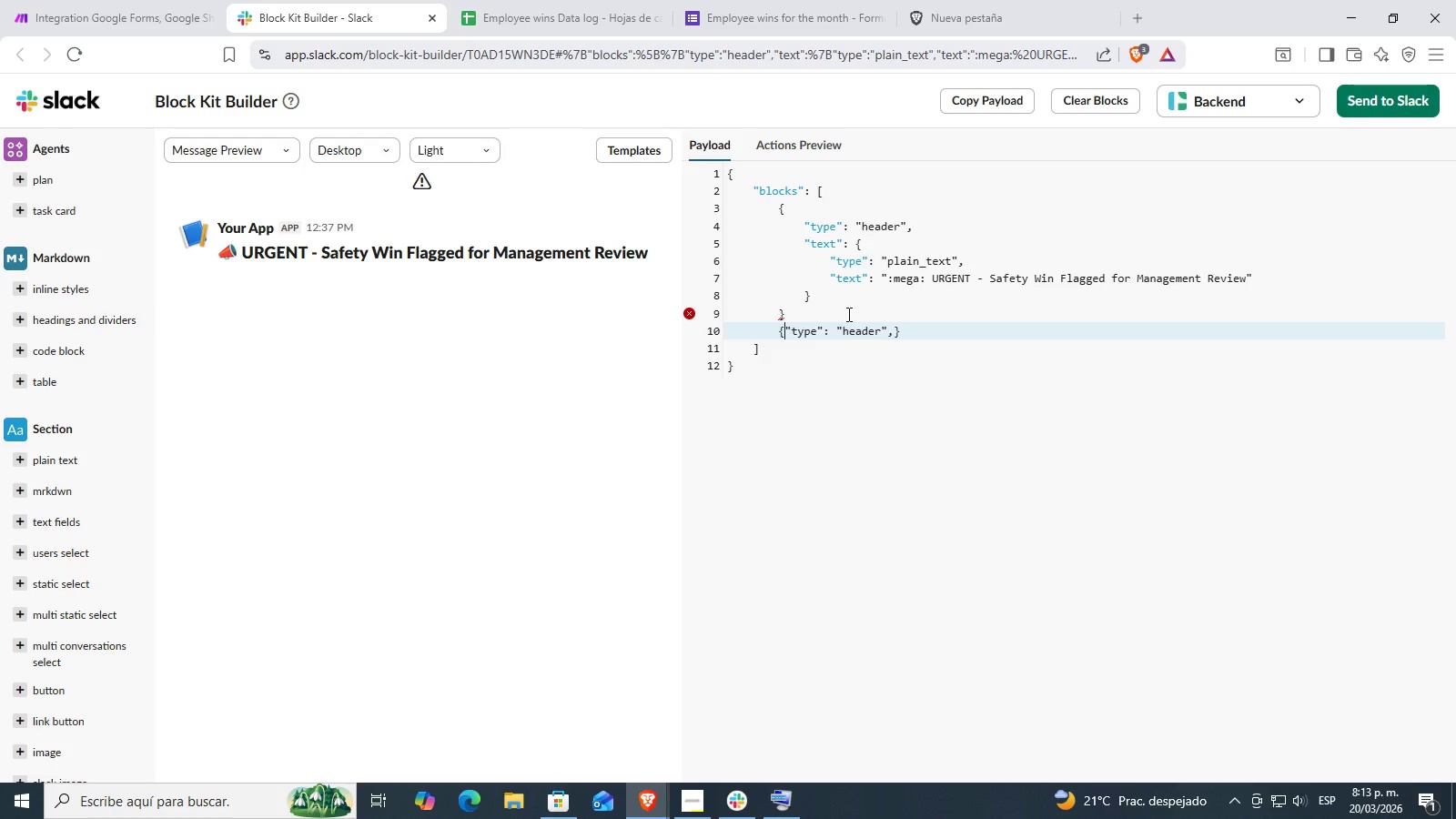 
hold_key(key=ArrowRight, duration=0.55)
 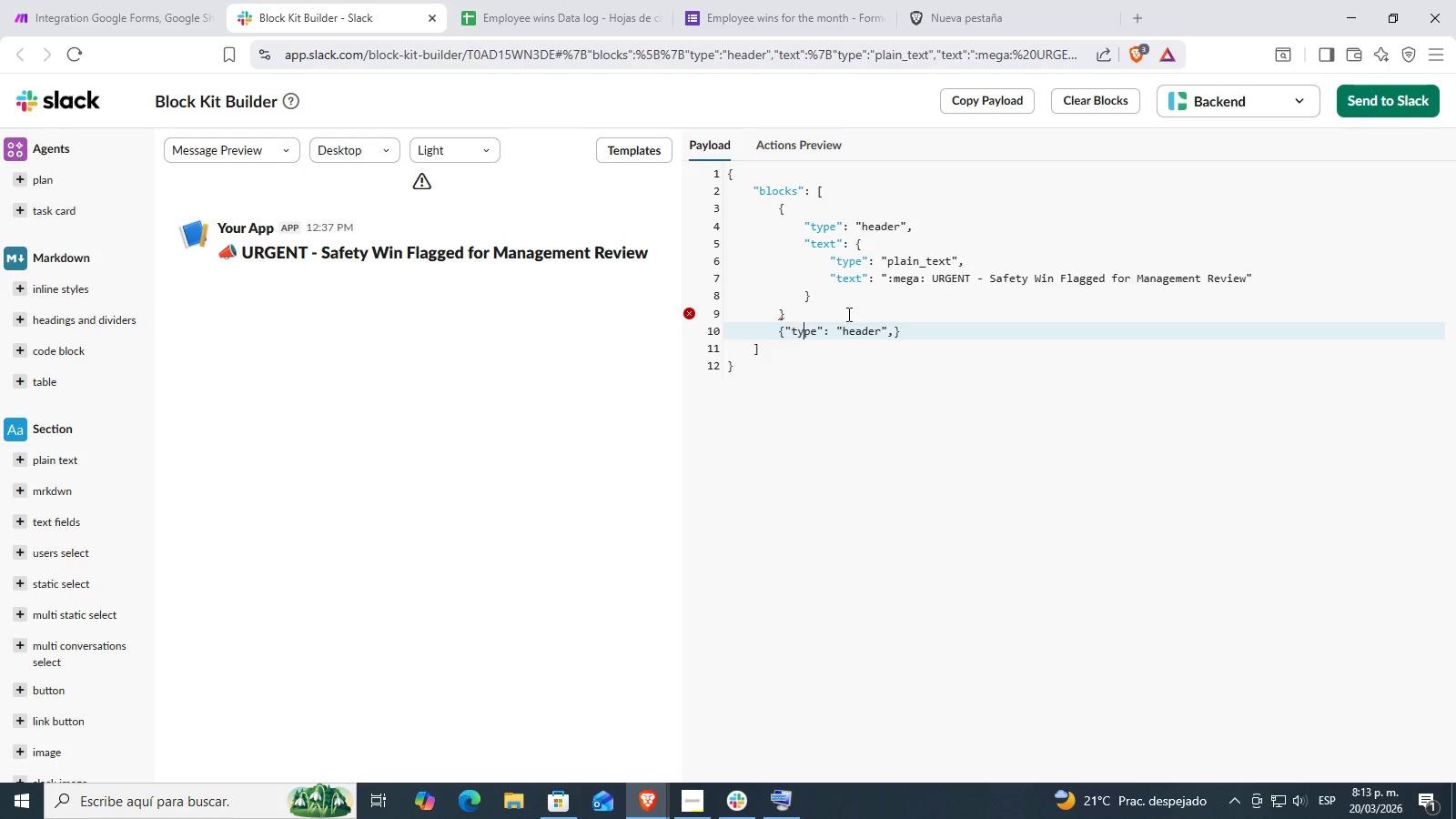 
key(ArrowRight)
 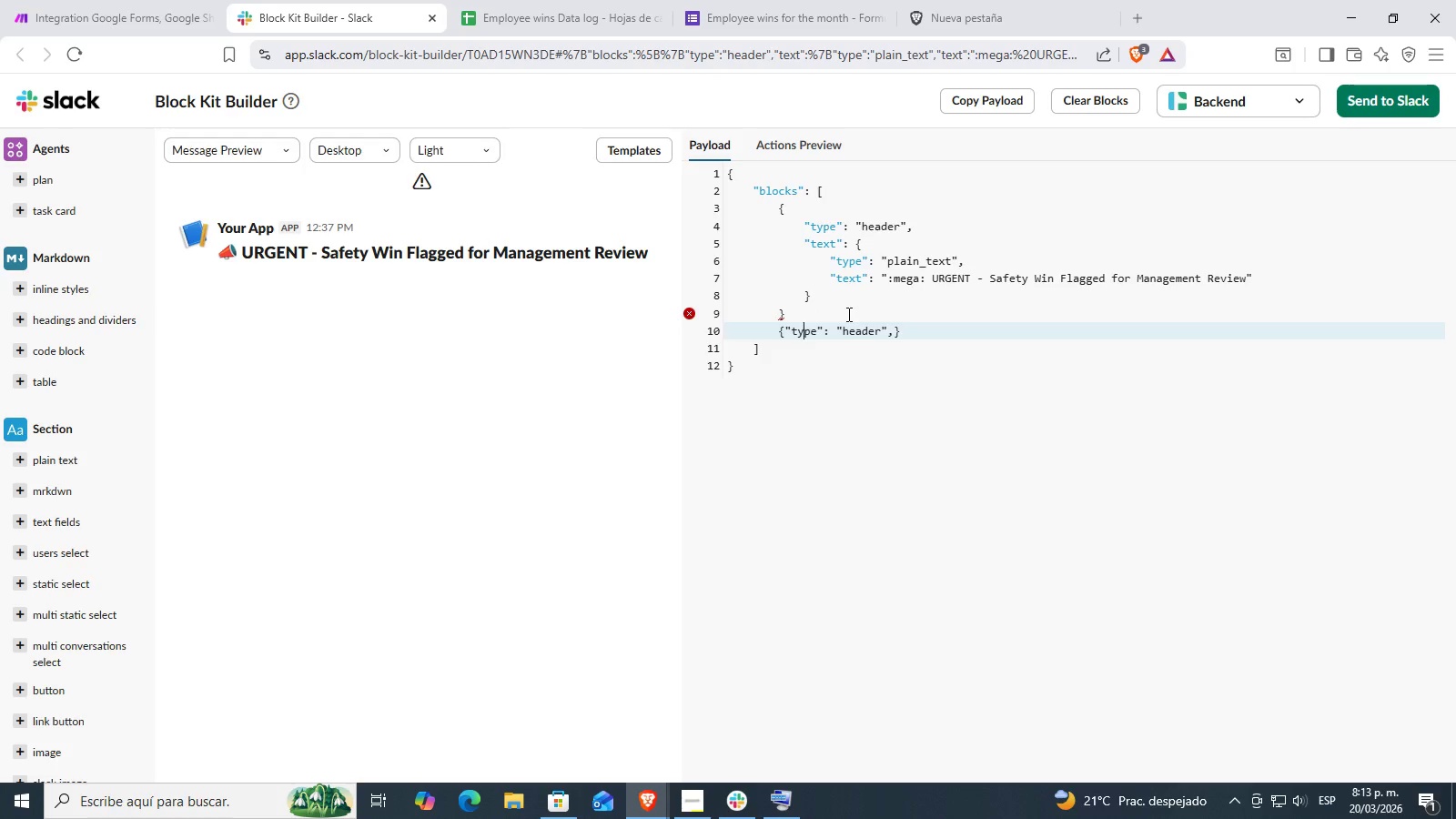 
key(ArrowRight)
 